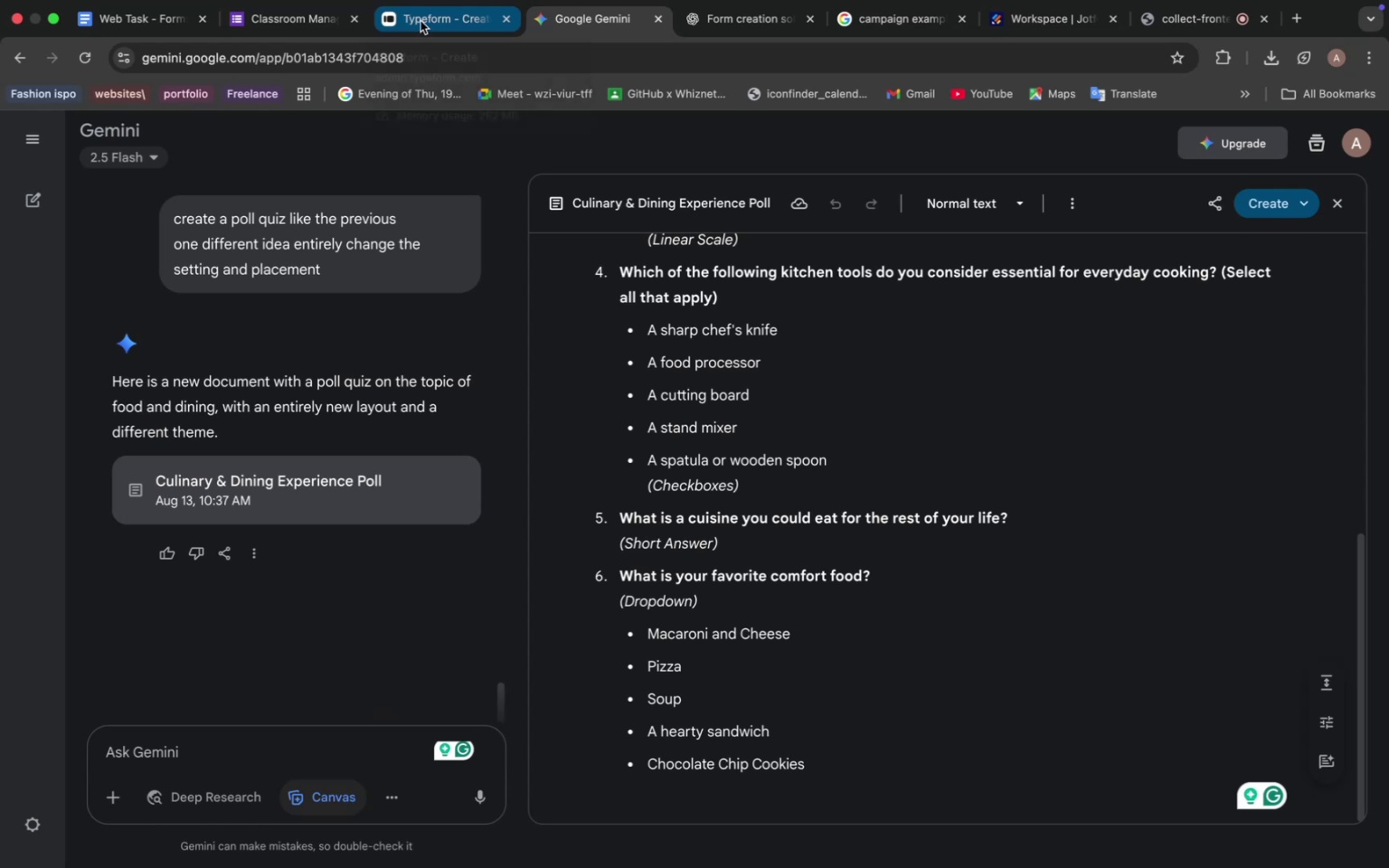 
left_click([420, 21])
 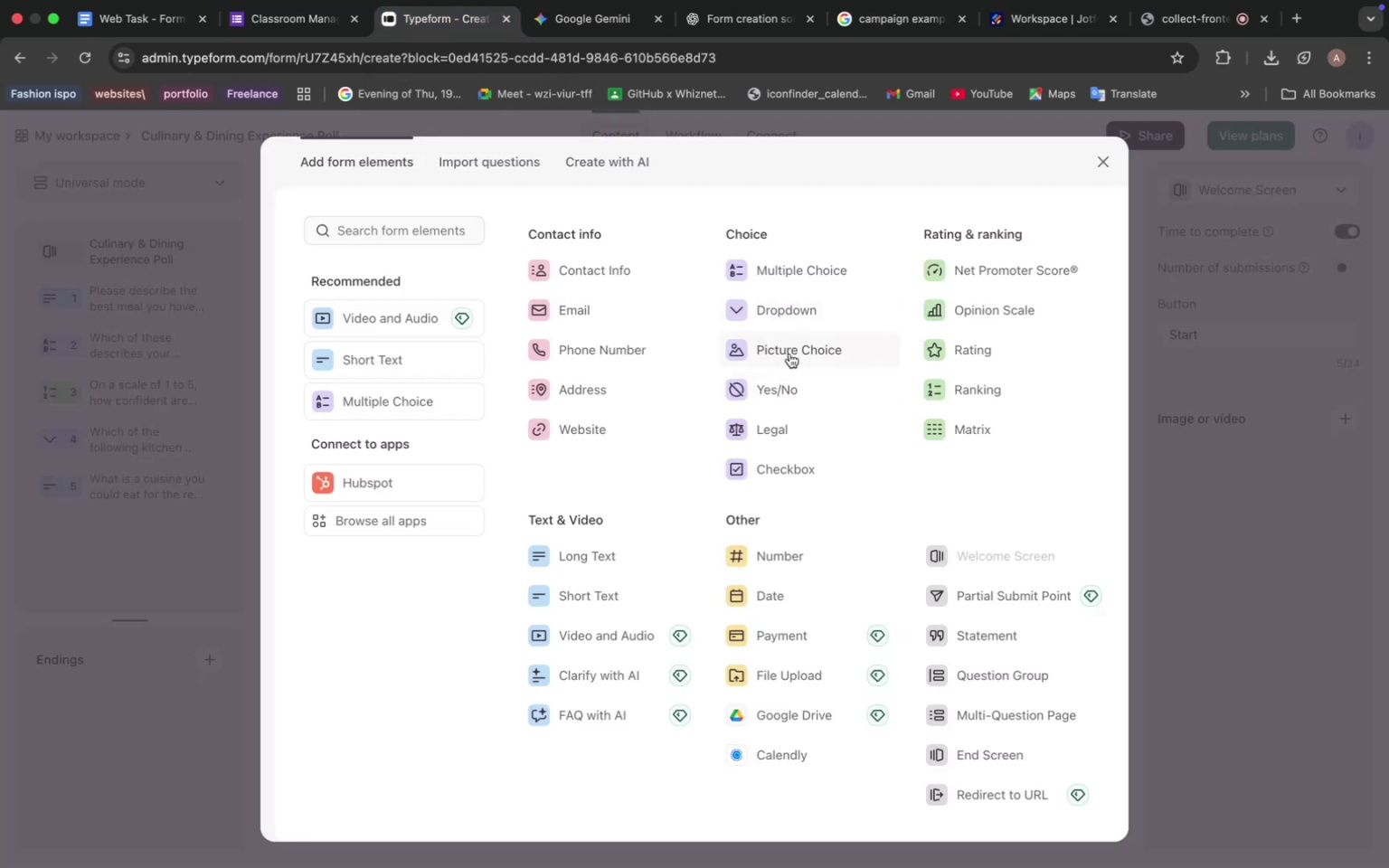 
wait(7.97)
 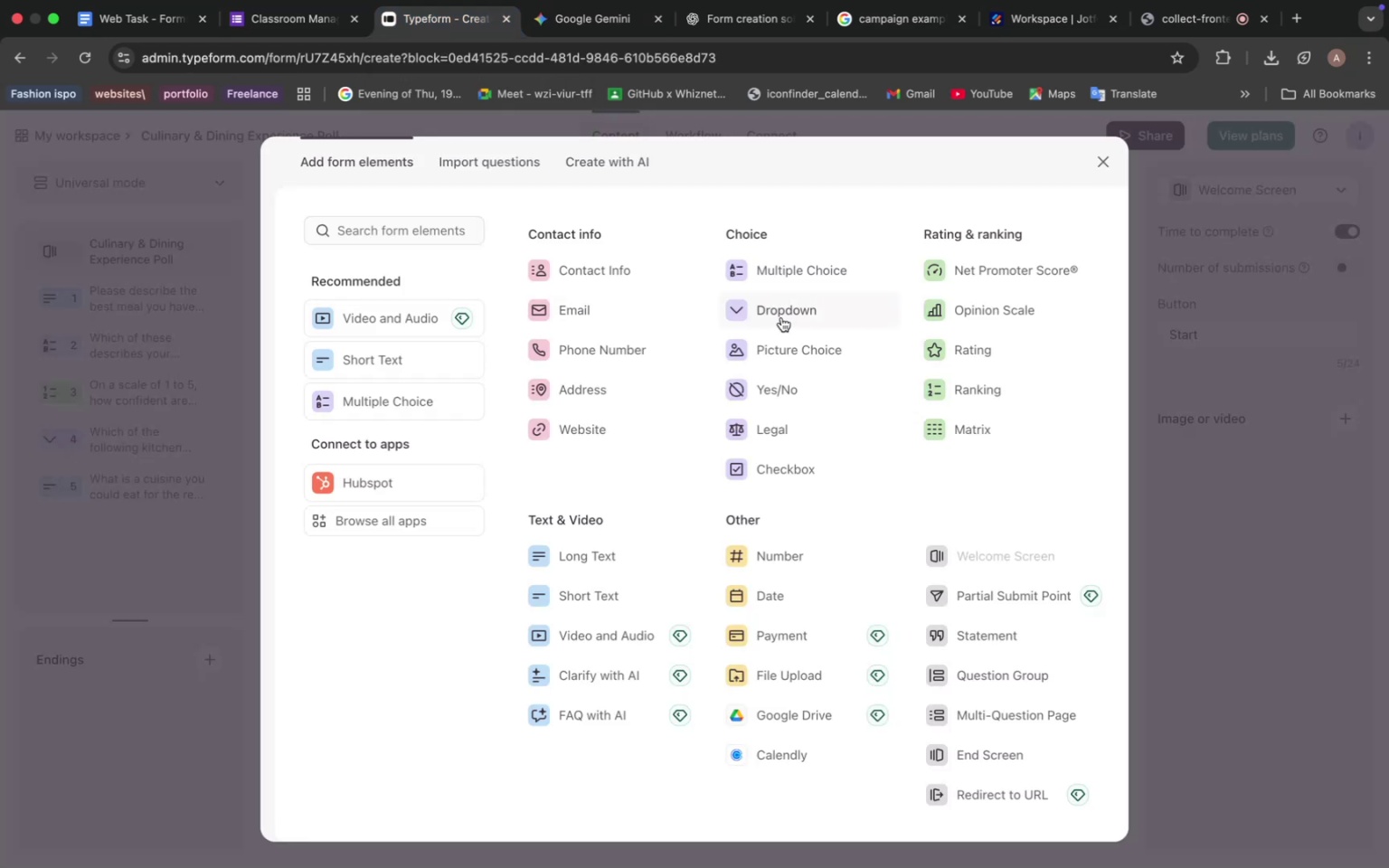 
left_click([555, 20])
 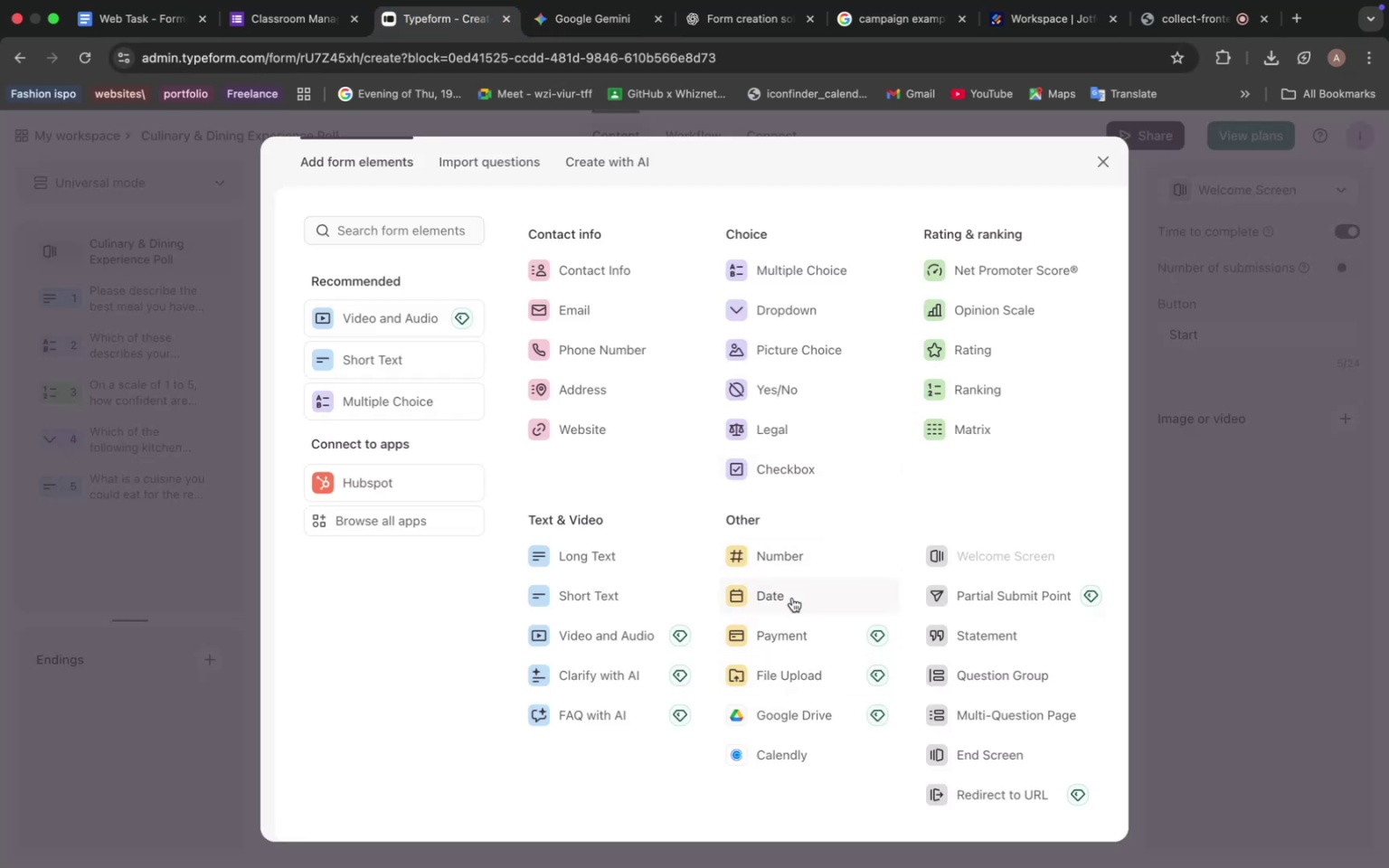 
wait(11.87)
 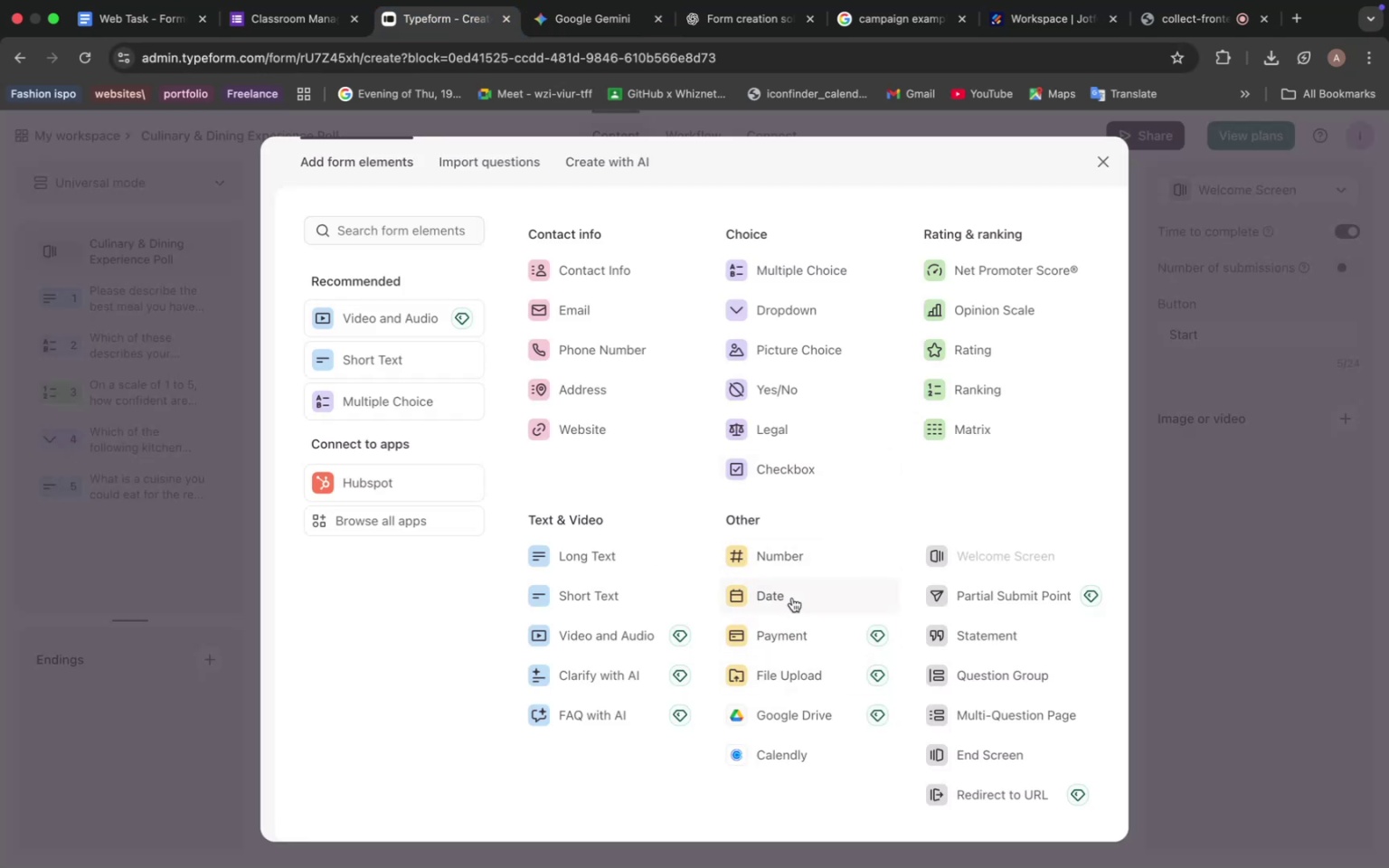 
left_click([791, 344])
 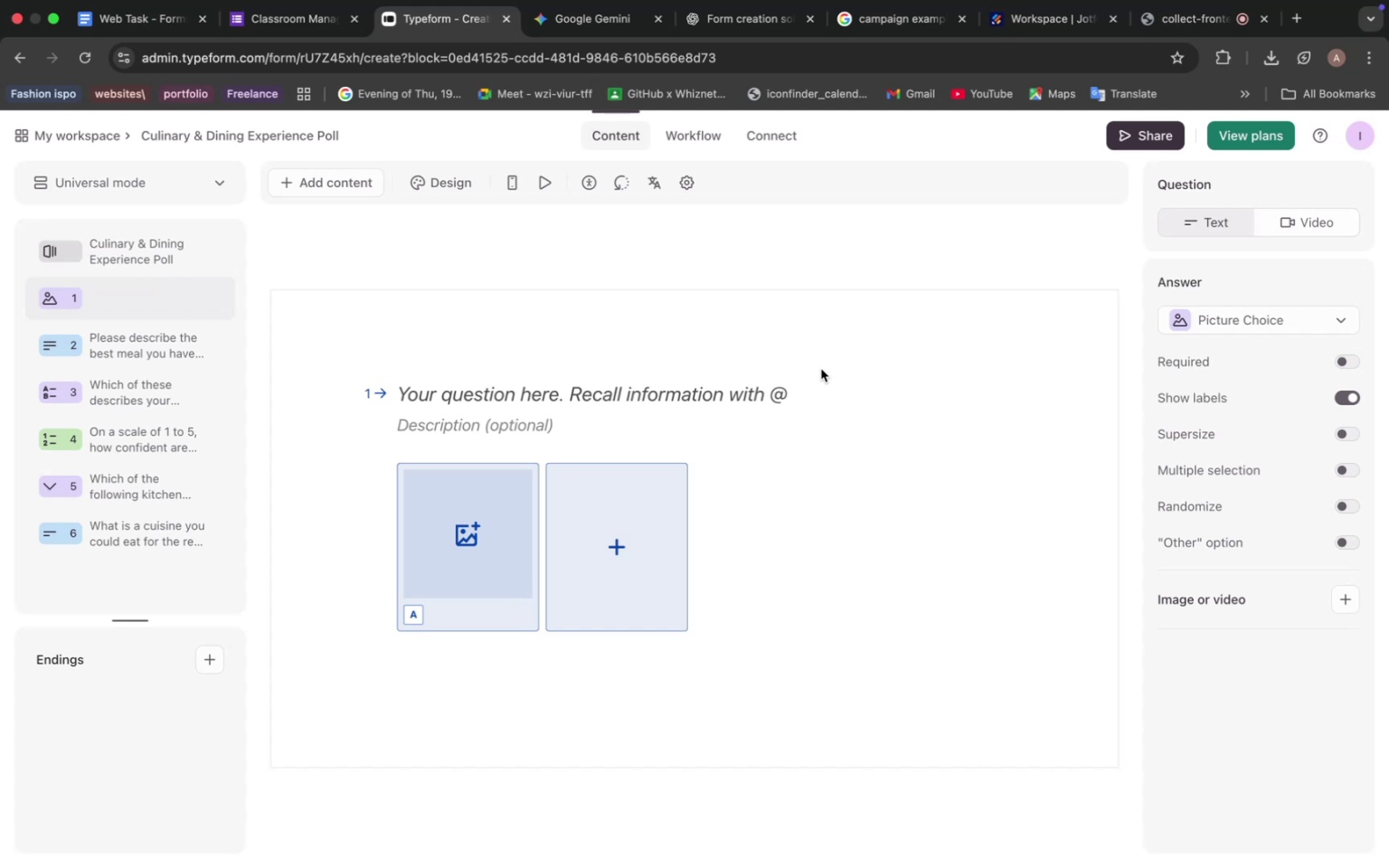 
wait(28.76)
 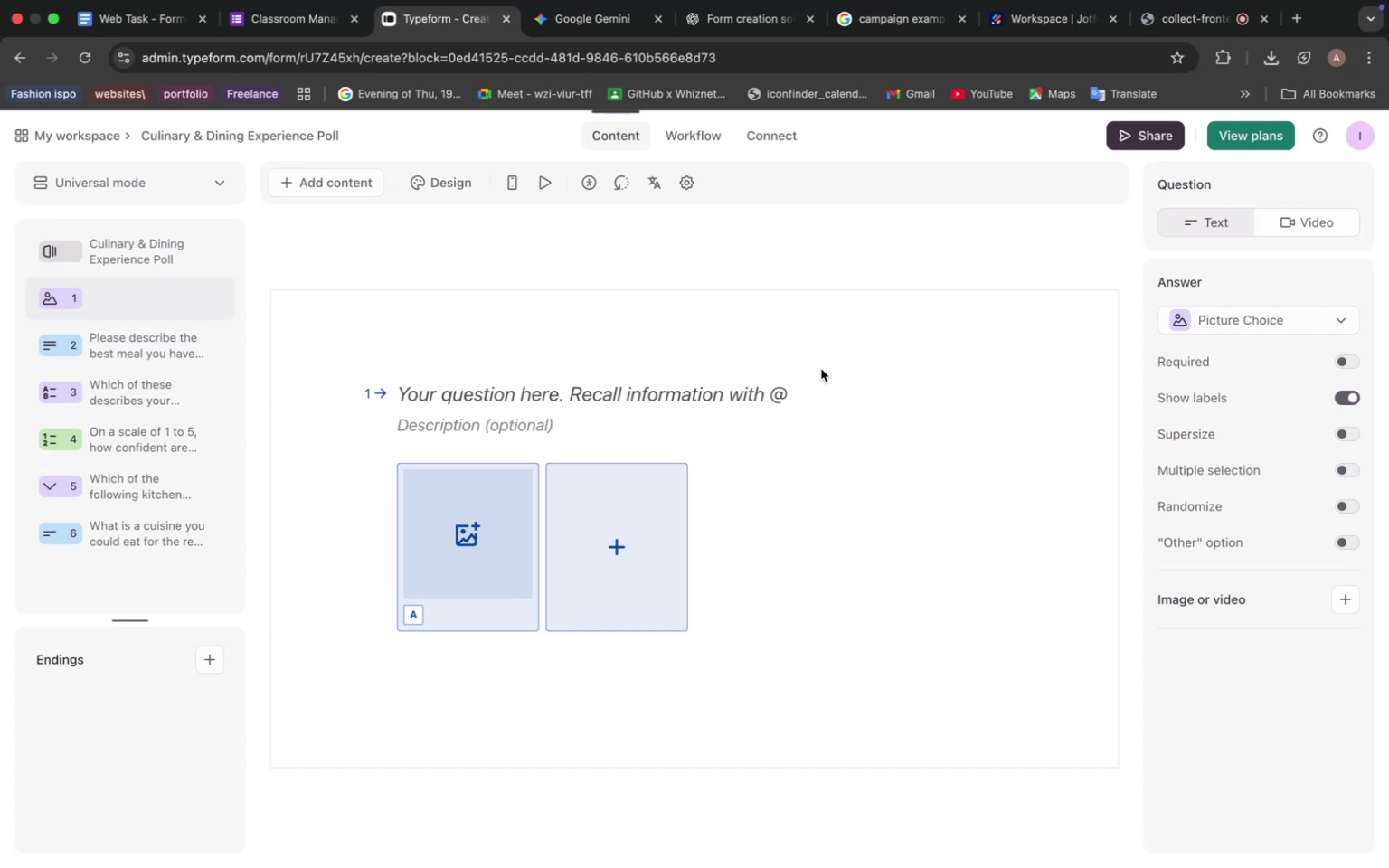 
left_click([463, 529])
 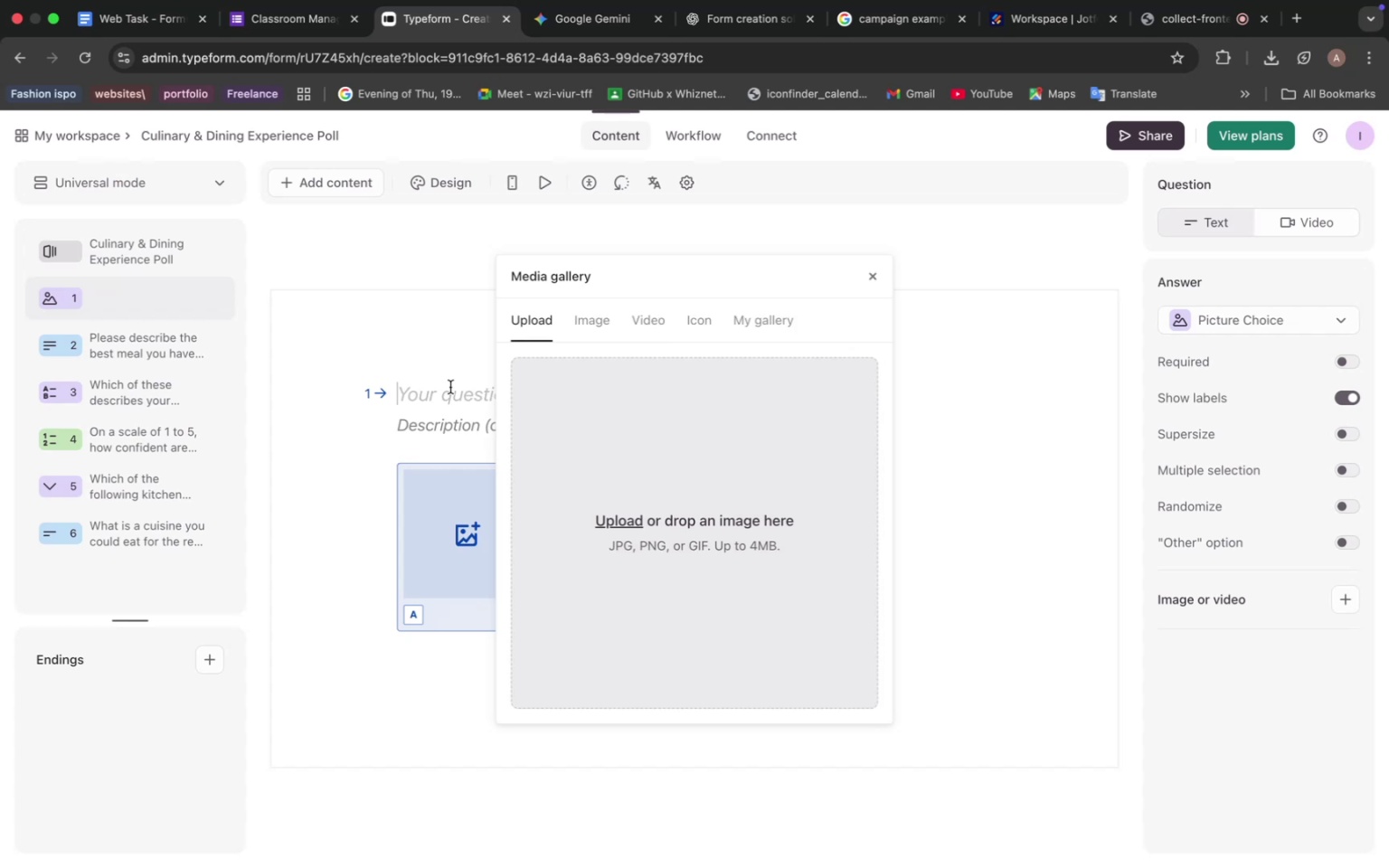 
left_click([450, 387])
 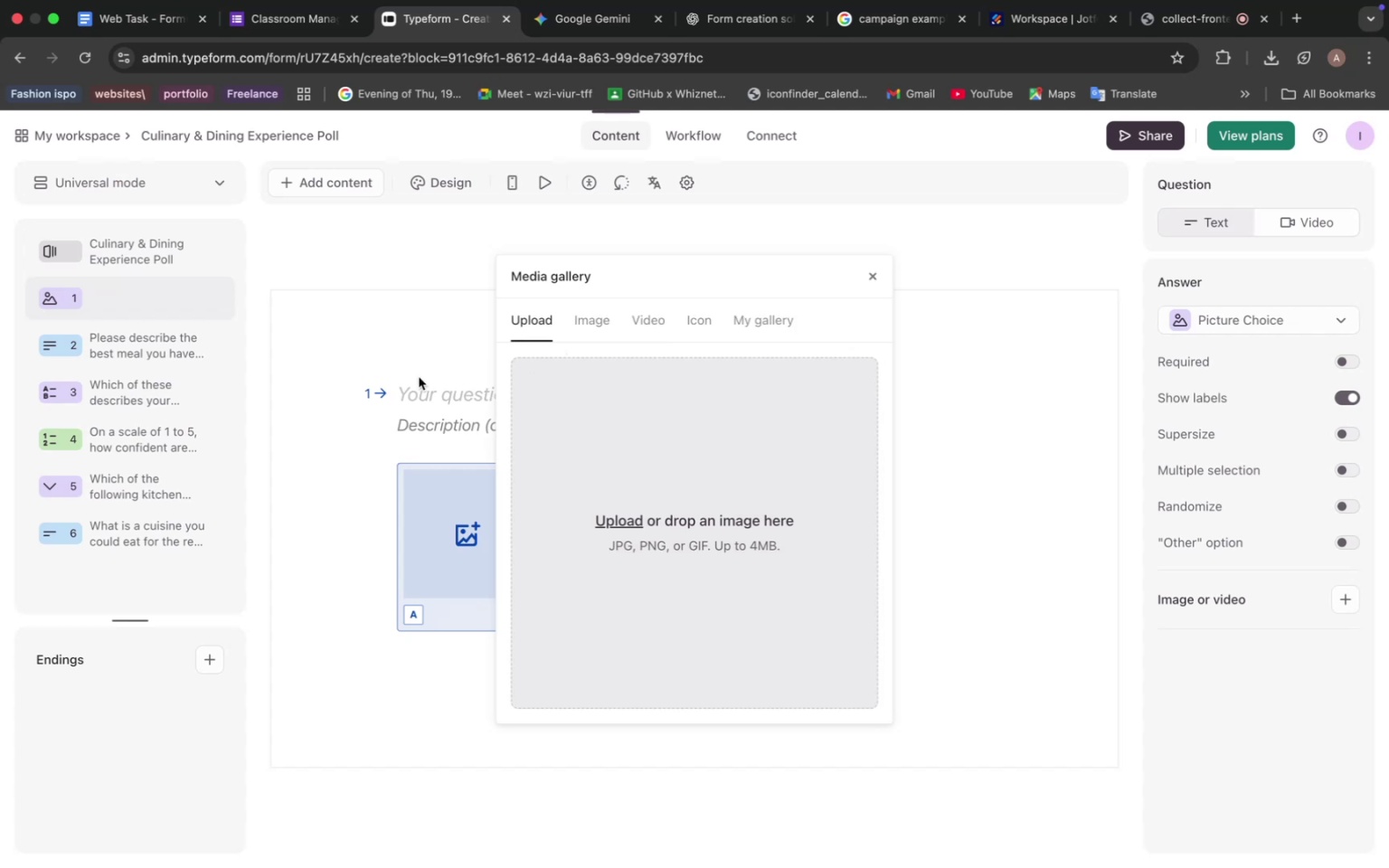 
hold_key(key=OptionLeft, duration=0.62)
 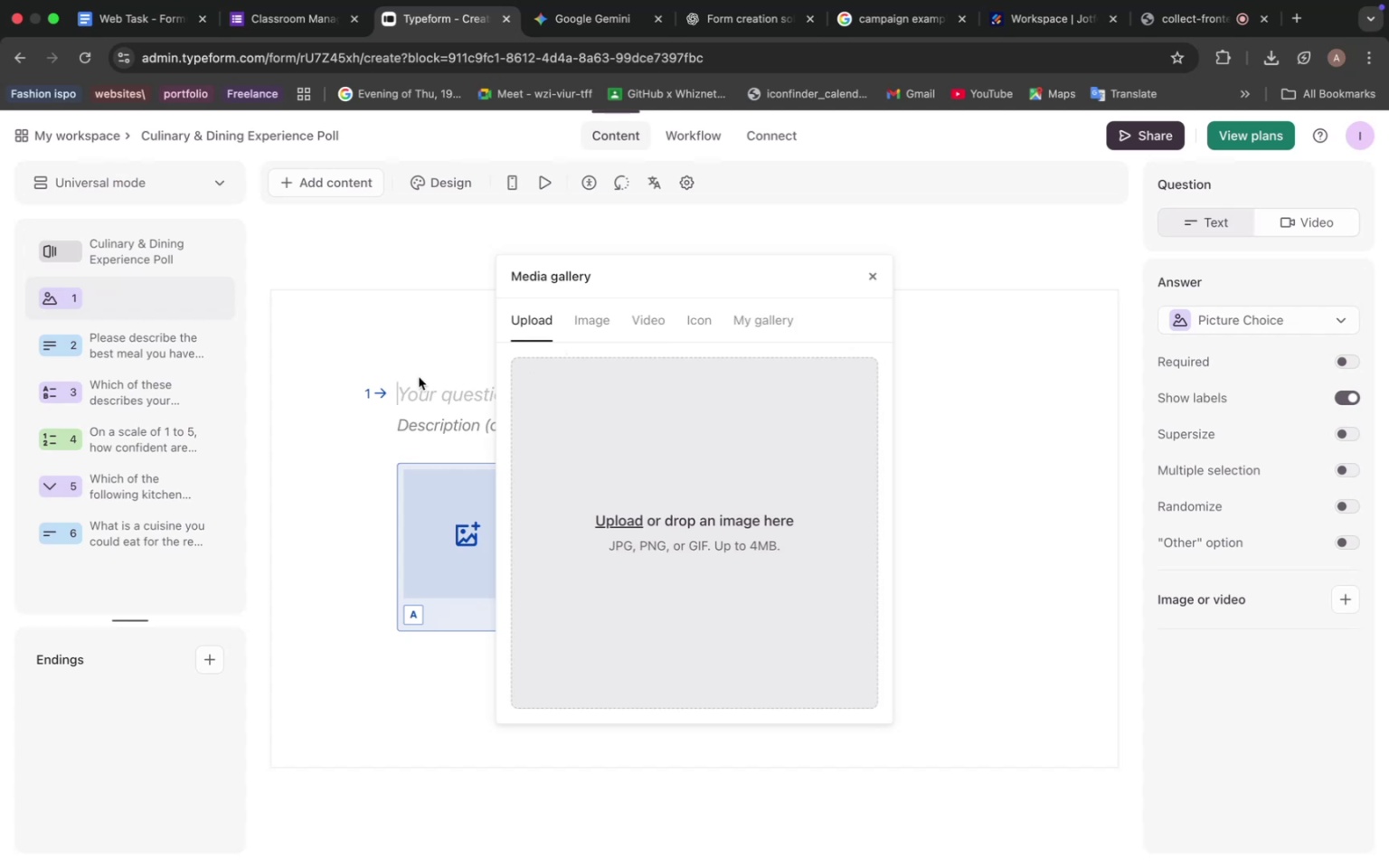 
key(Meta+V)
 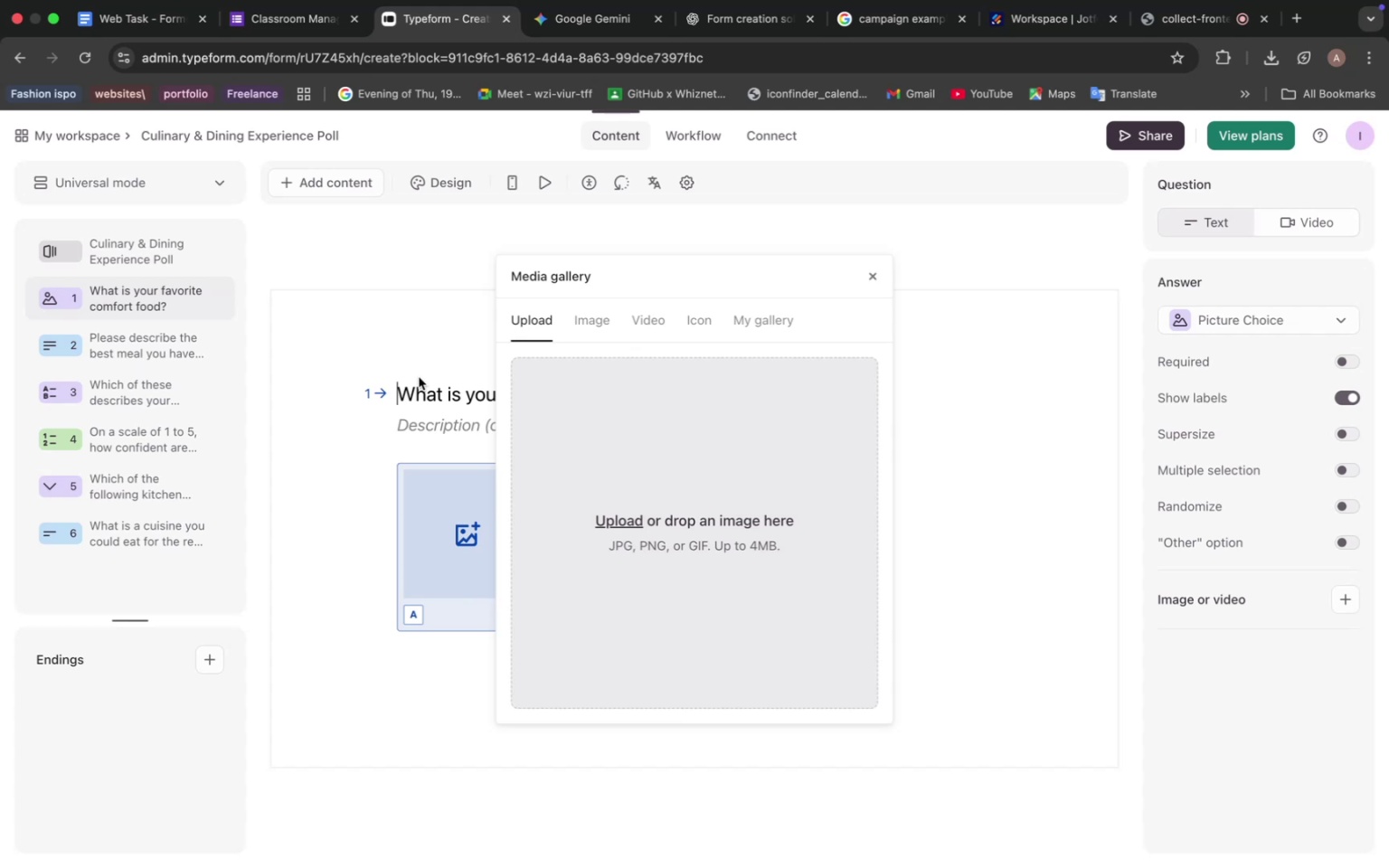 
wait(23.74)
 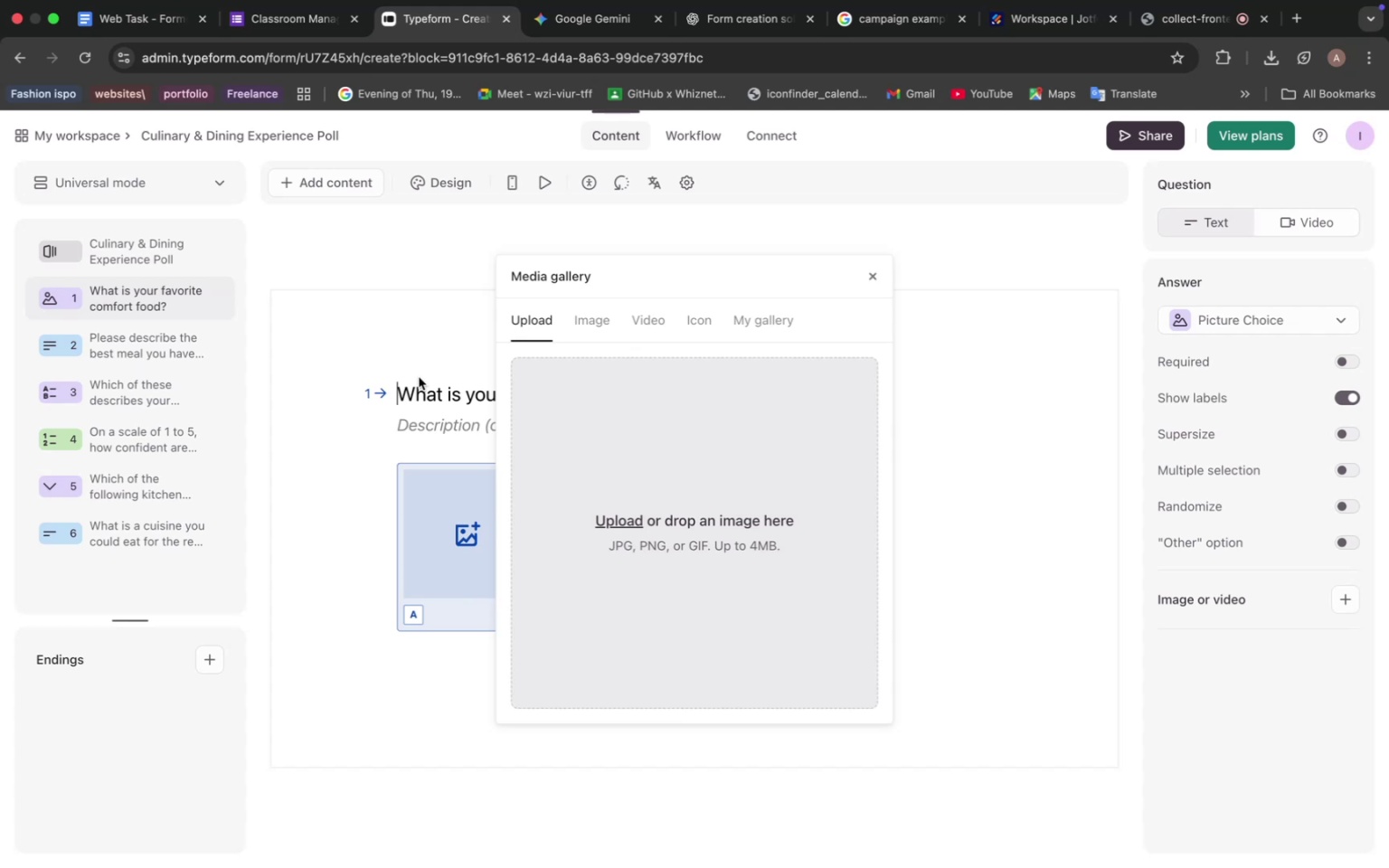 
left_click([595, 23])
 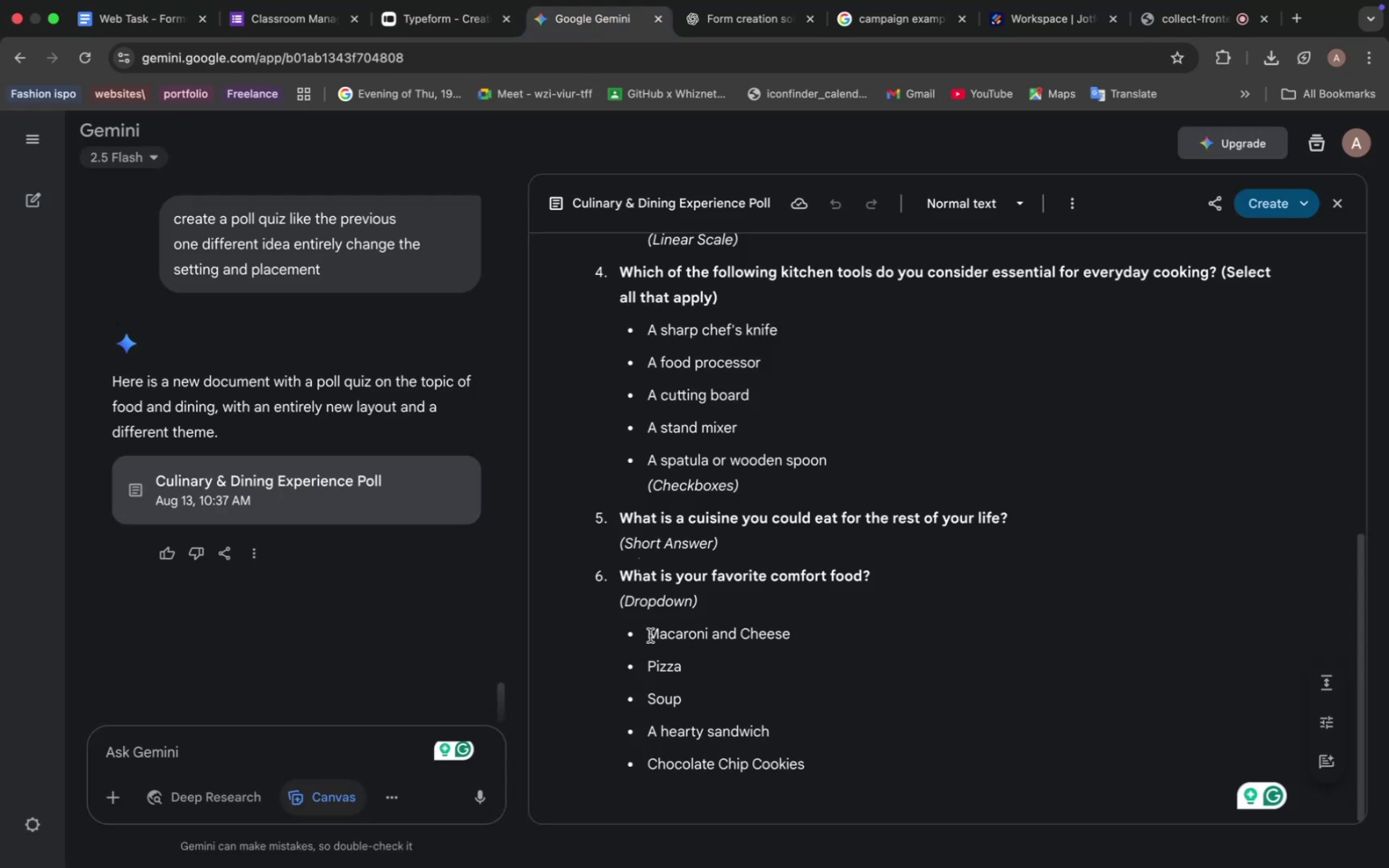 
left_click_drag(start_coordinate=[649, 636], to_coordinate=[787, 635])
 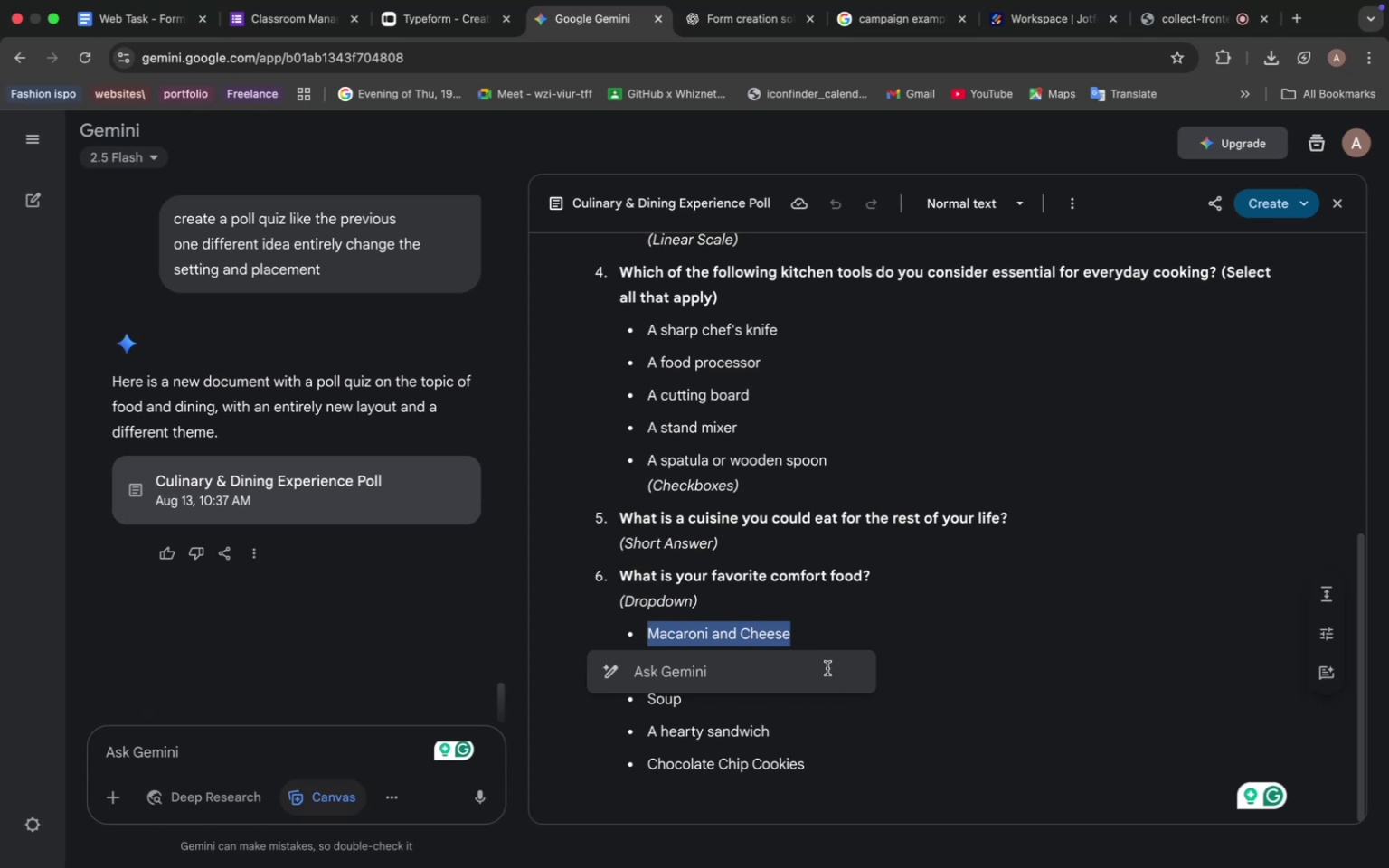 
key(Meta+C)
 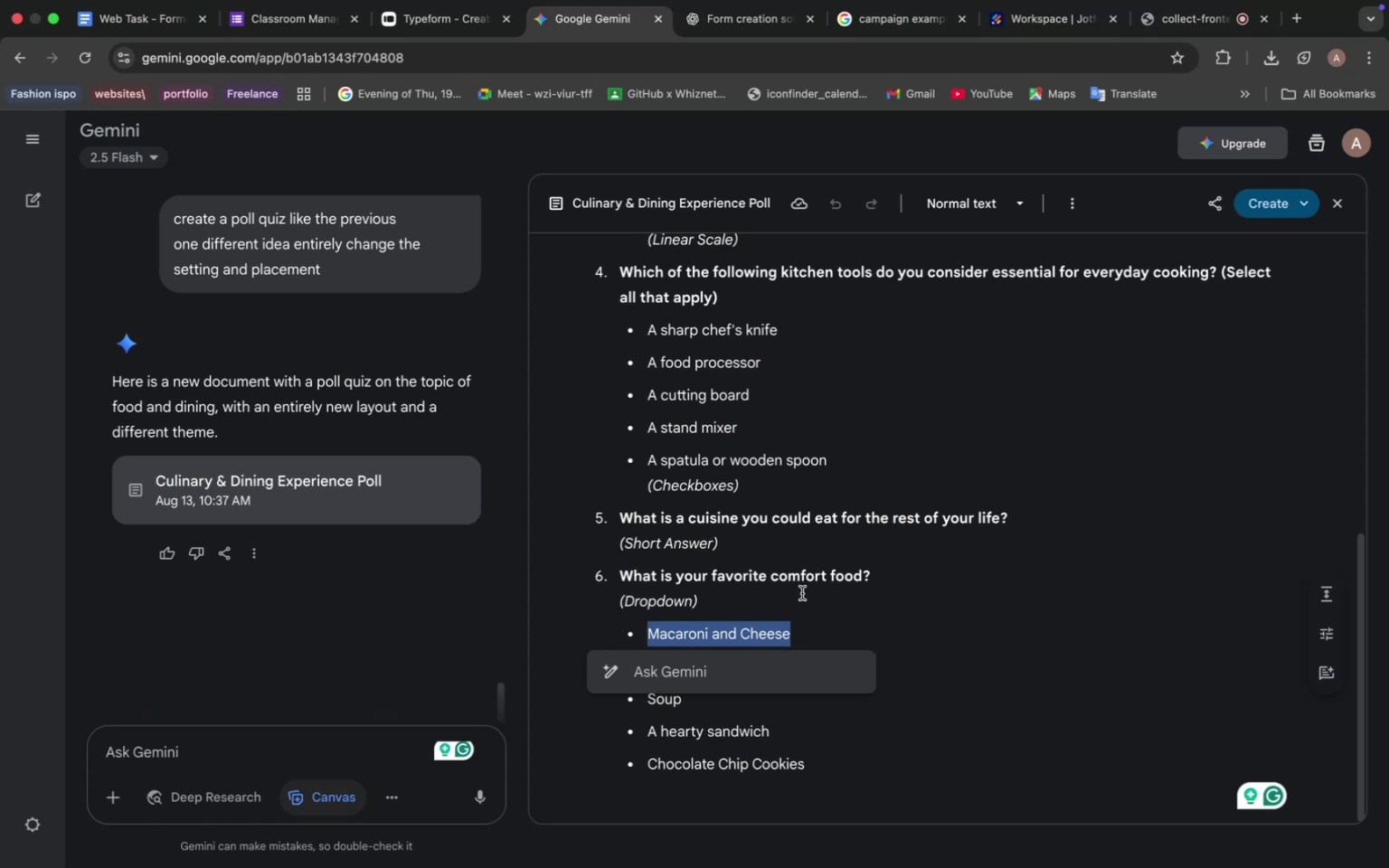 
wait(23.79)
 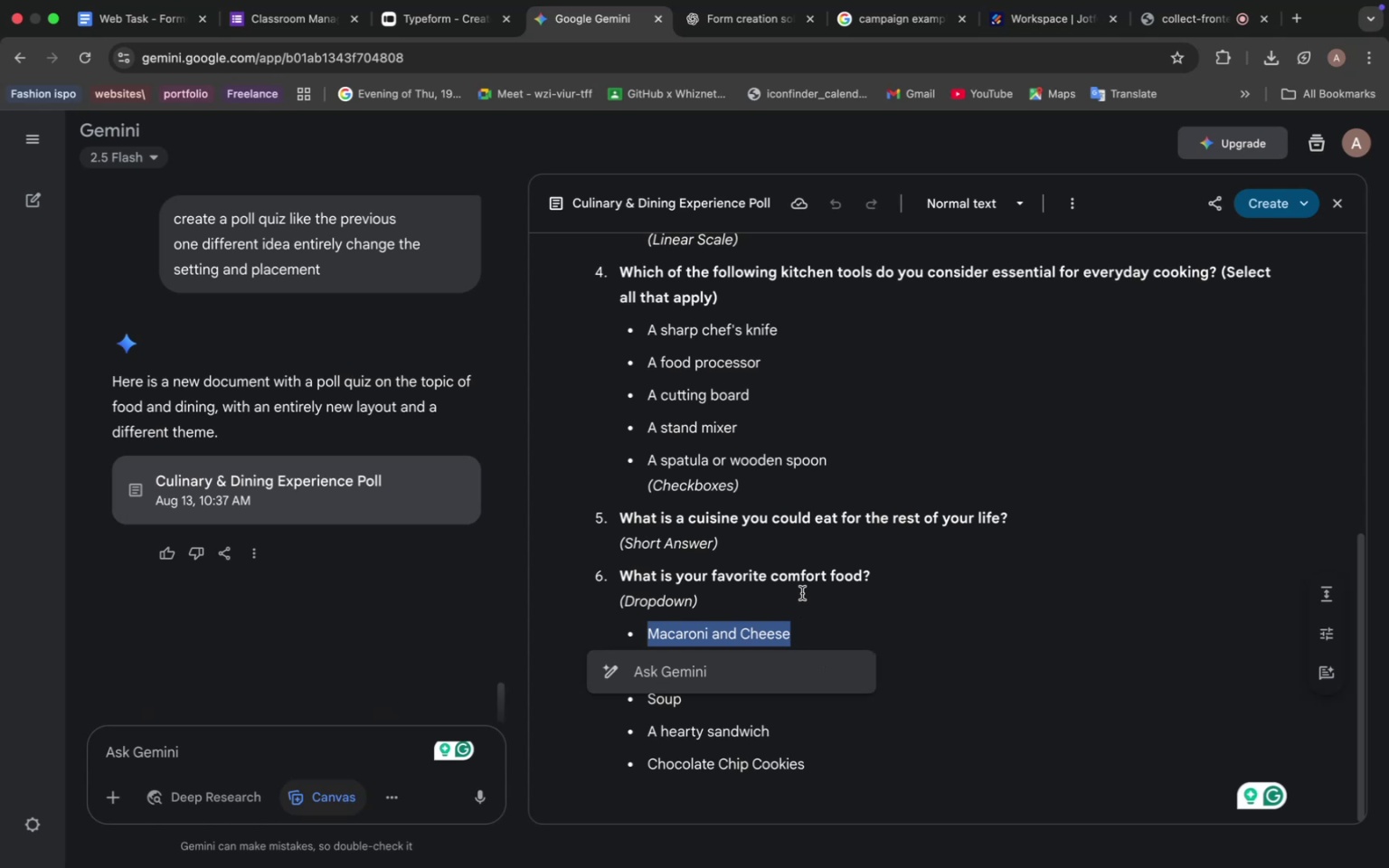 
mouse_move([492, 25])
 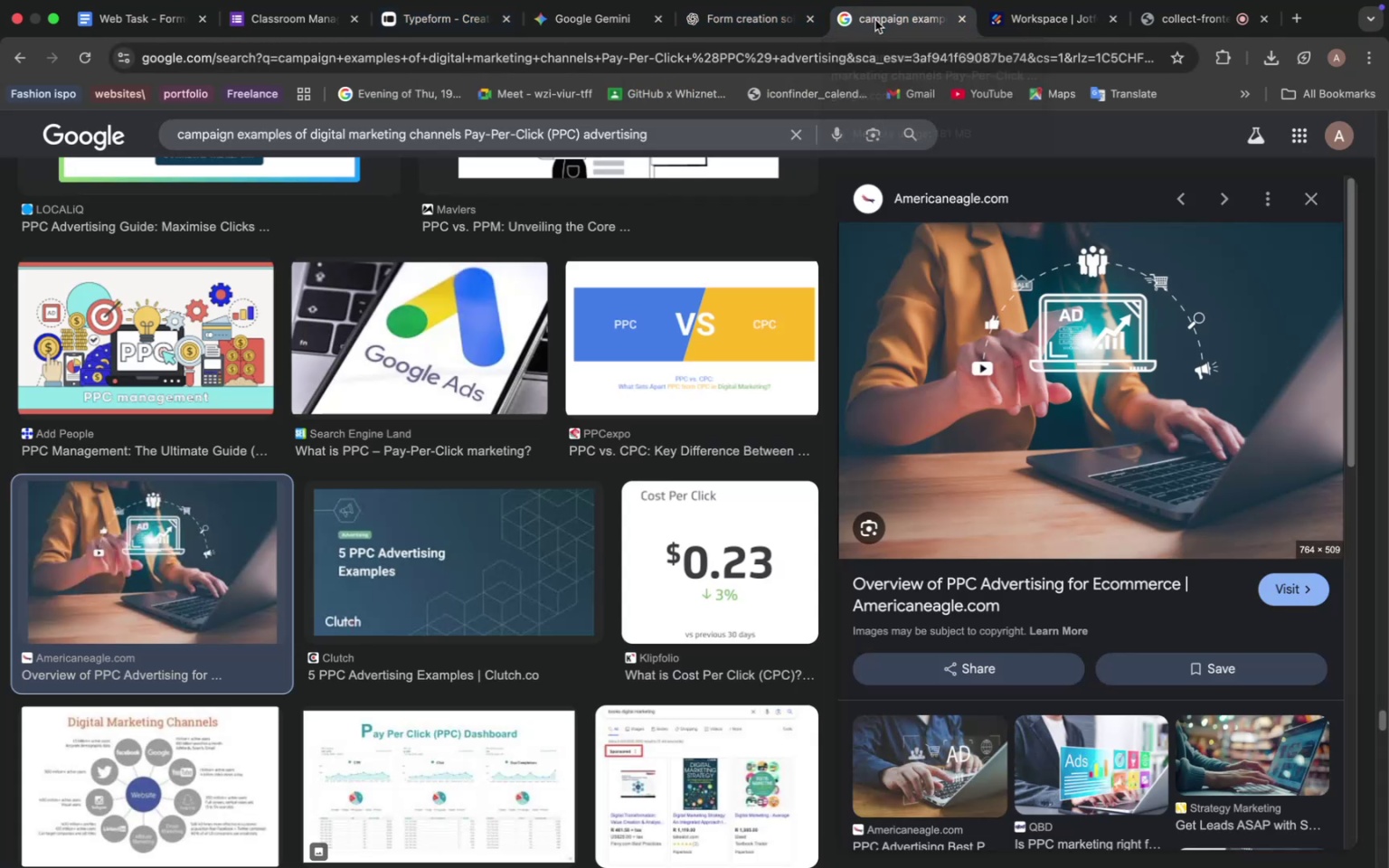 
left_click([875, 20])
 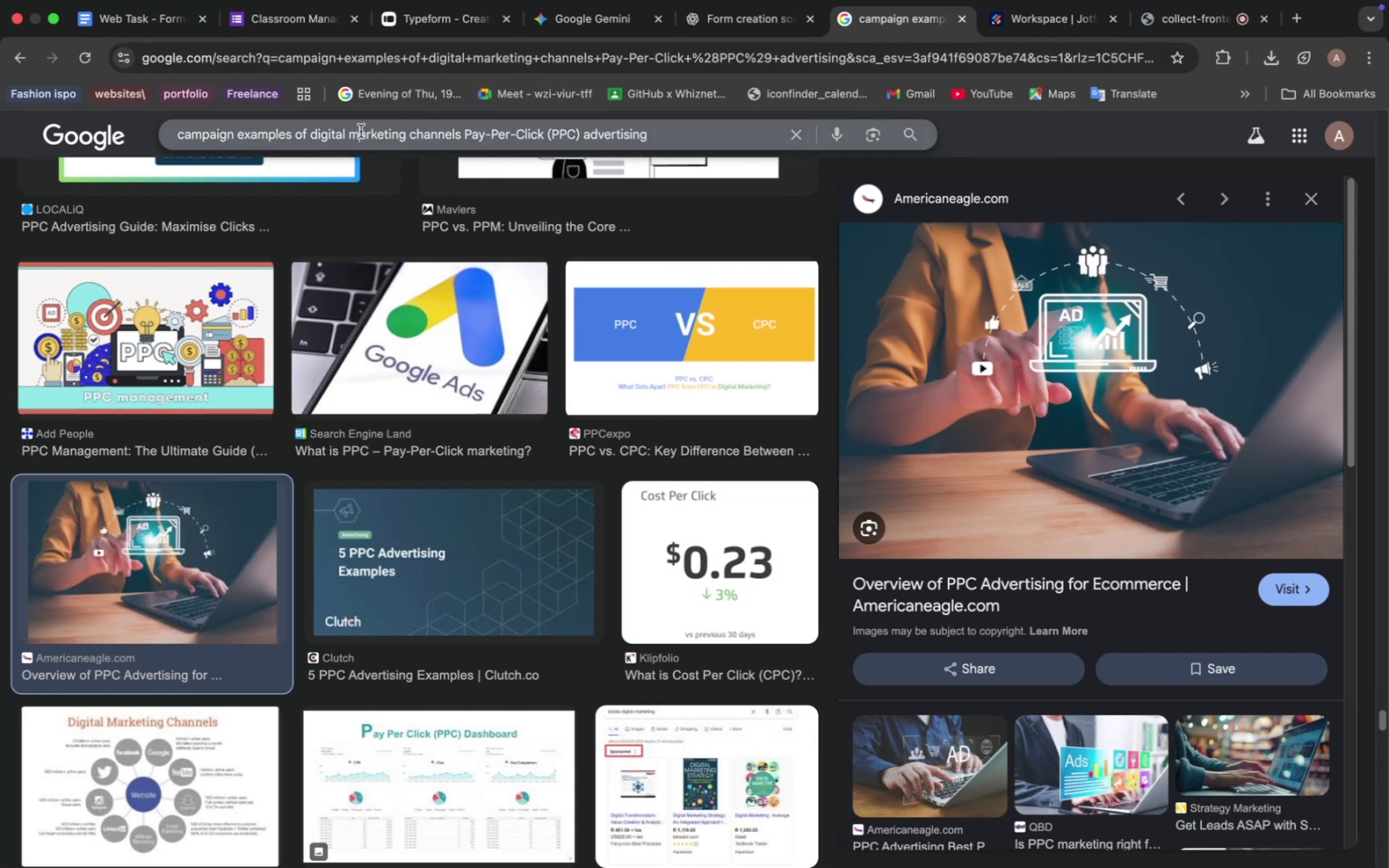 
double_click([361, 131])
 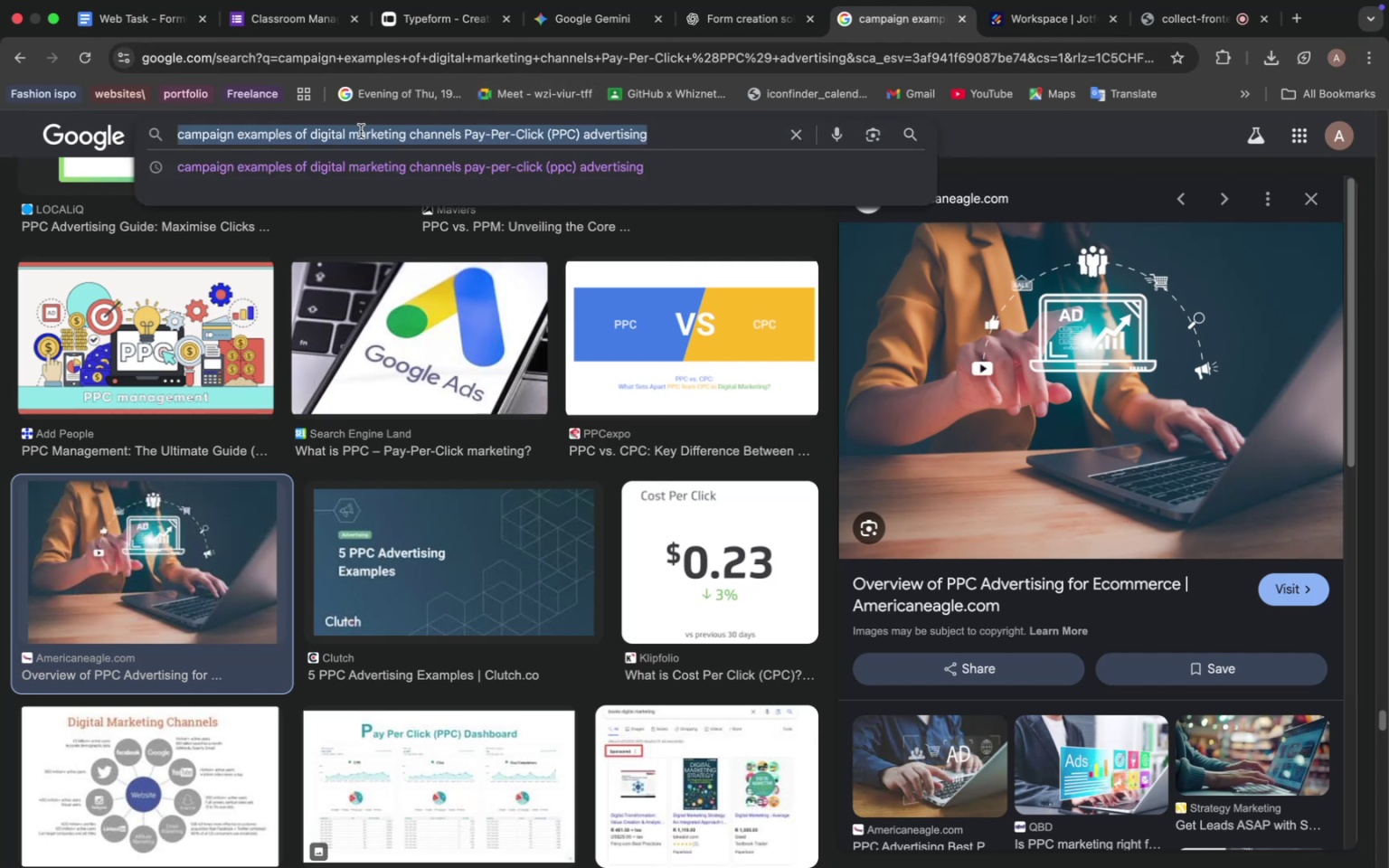 
triple_click([361, 131])
 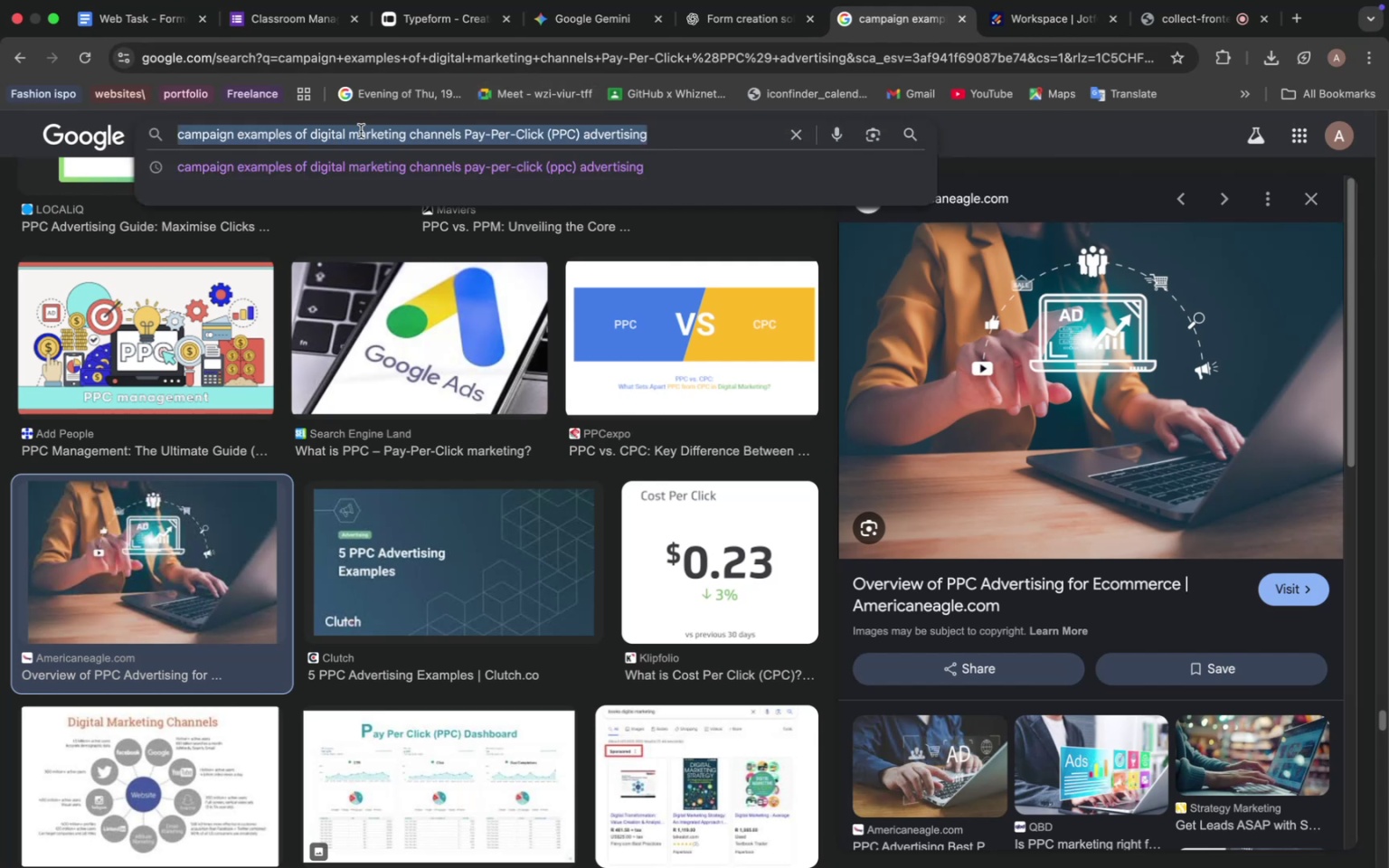 
key(Meta+V)
 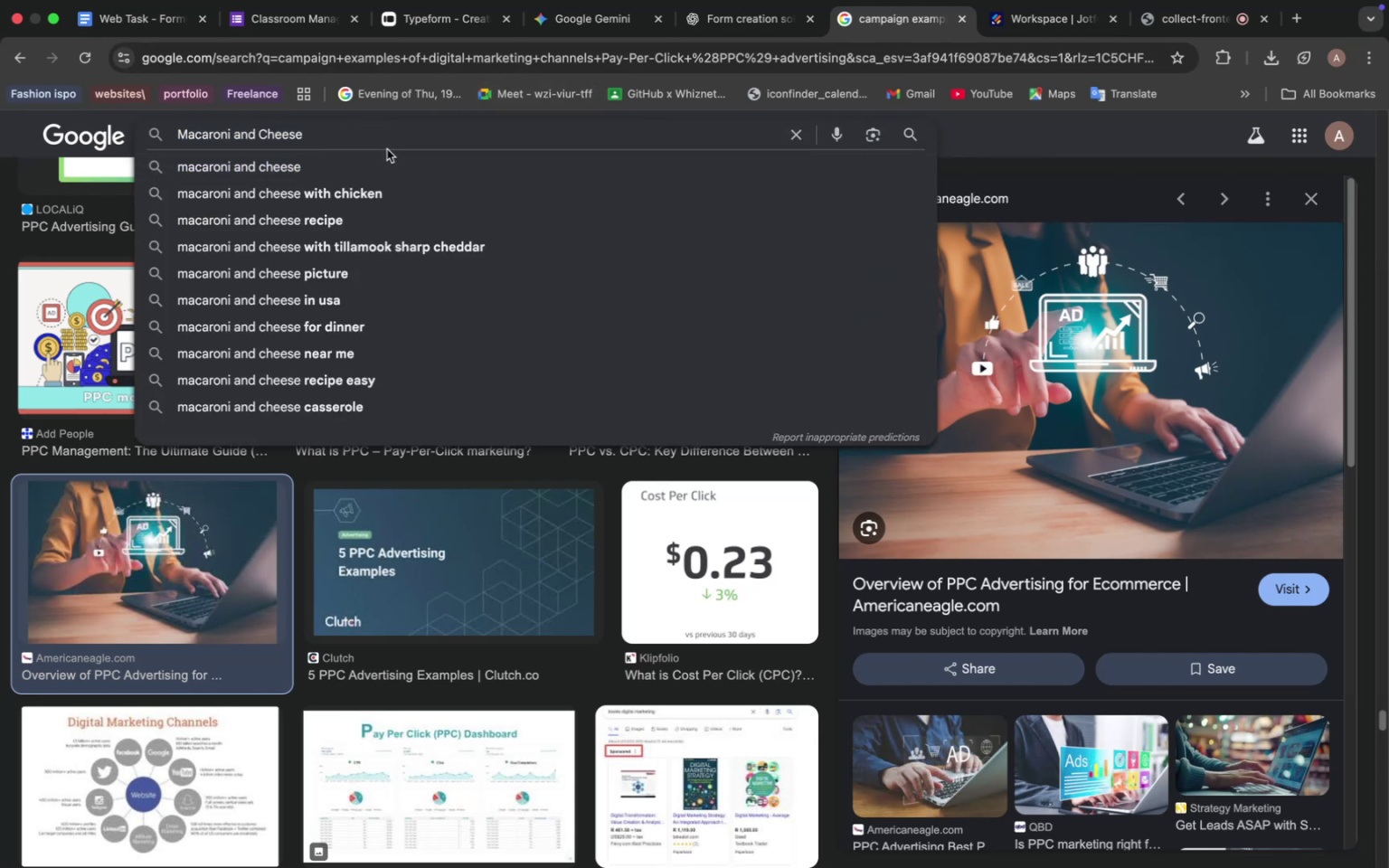 
key(Enter)
 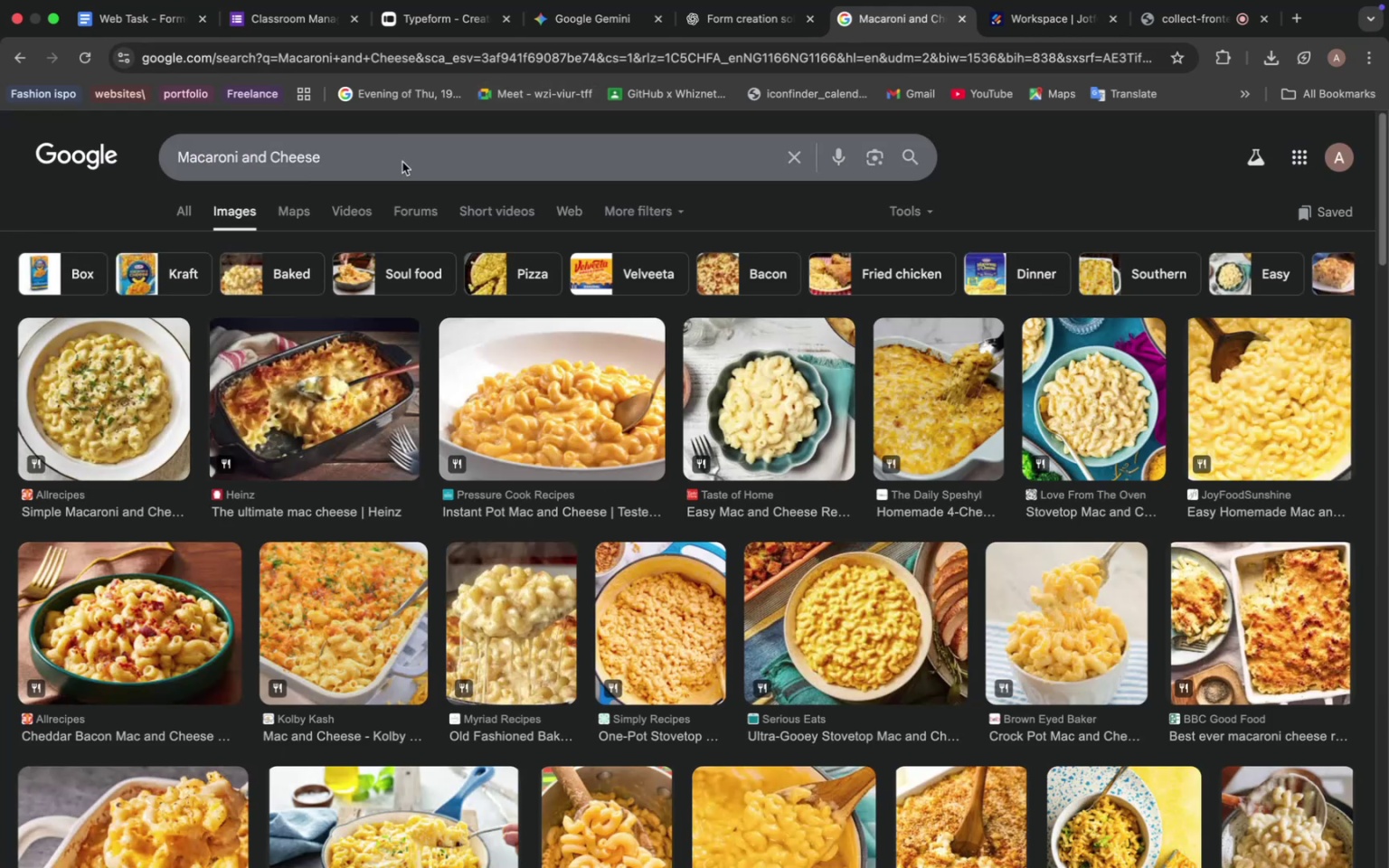 
wait(5.69)
 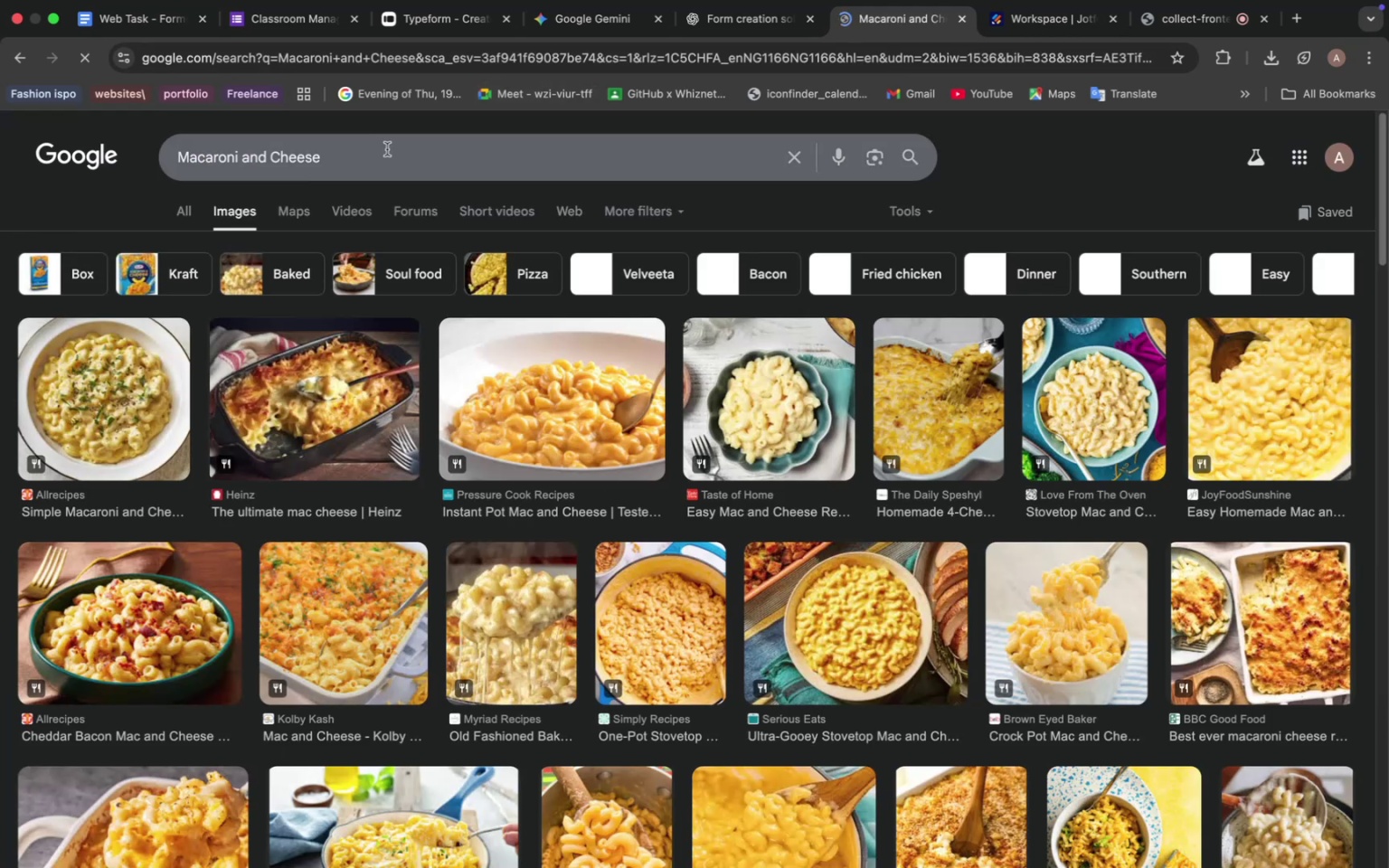 
scroll: coordinate [424, 429], scroll_direction: down, amount: 6.0
 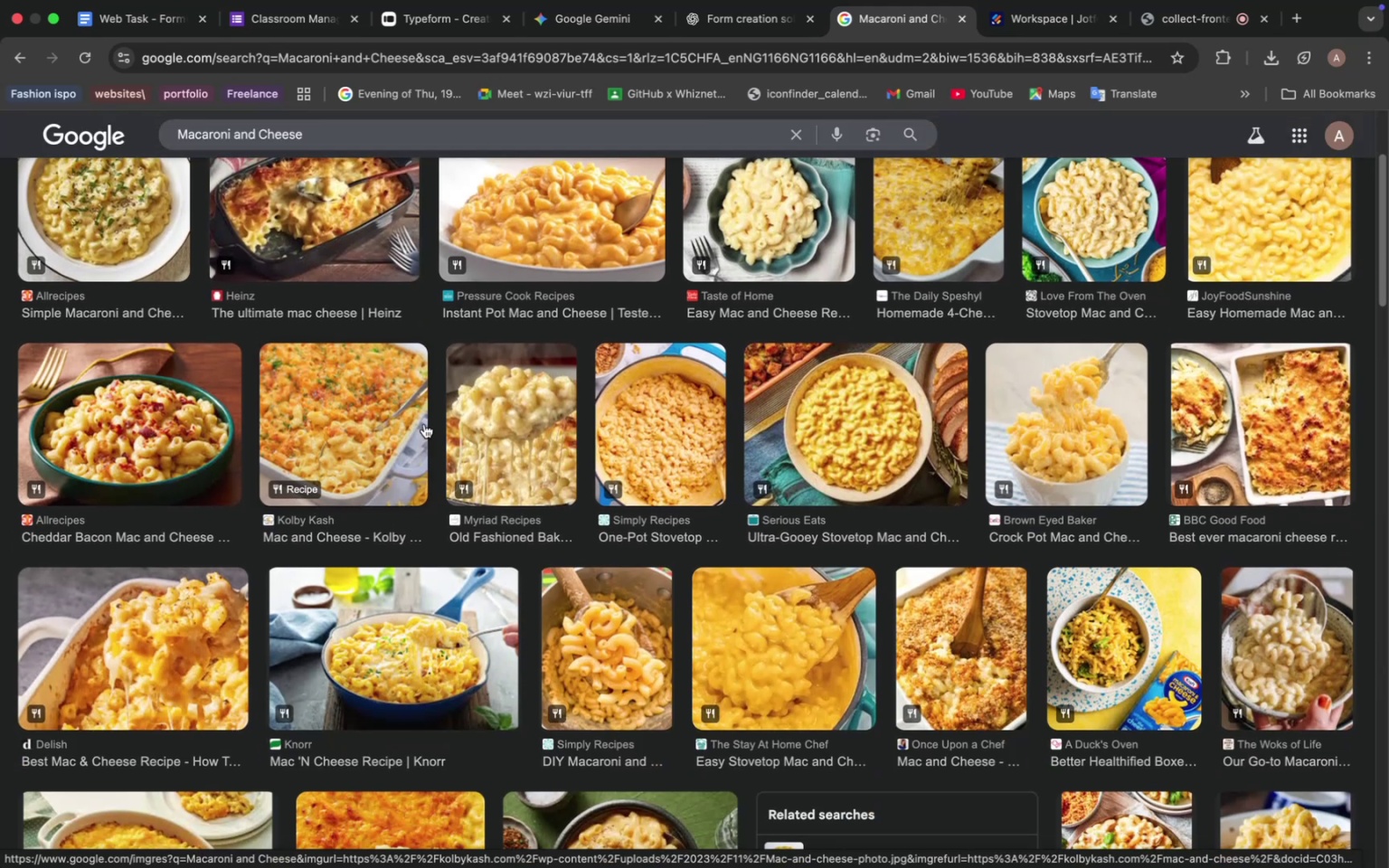 
wait(5.18)
 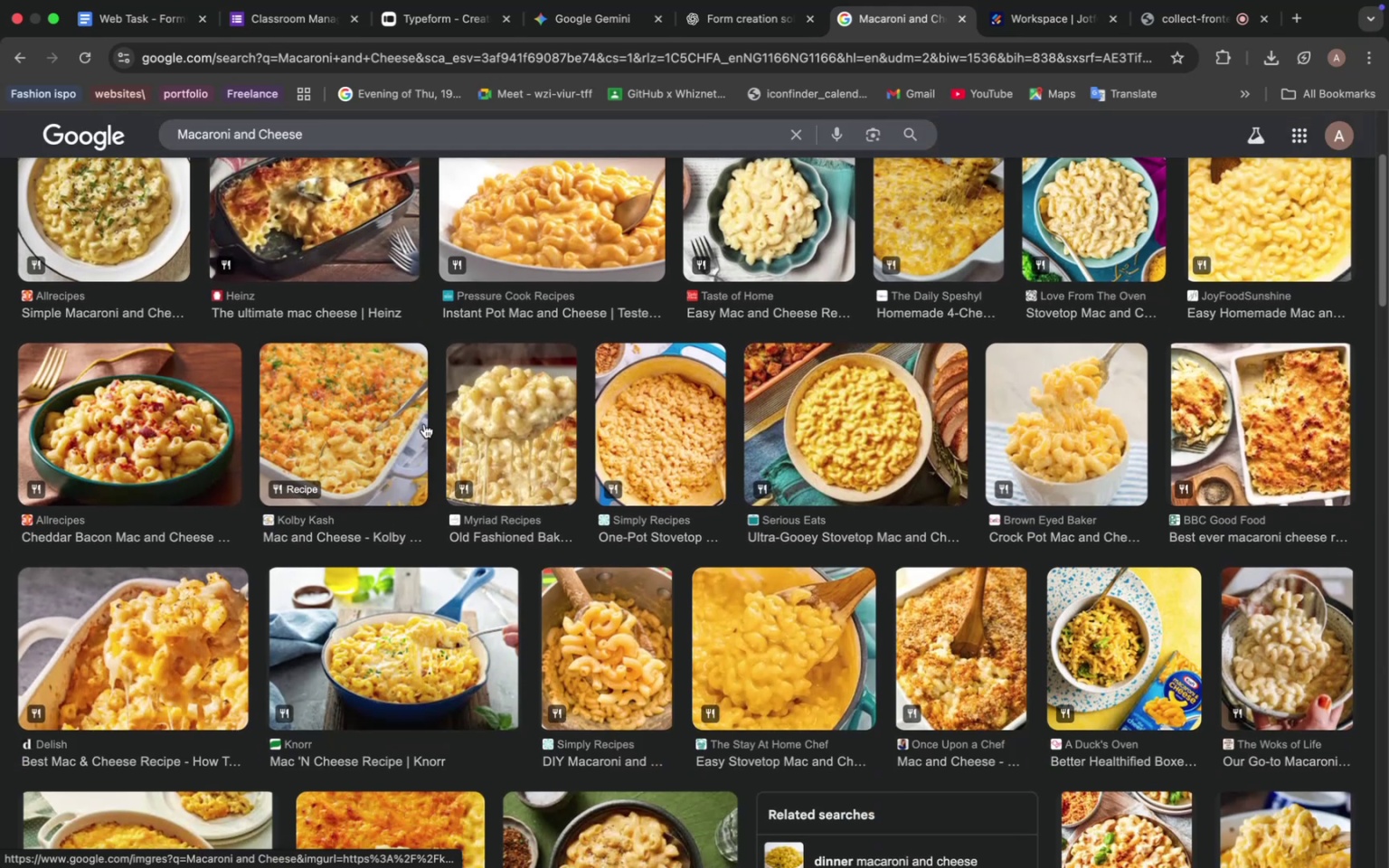 
scroll: coordinate [410, 453], scroll_direction: down, amount: 15.0
 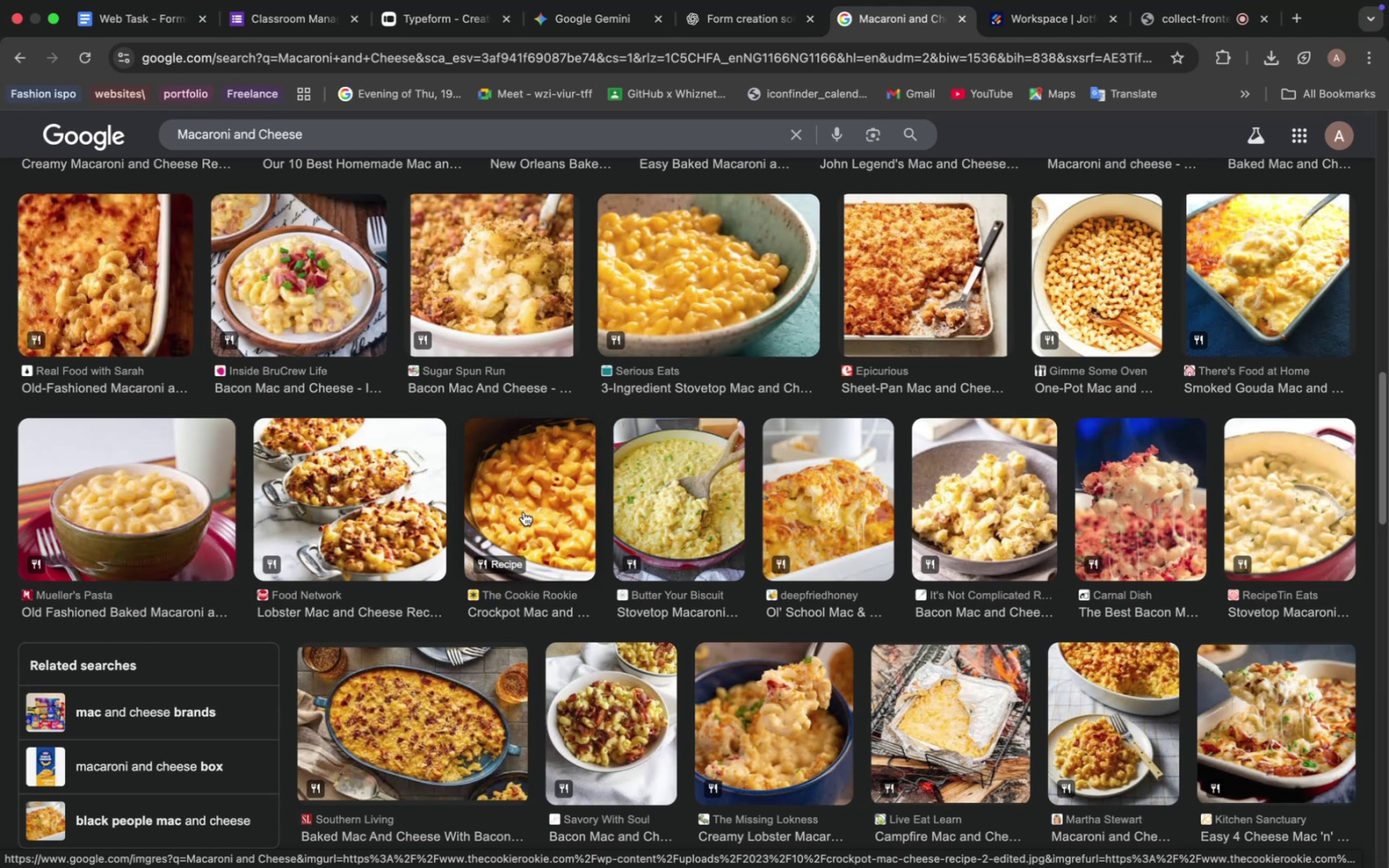 
wait(36.44)
 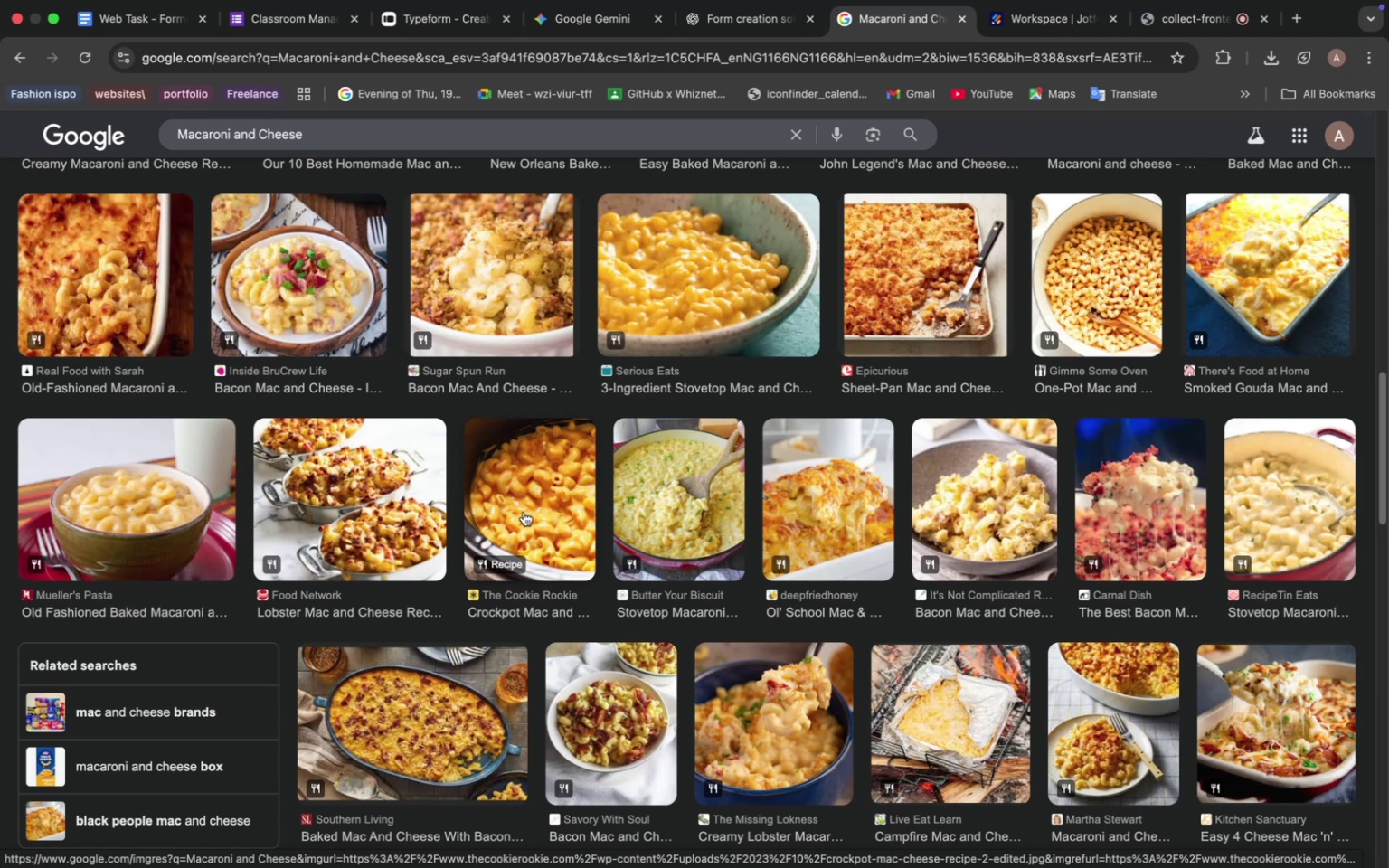 
scroll: coordinate [512, 507], scroll_direction: down, amount: 15.0
 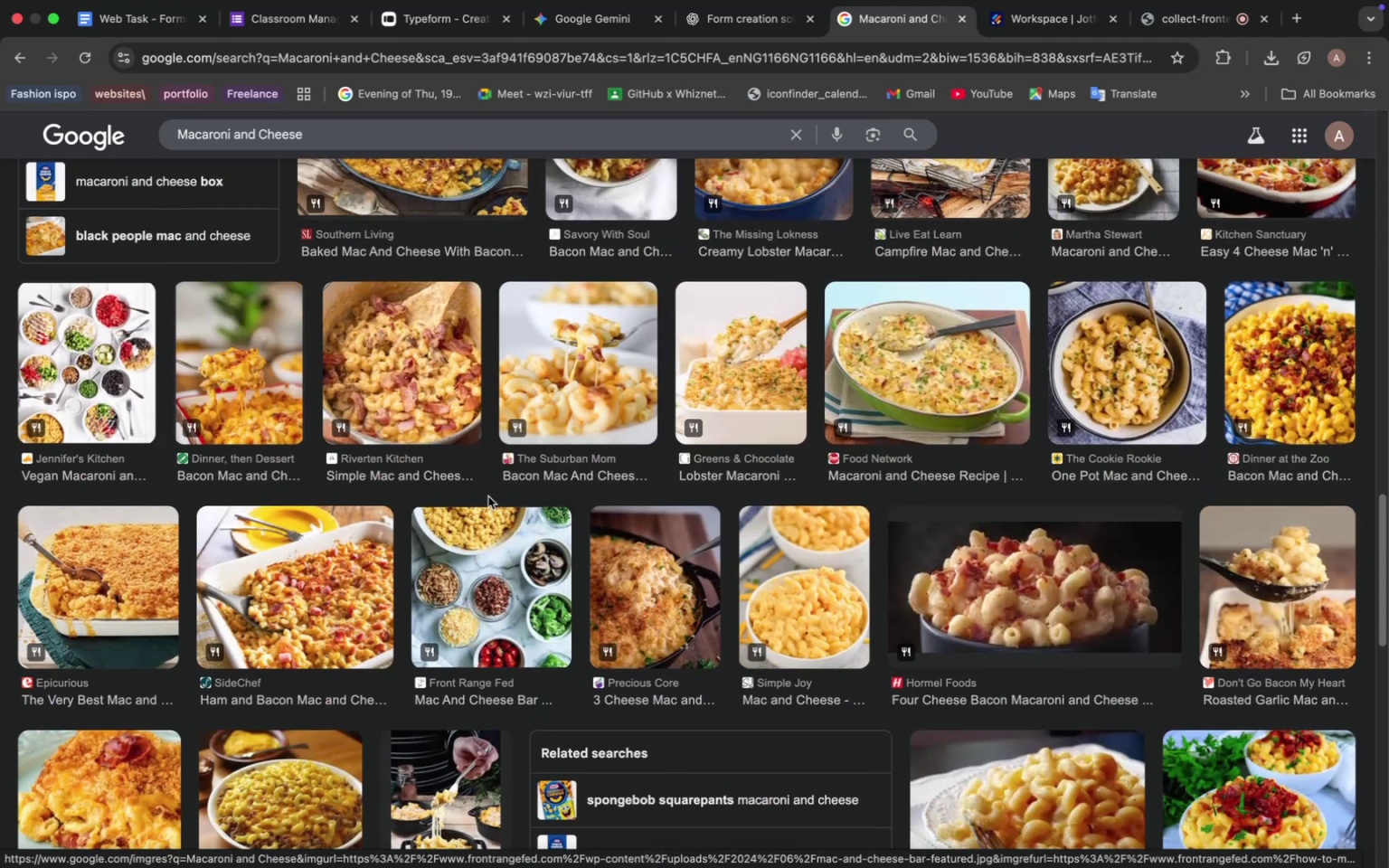 
scroll: coordinate [487, 487], scroll_direction: up, amount: 8.0
 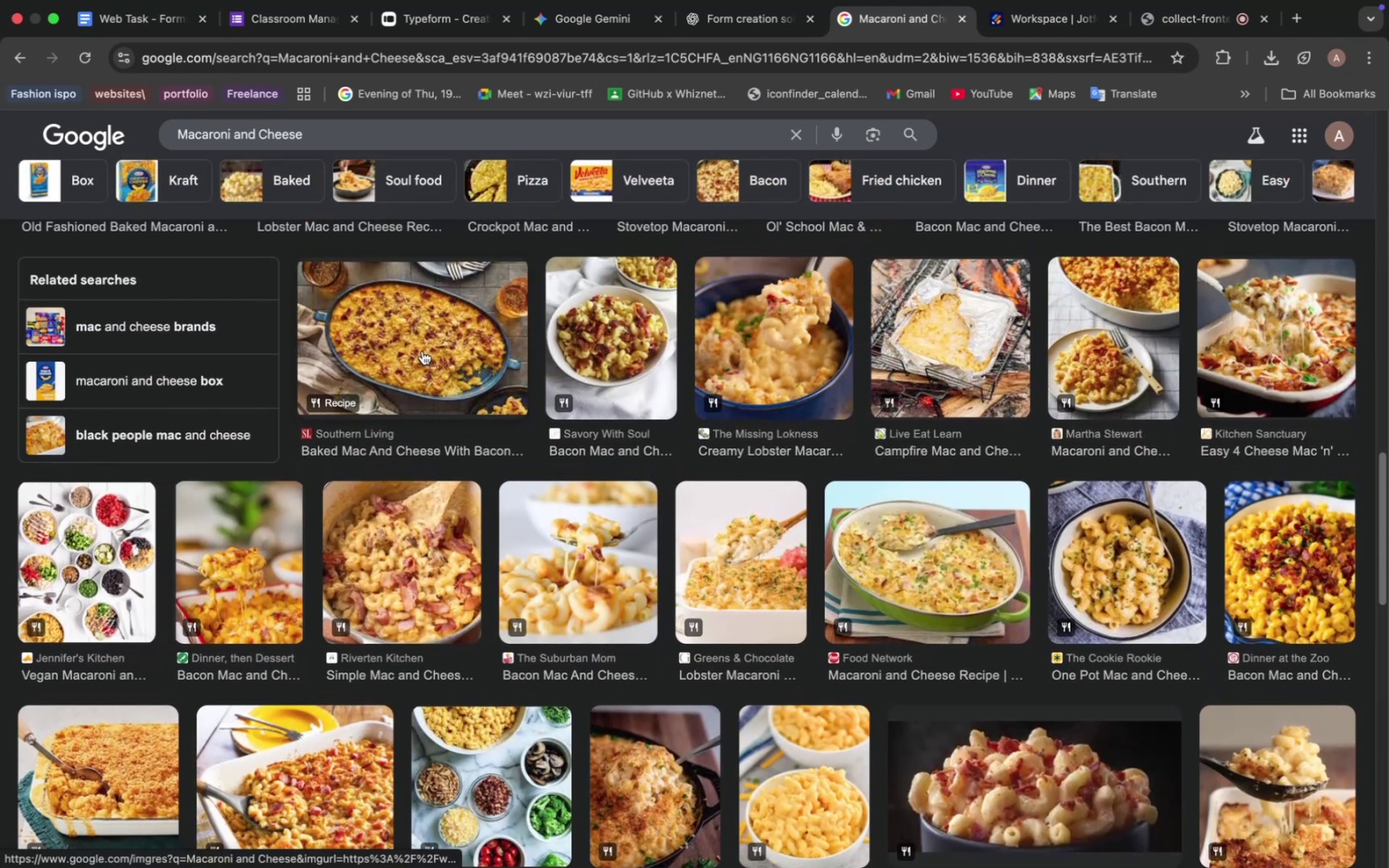 
left_click([422, 351])
 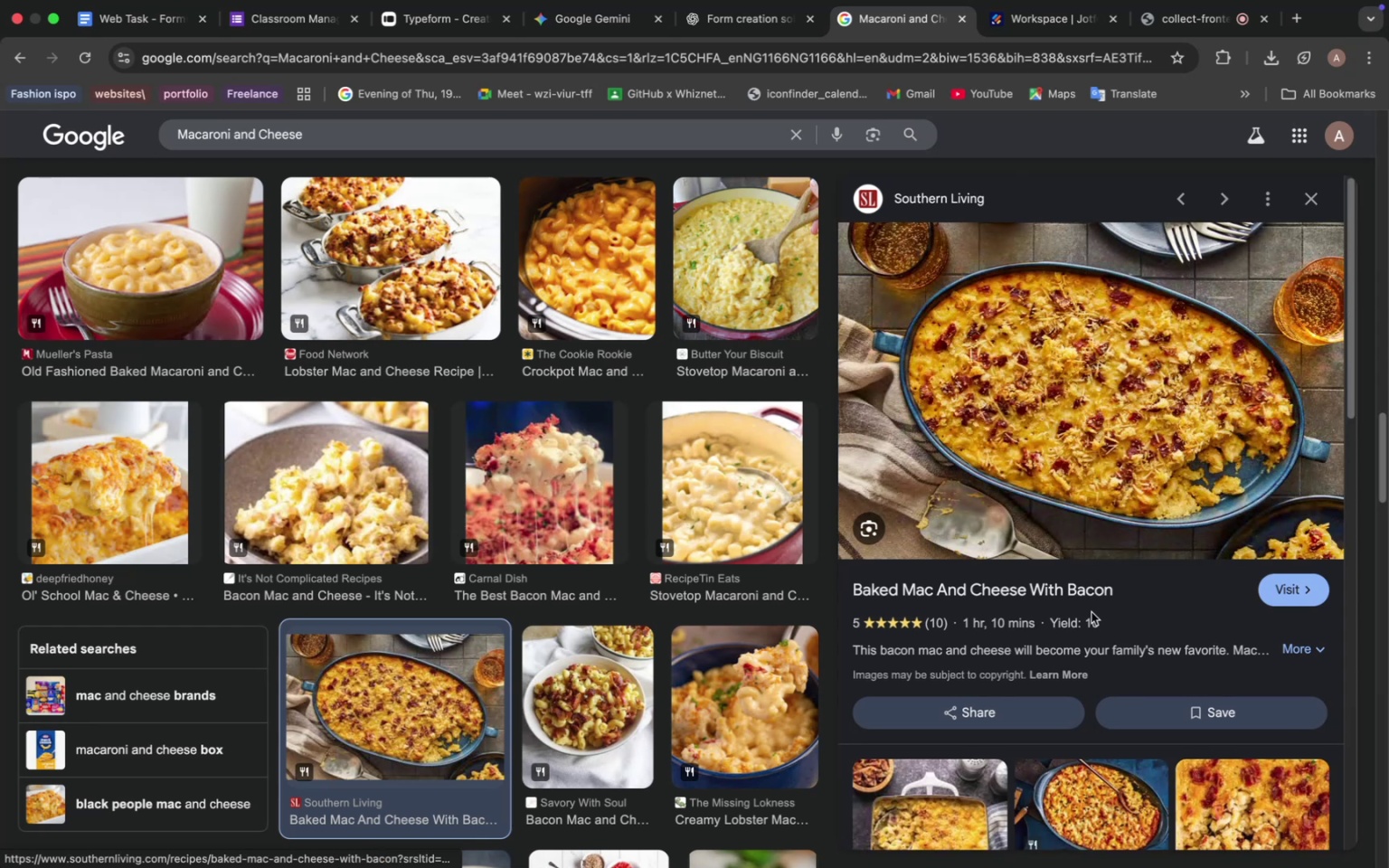 
scroll: coordinate [1091, 612], scroll_direction: down, amount: 9.0
 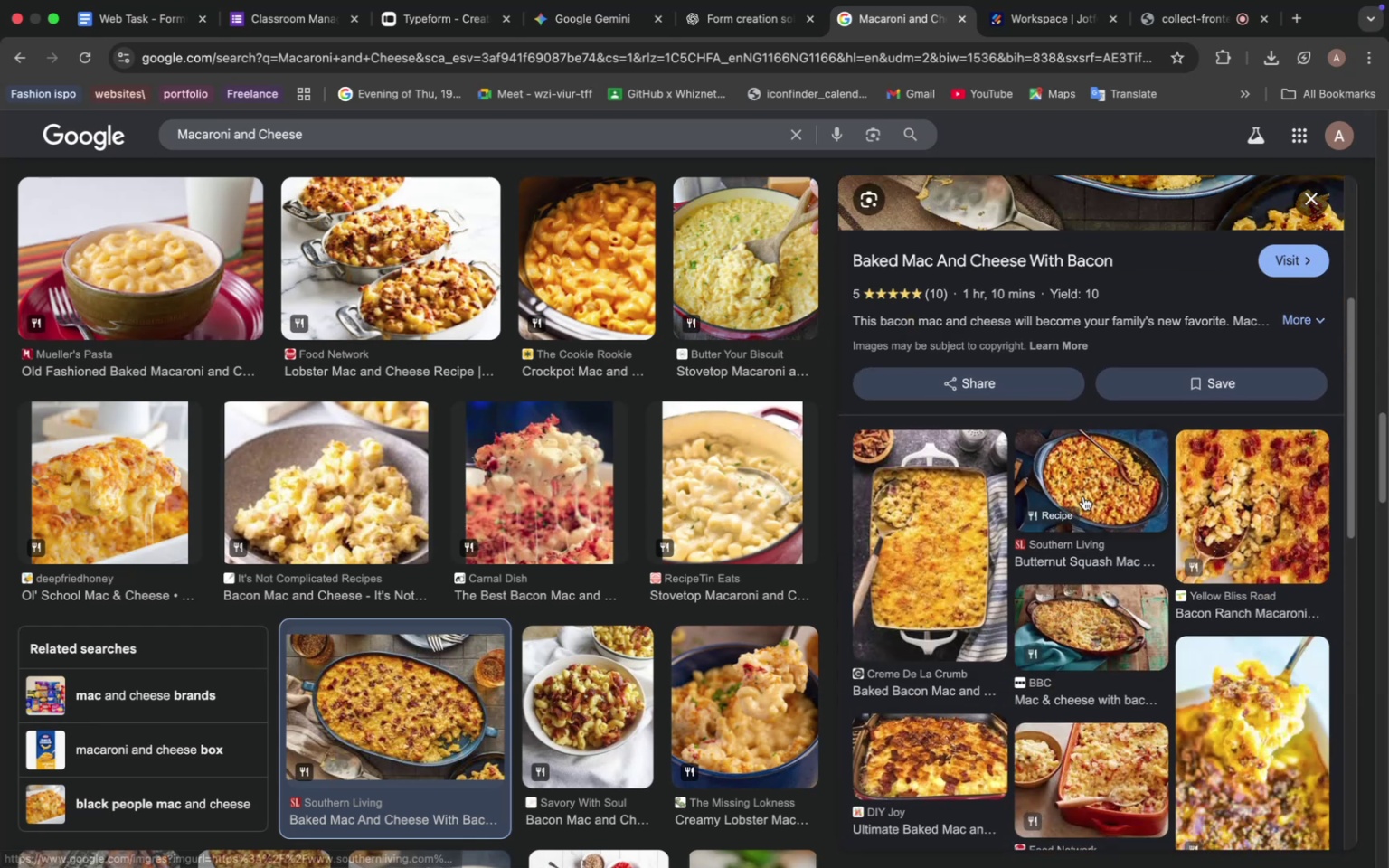 
left_click([1083, 496])
 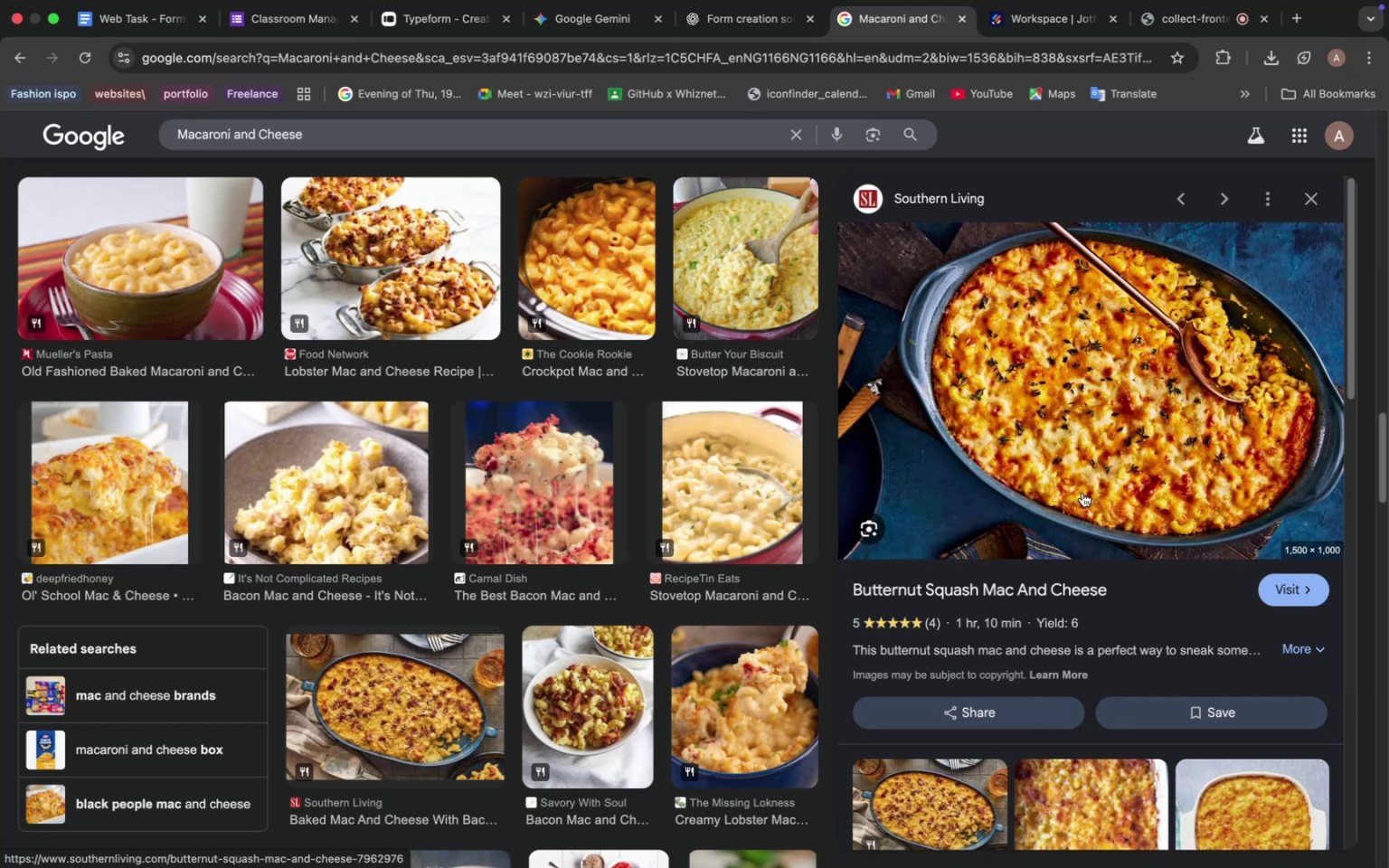 
wait(13.92)
 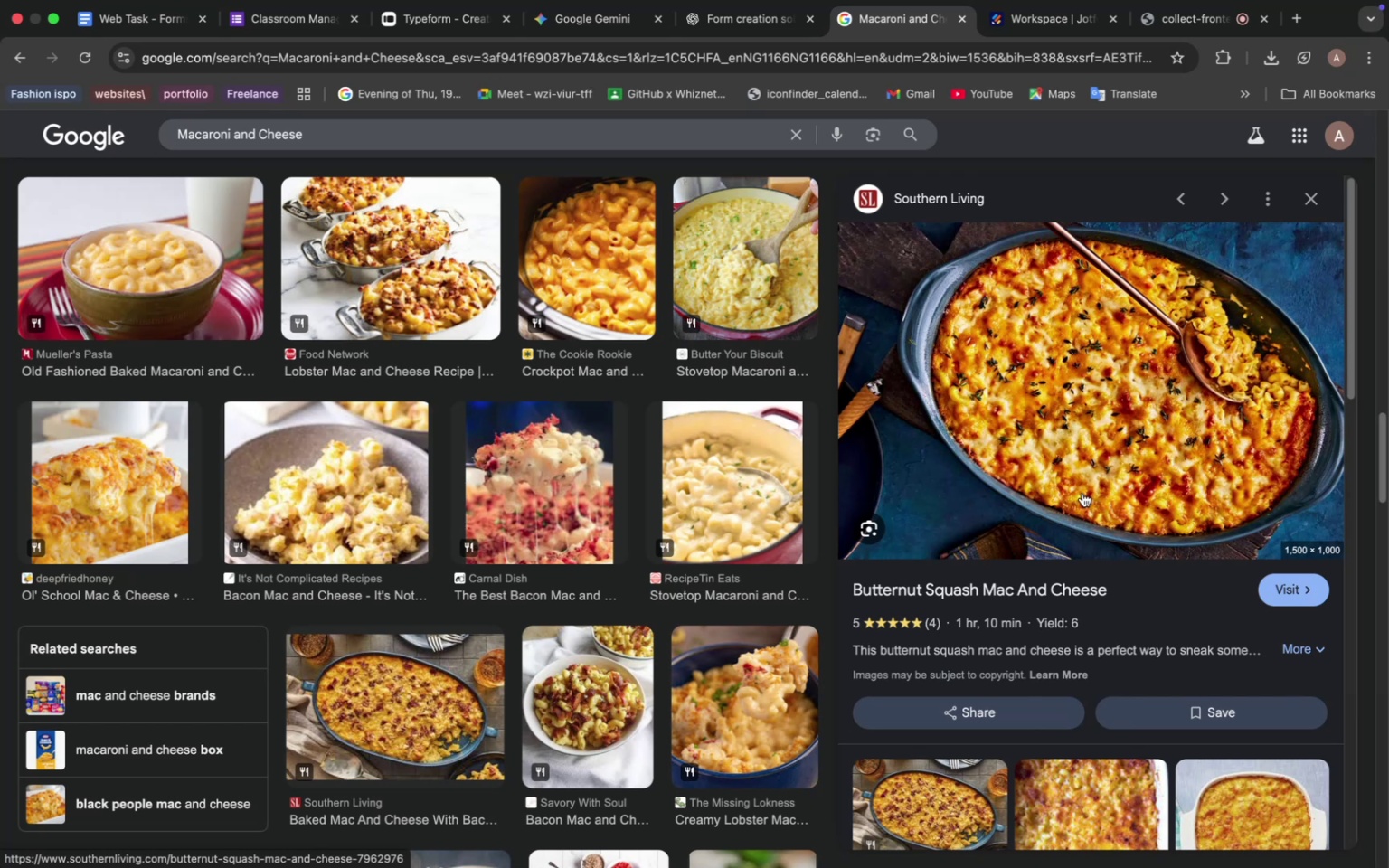 
scroll: coordinate [380, 547], scroll_direction: down, amount: 30.0
 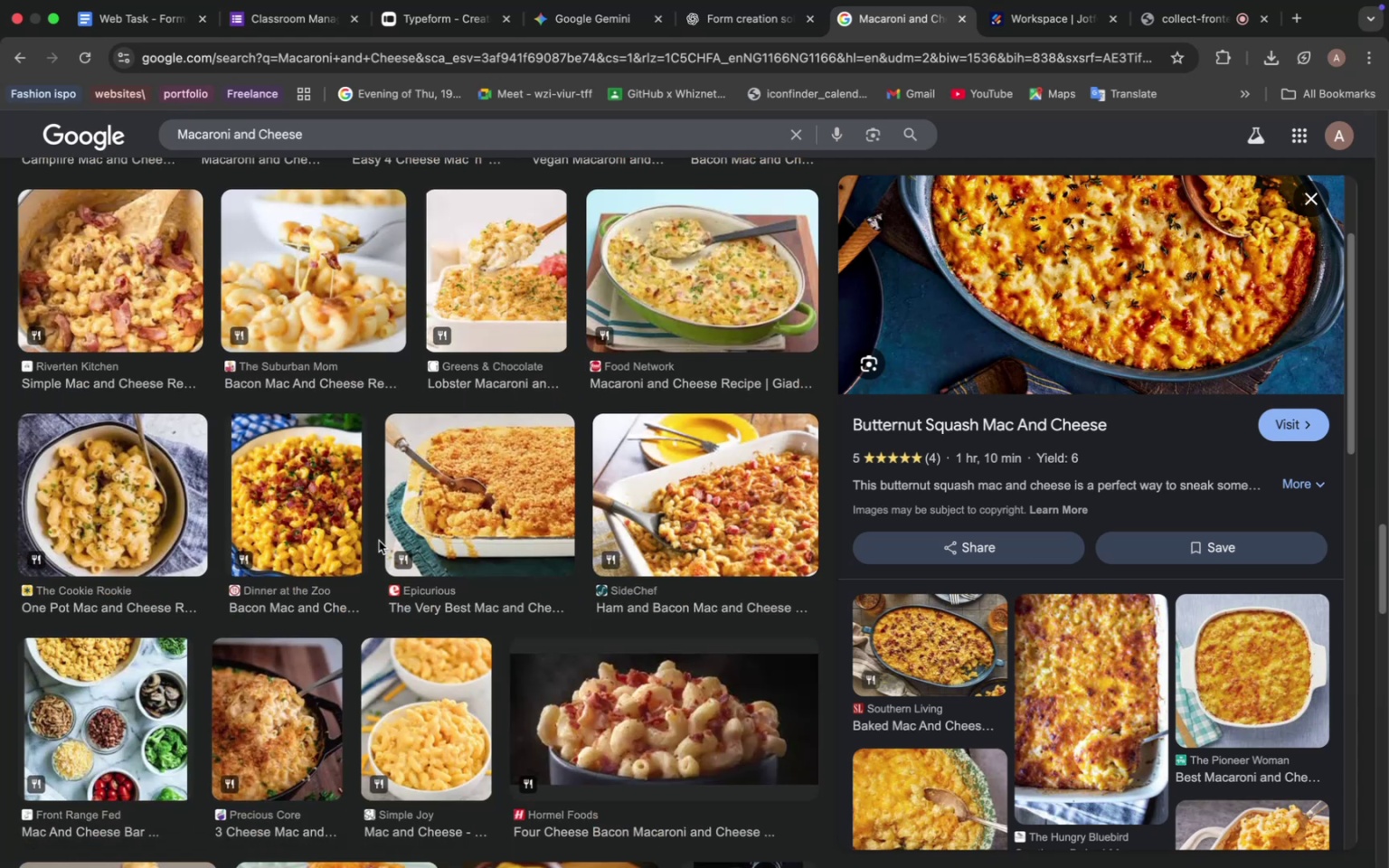 
wait(5.06)
 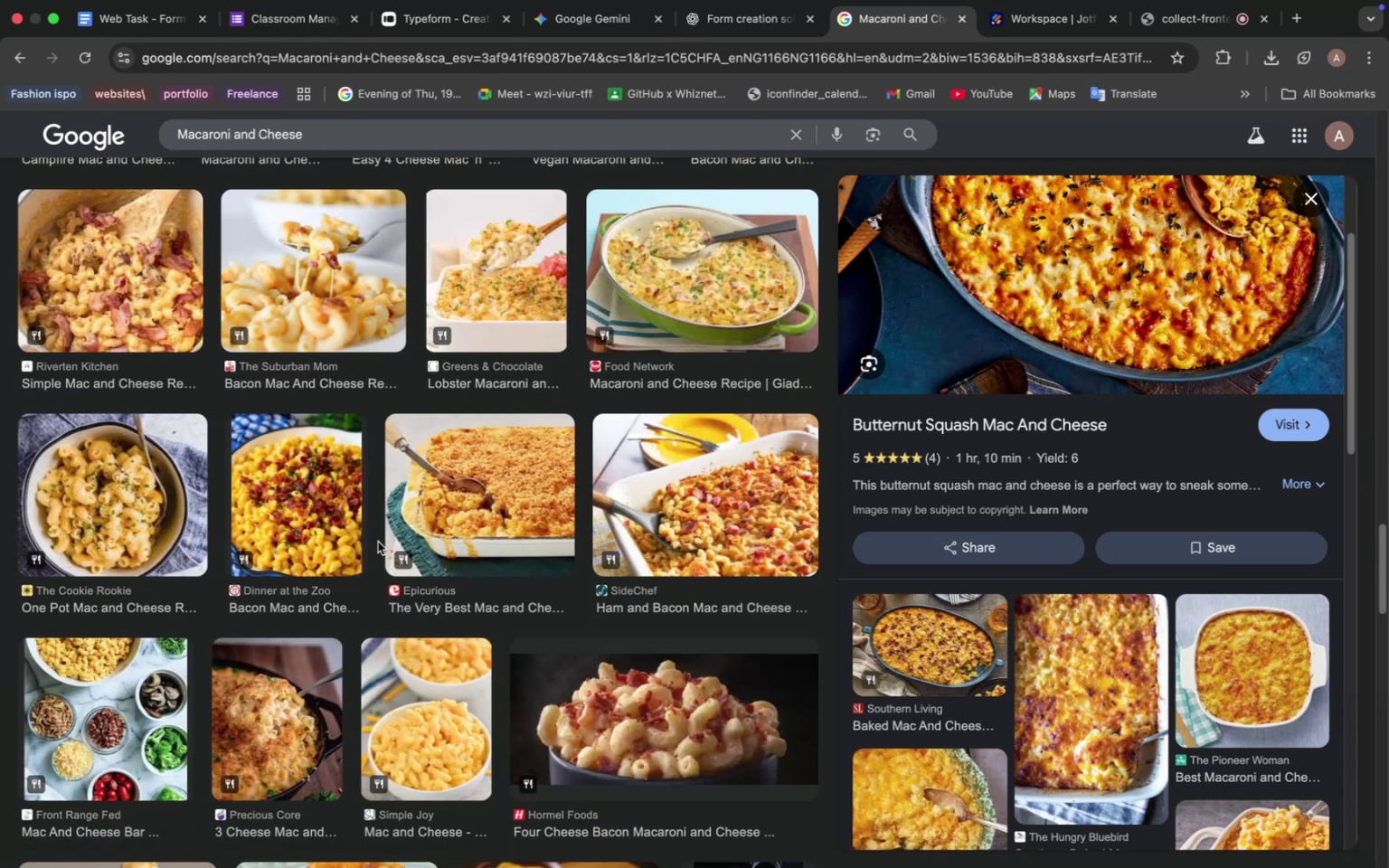 
scroll: coordinate [443, 434], scroll_direction: down, amount: 15.0
 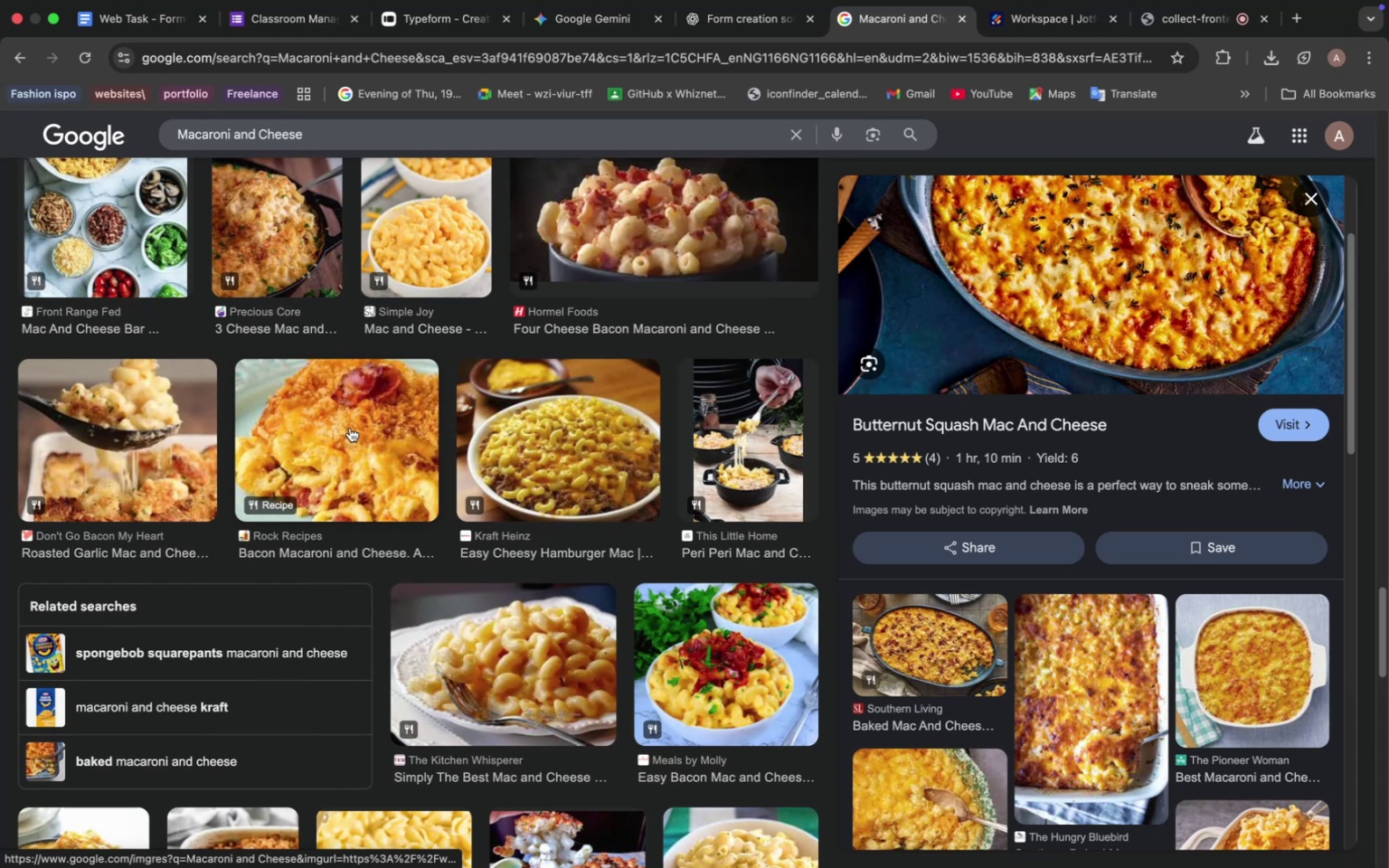 
left_click([350, 428])
 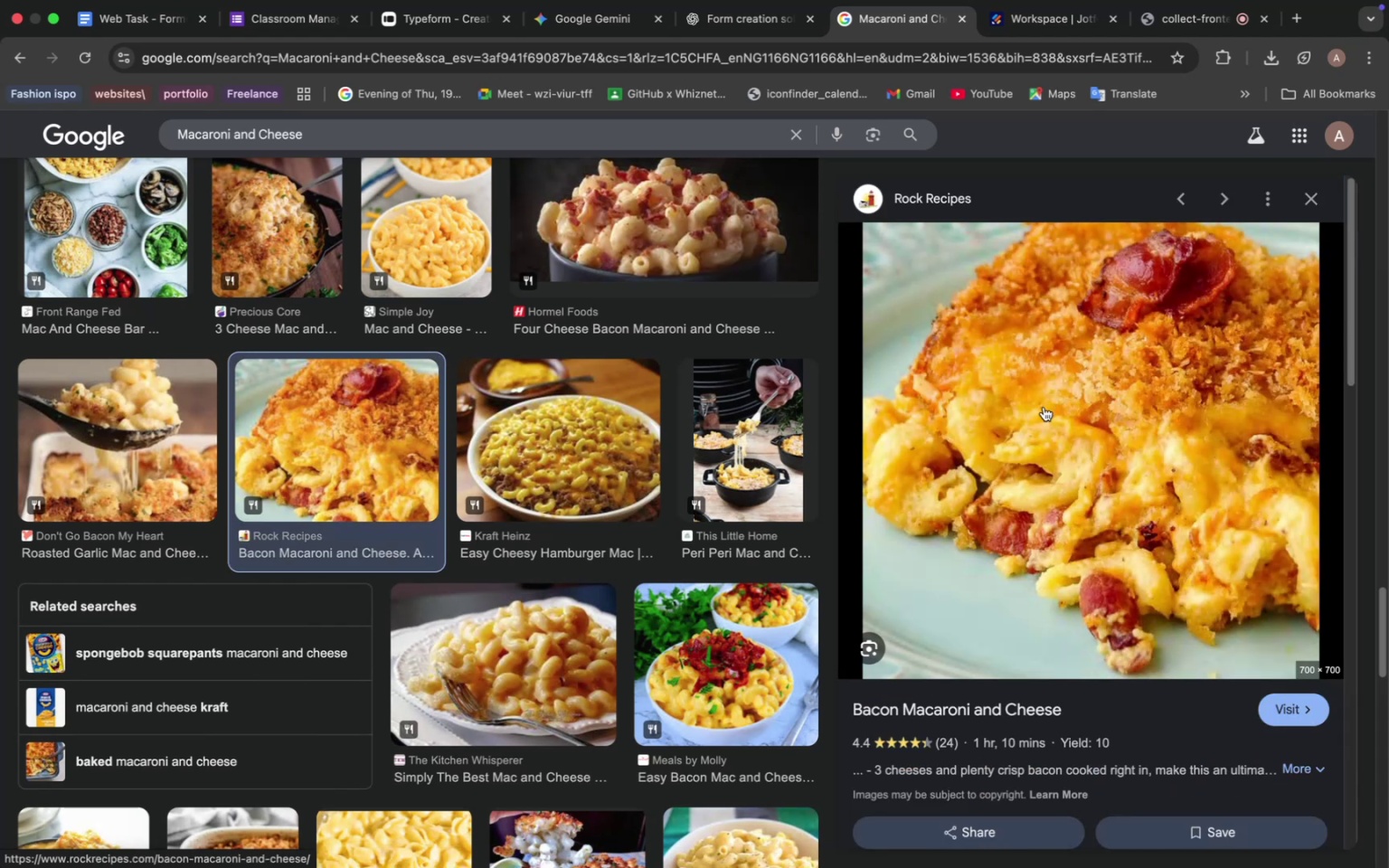 
scroll: coordinate [1044, 407], scroll_direction: down, amount: 7.0
 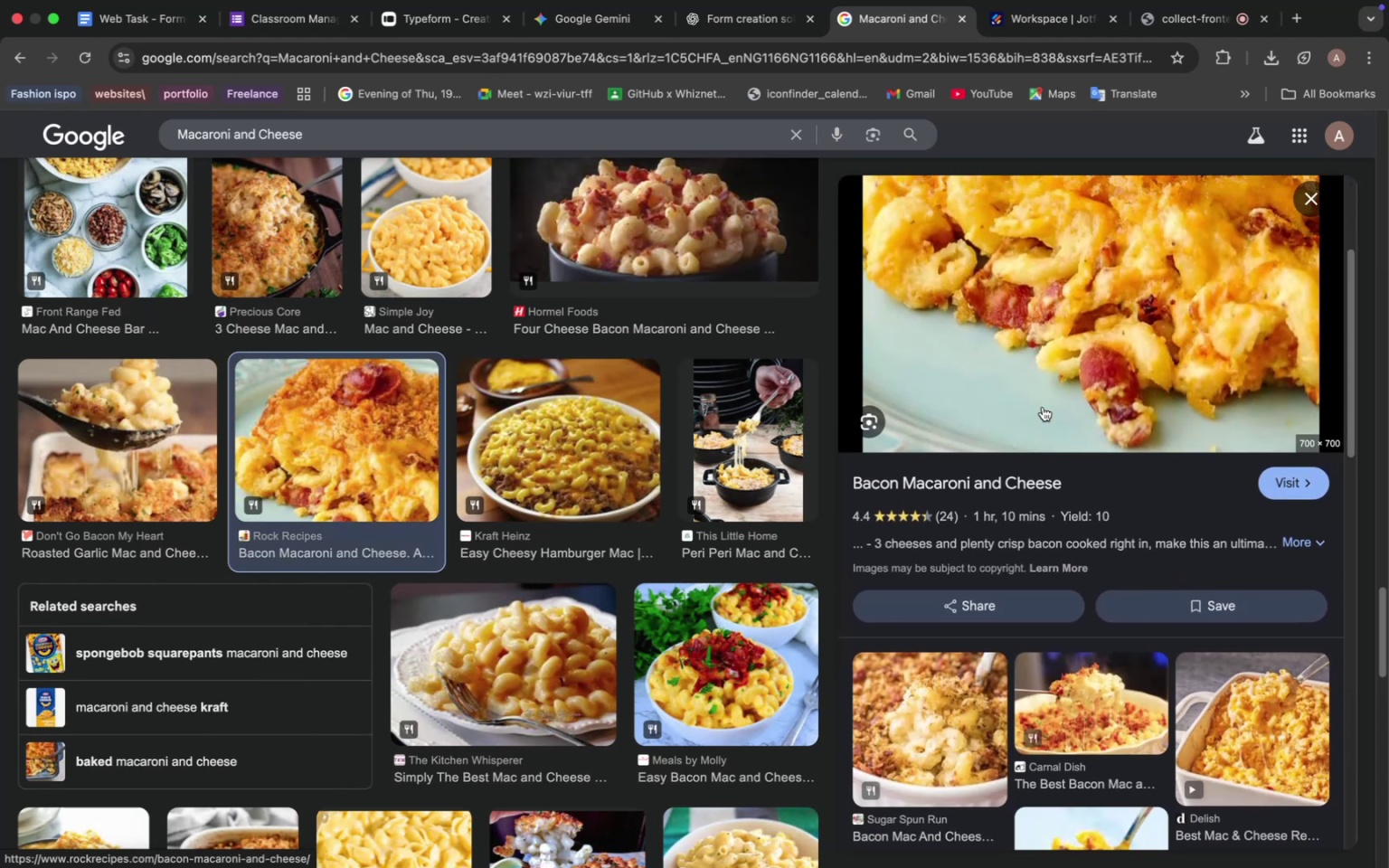 
scroll: coordinate [1043, 407], scroll_direction: up, amount: 12.0
 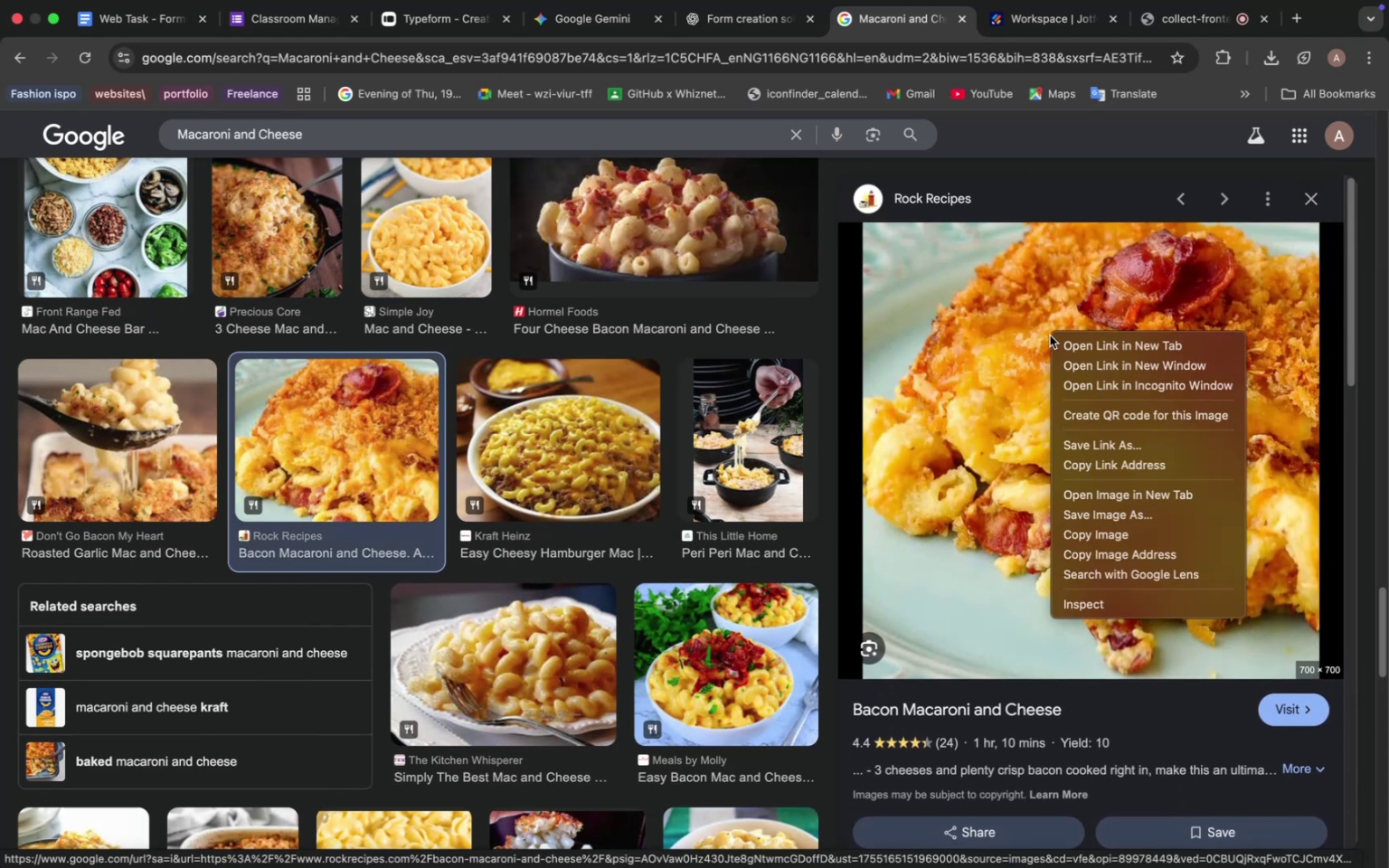 
right_click([1050, 335])
 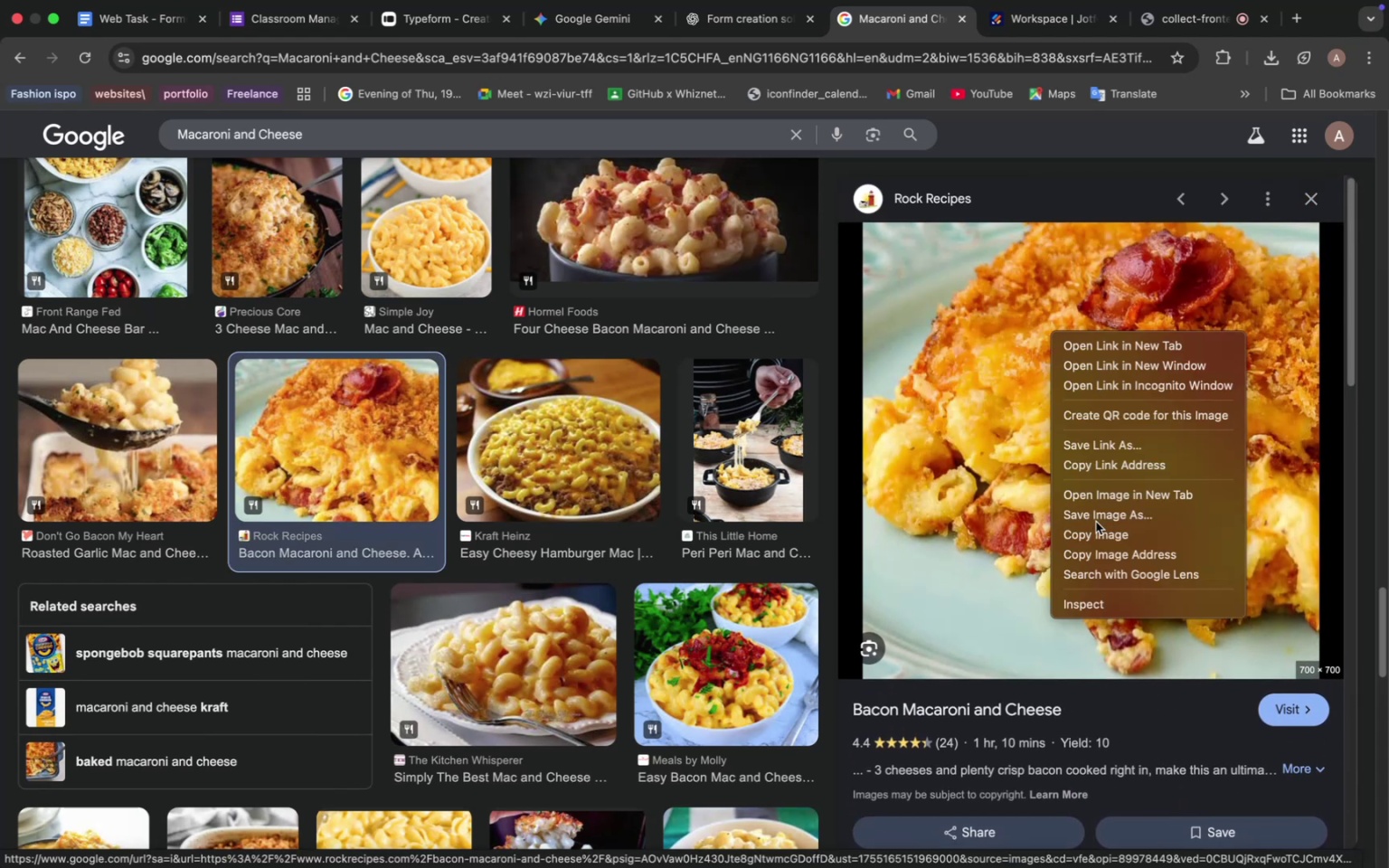 
left_click([1096, 522])
 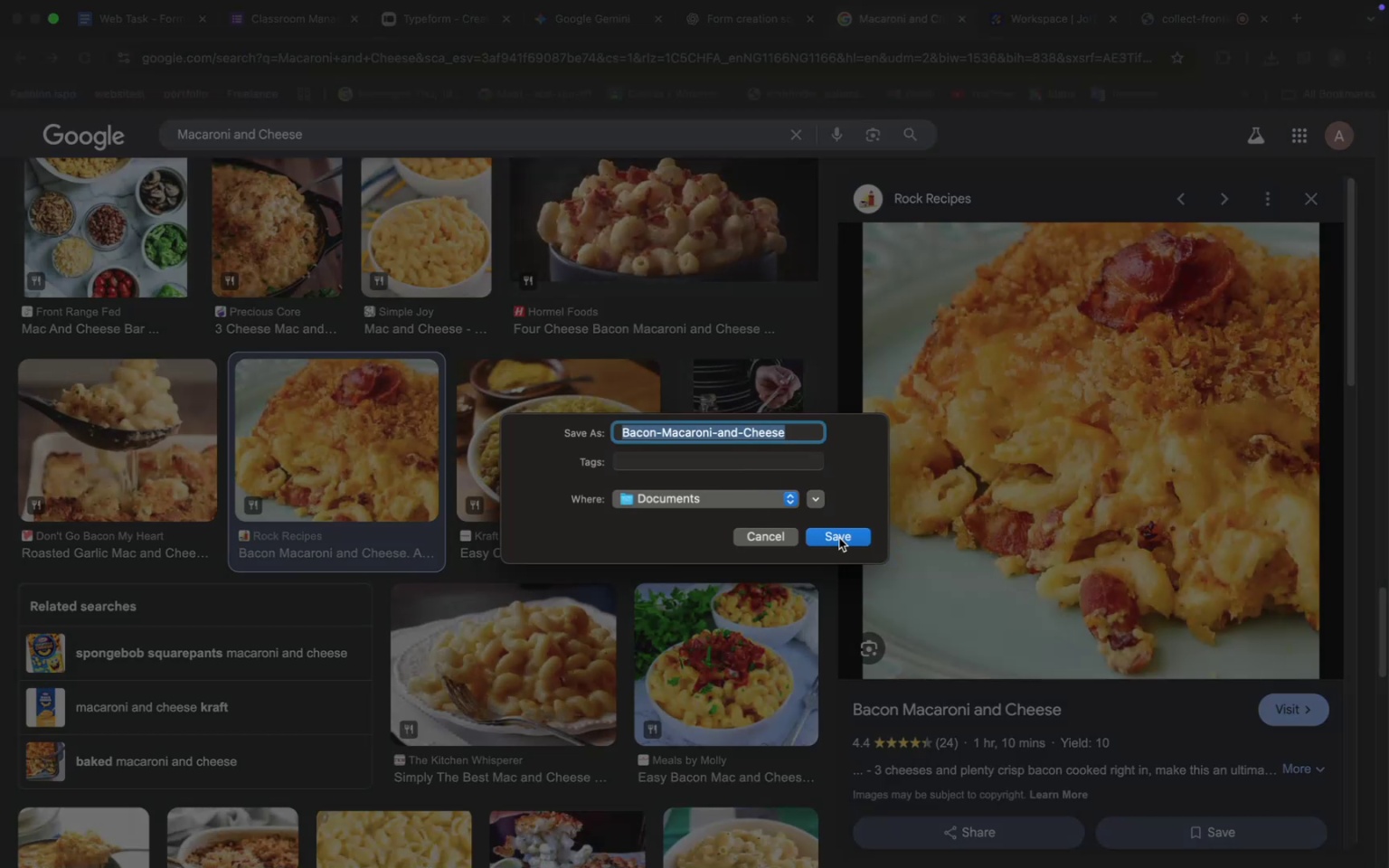 
left_click([839, 538])
 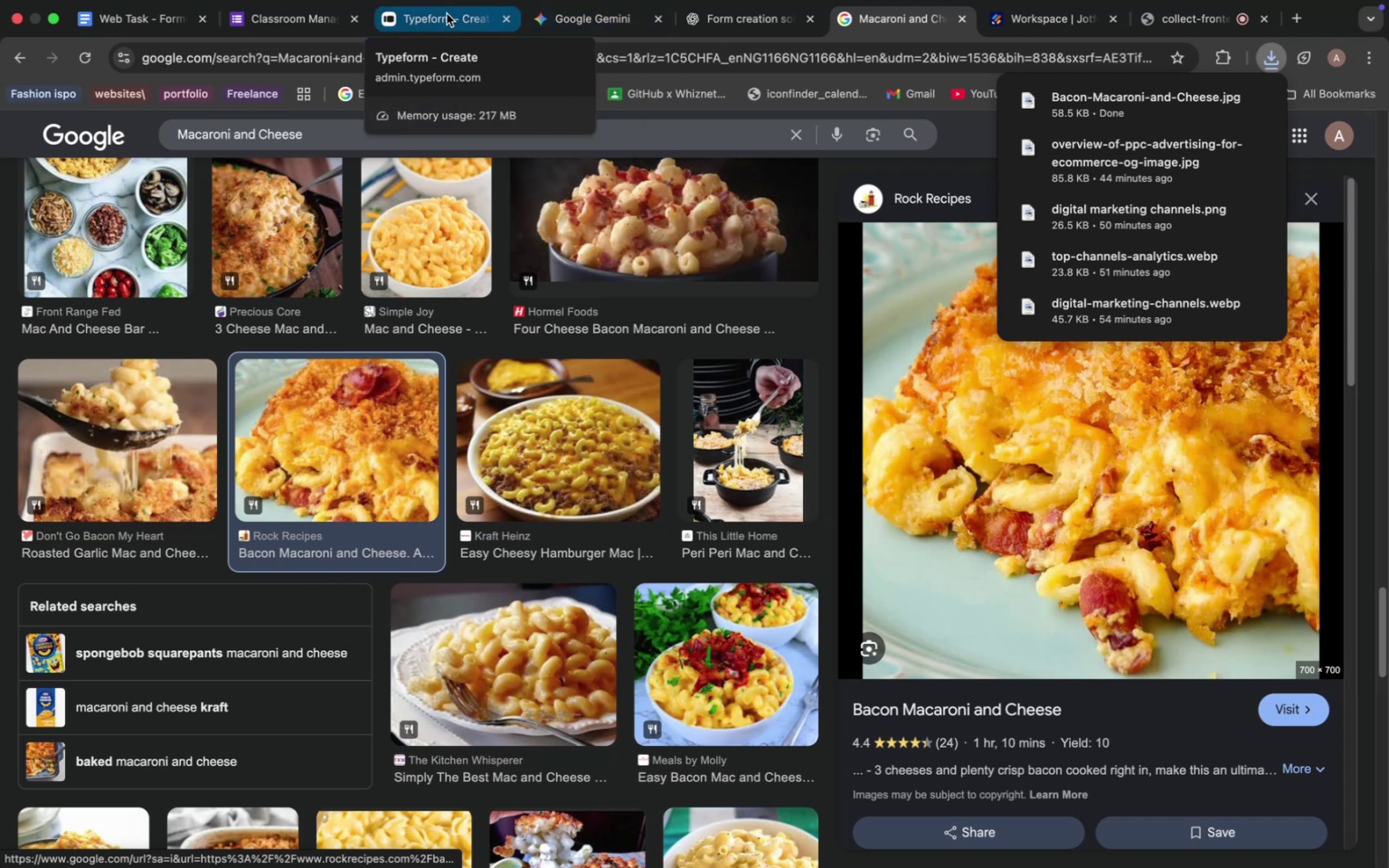 
left_click([422, 14])
 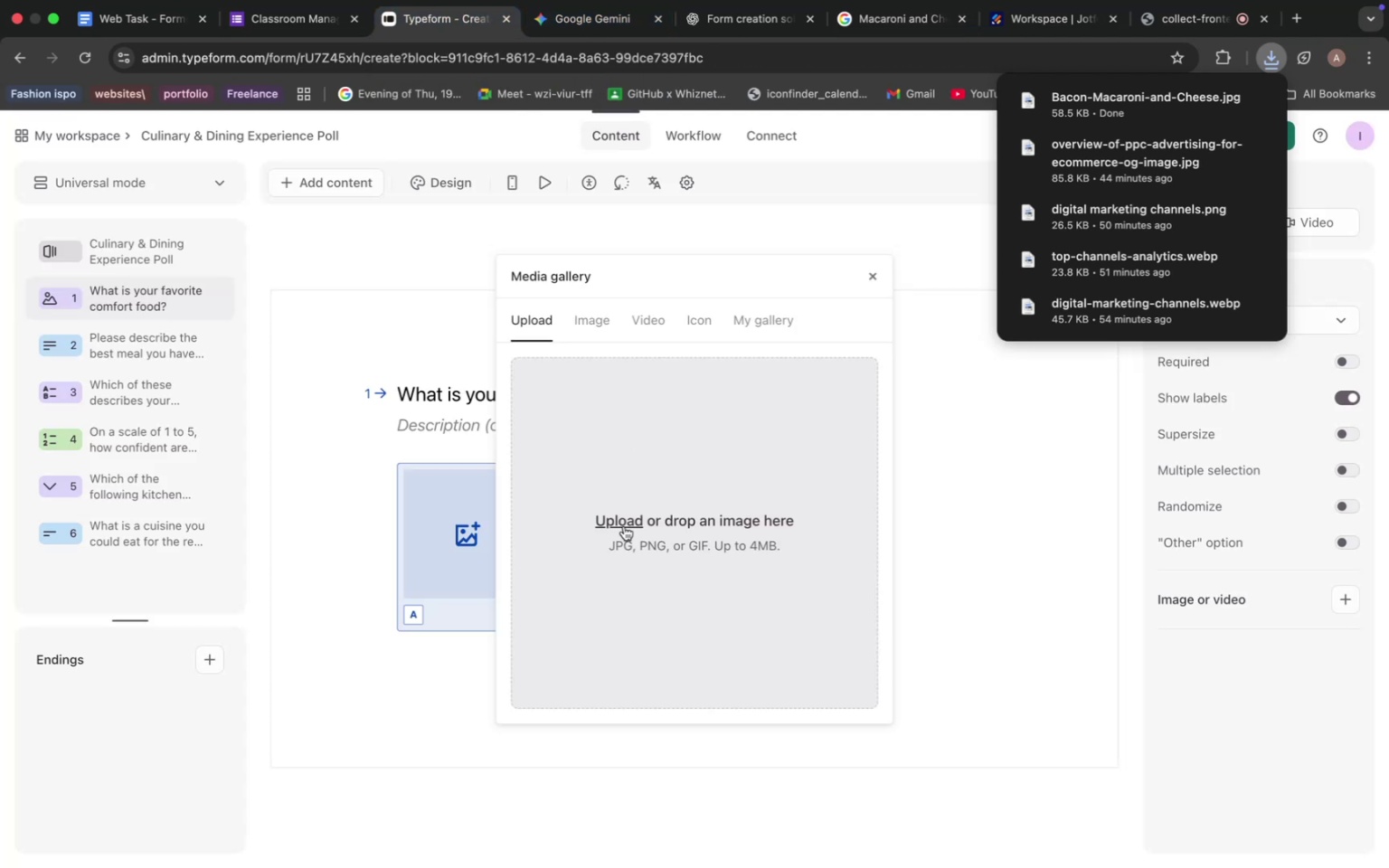 
left_click([624, 526])
 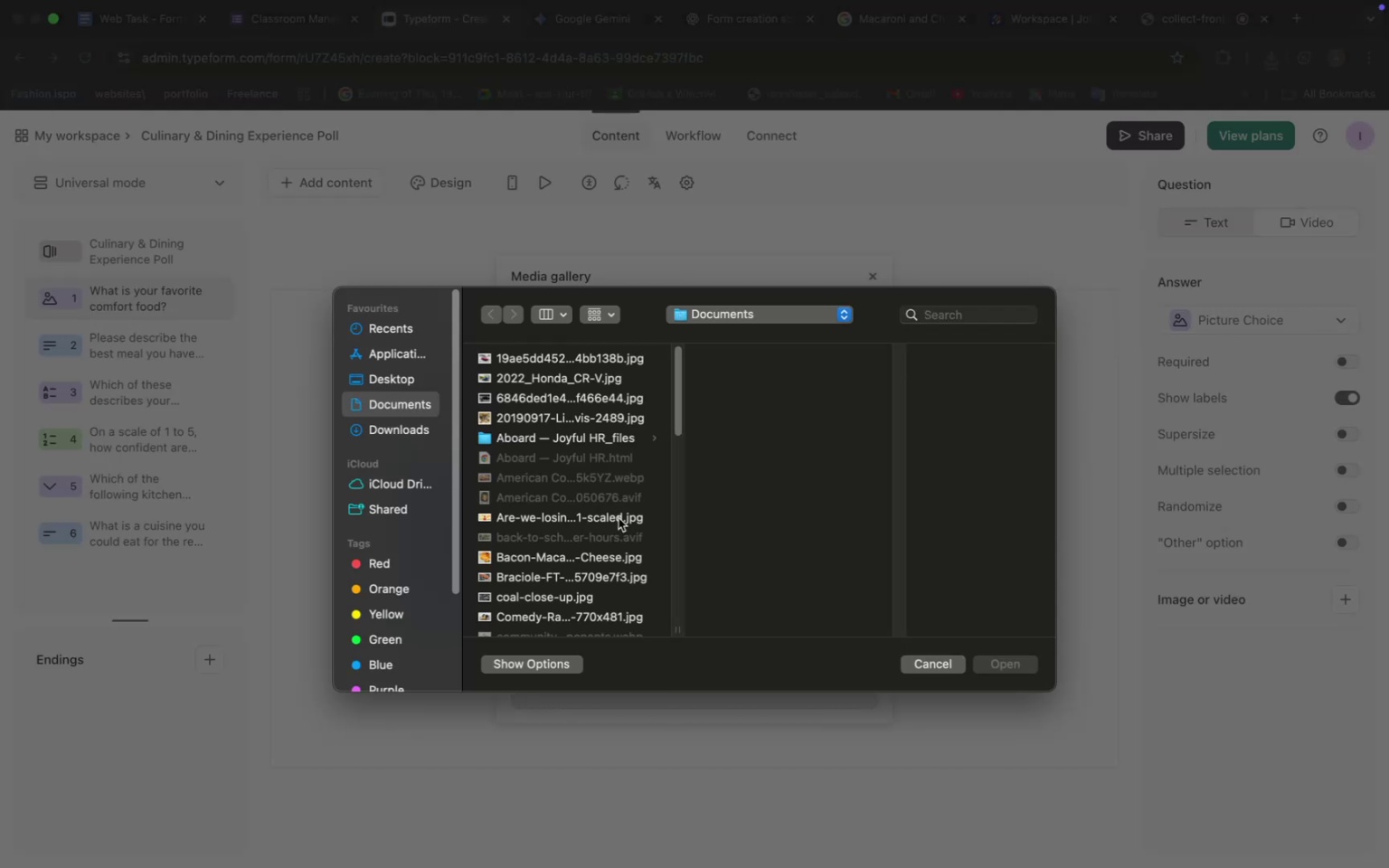 
wait(8.56)
 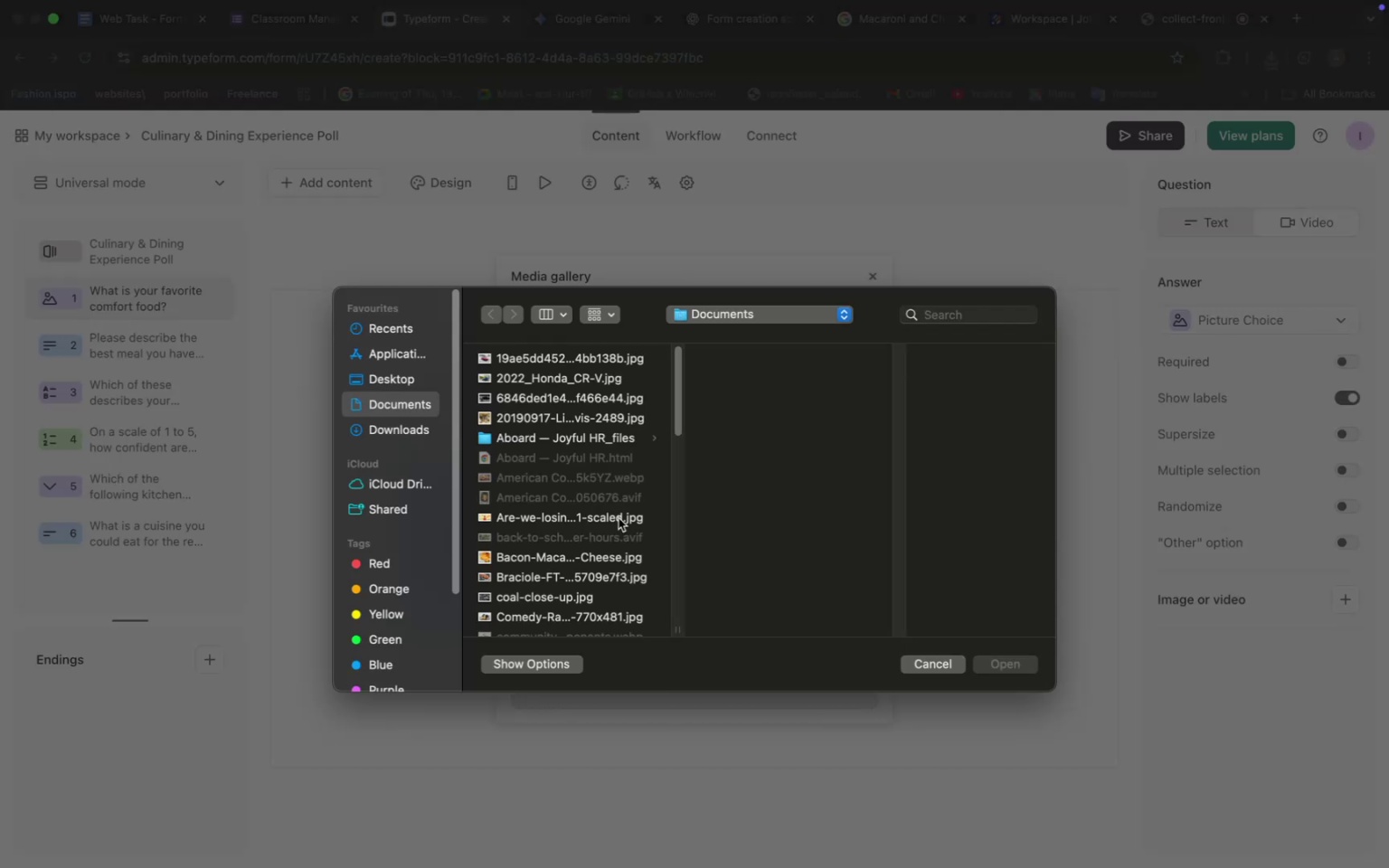 
scroll: coordinate [550, 558], scroll_direction: down, amount: 14.0
 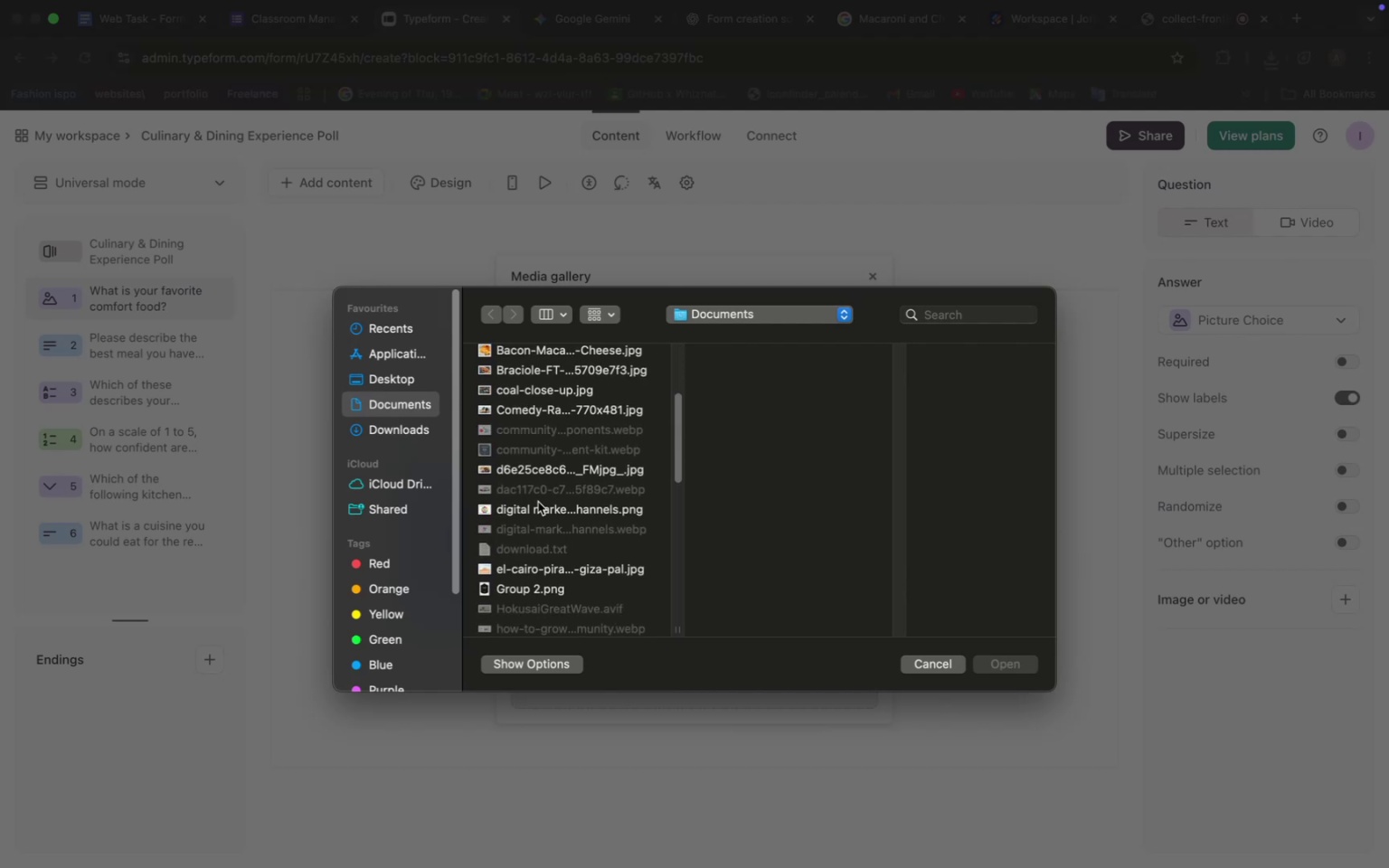 
scroll: coordinate [538, 501], scroll_direction: up, amount: 9.0
 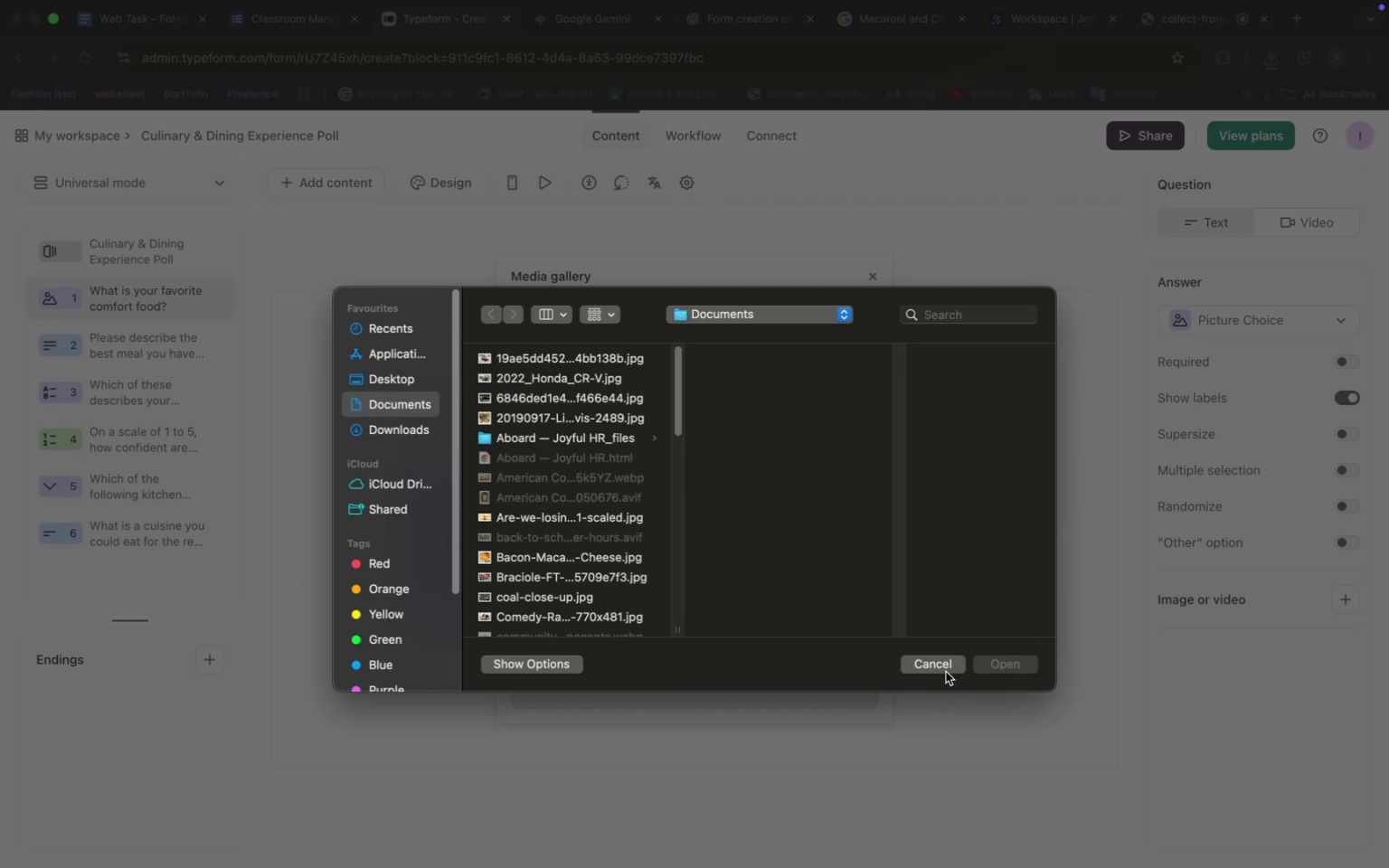 
left_click([939, 665])
 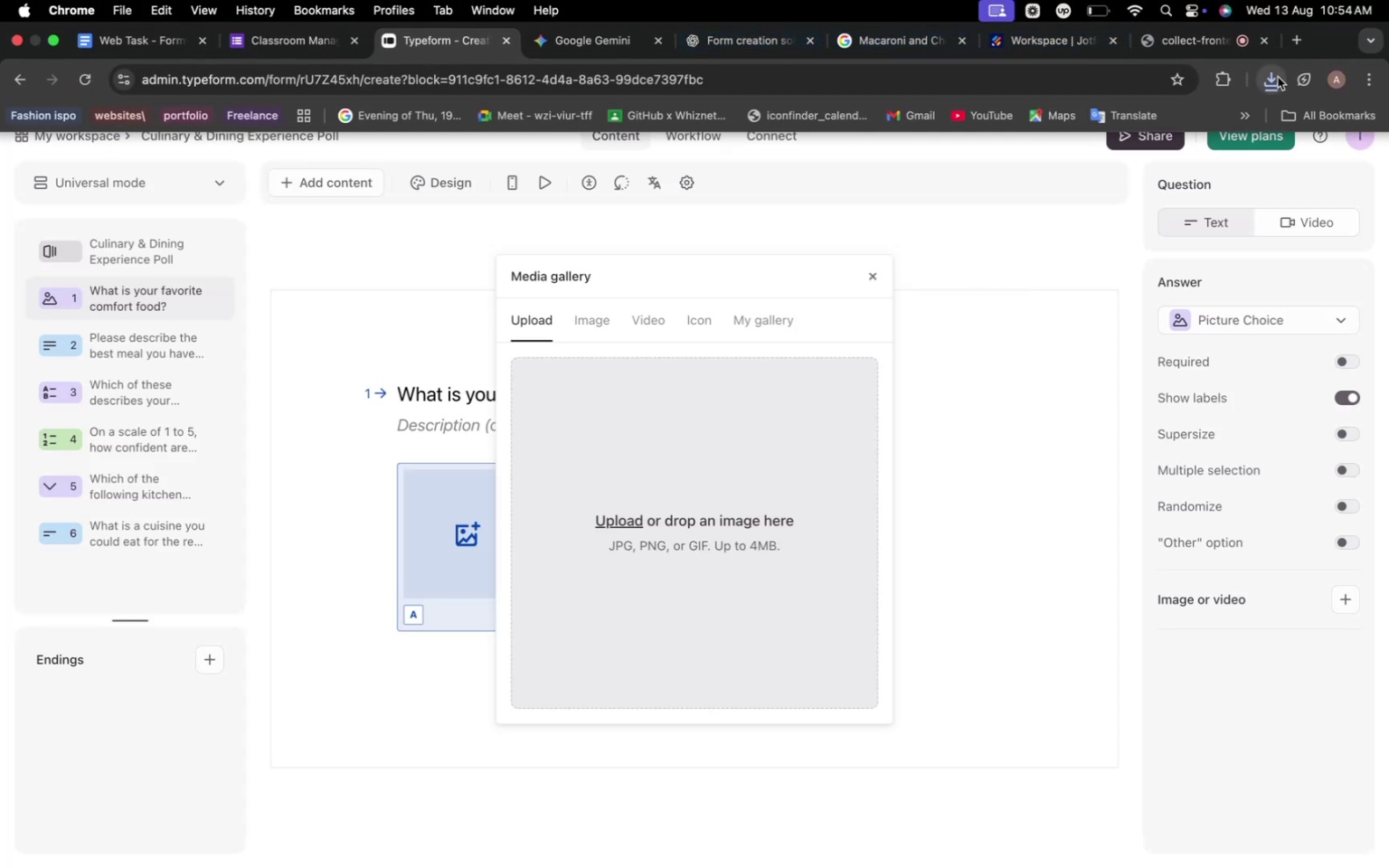 
left_click([1276, 79])
 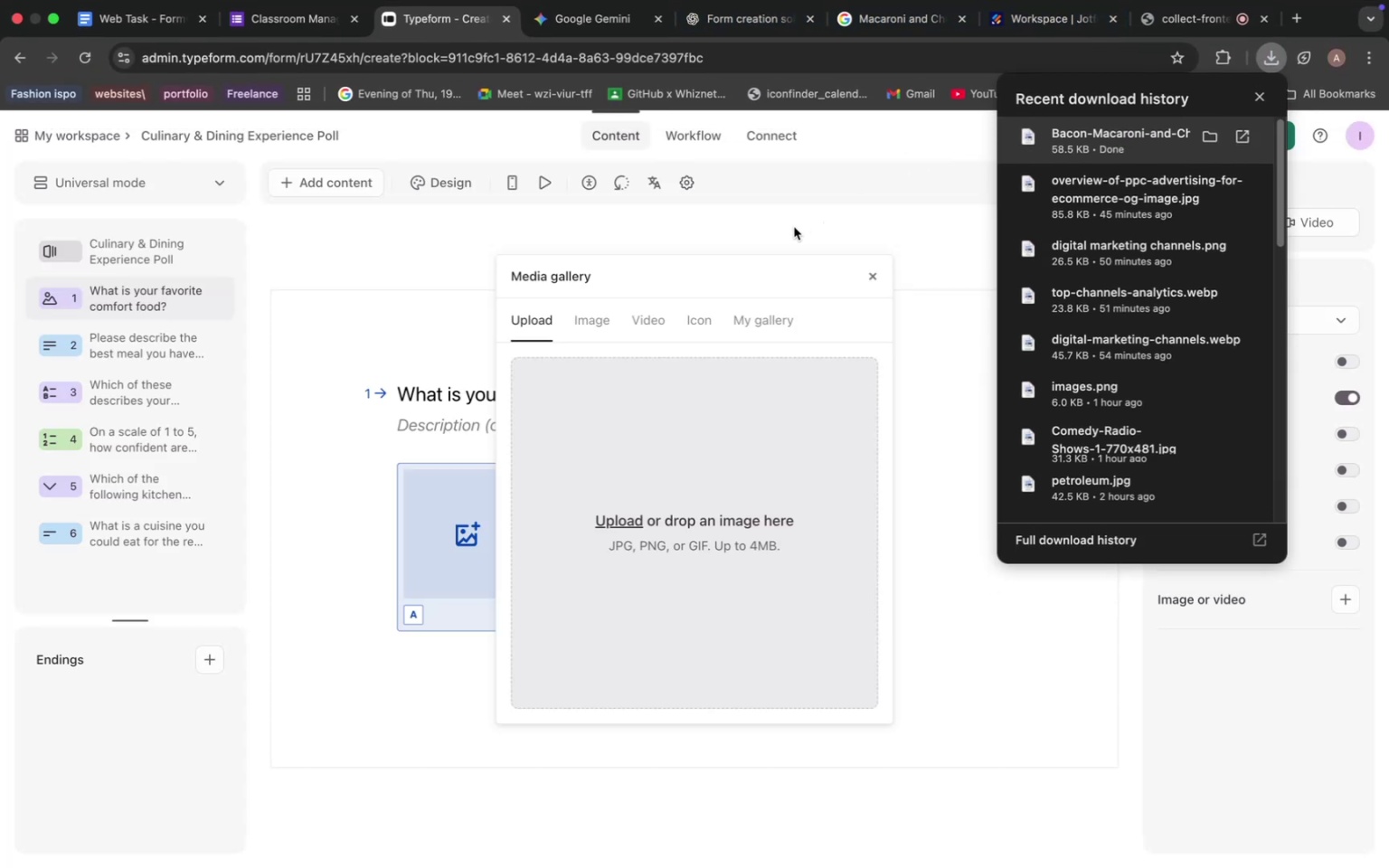 
left_click([789, 230])
 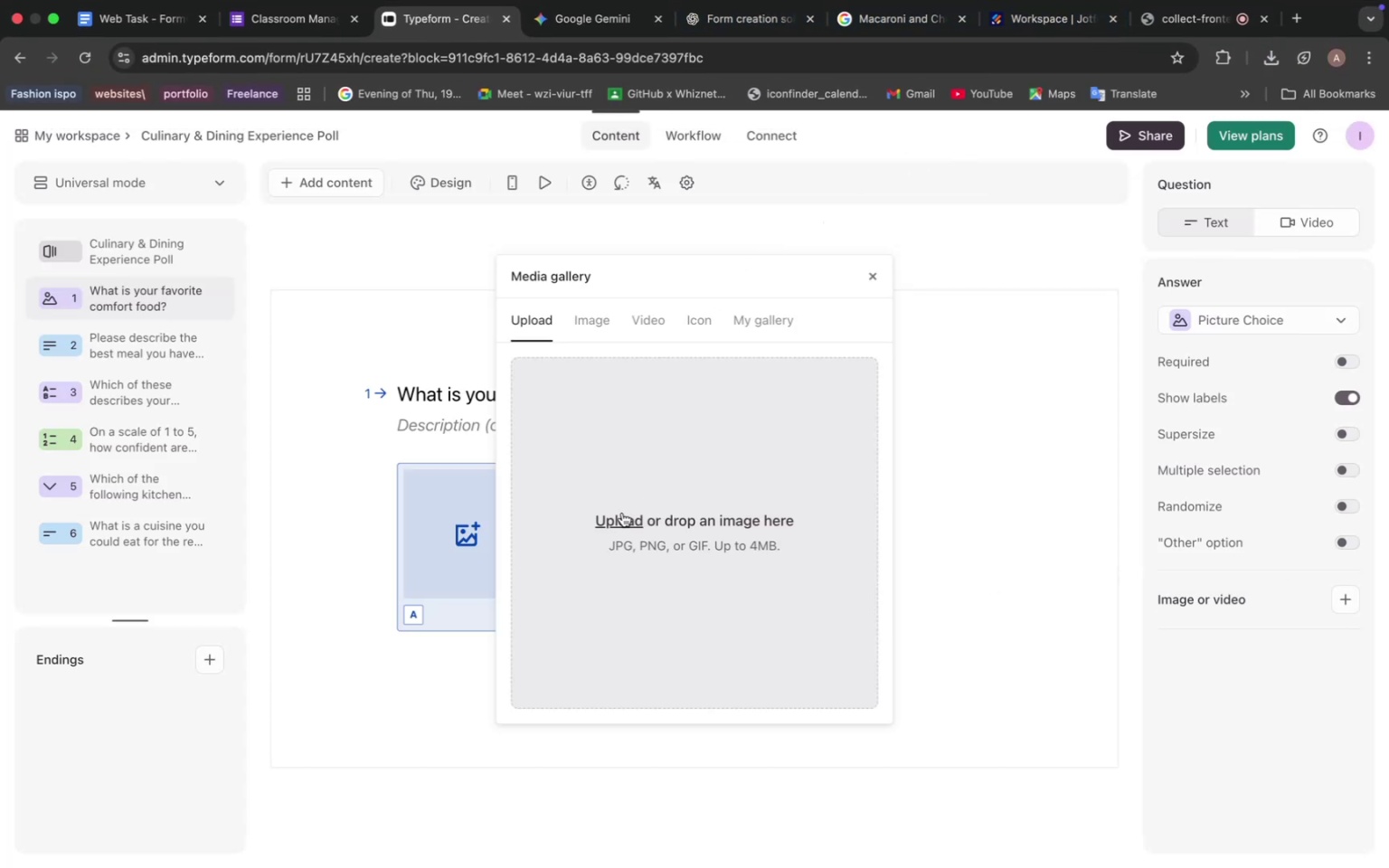 
left_click([622, 513])
 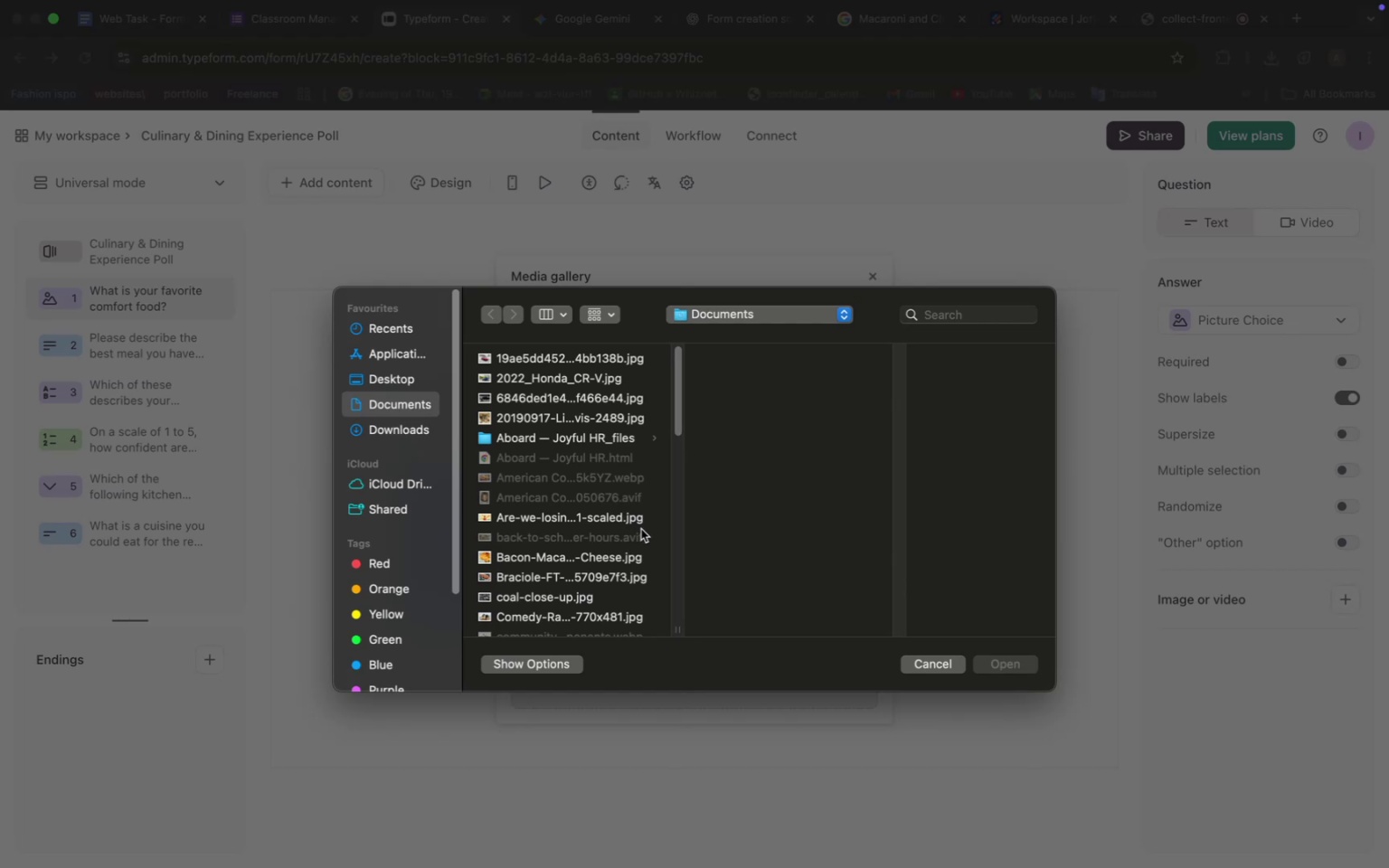 
wait(5.41)
 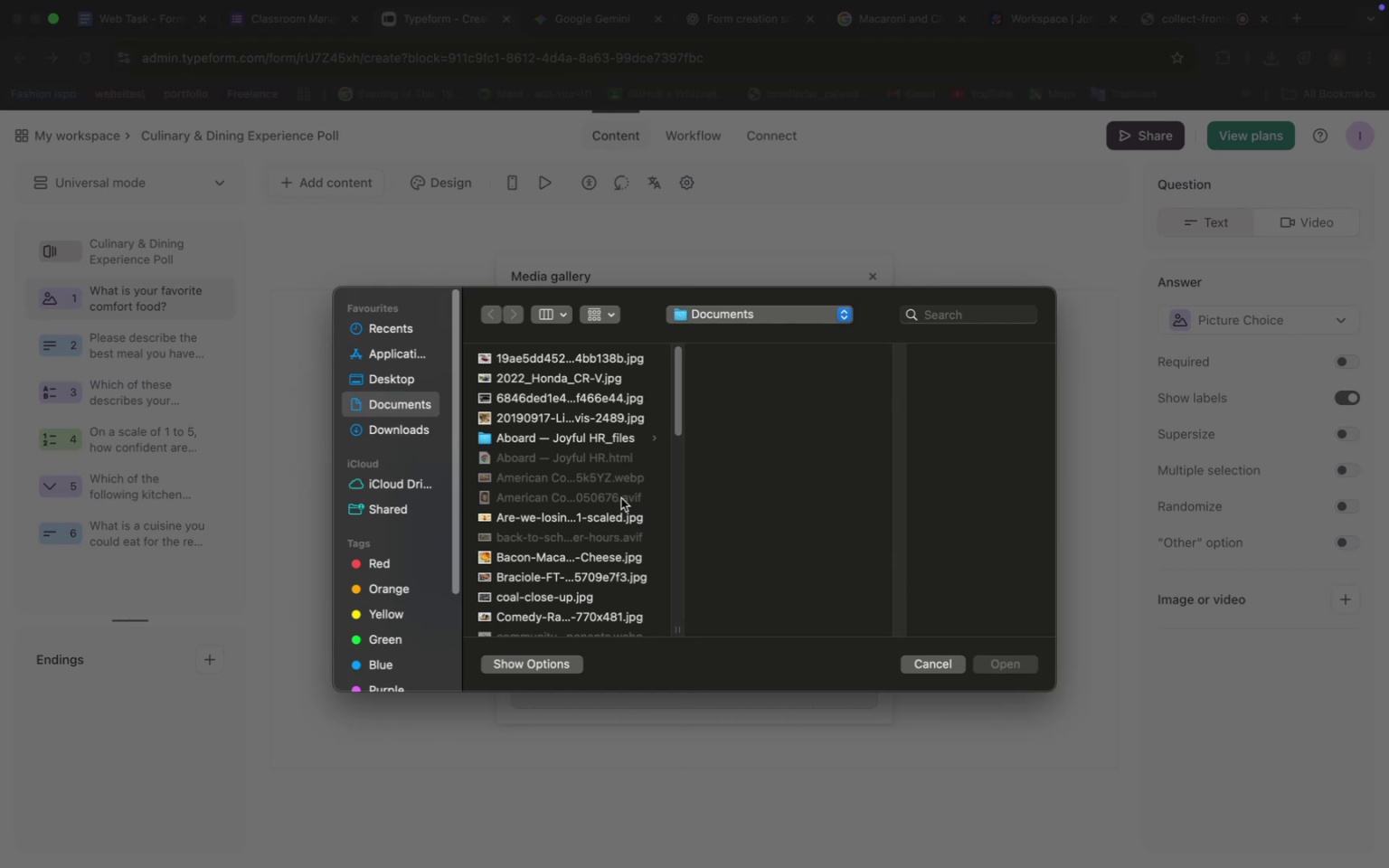 
scroll: coordinate [562, 495], scroll_direction: down, amount: 4.0
 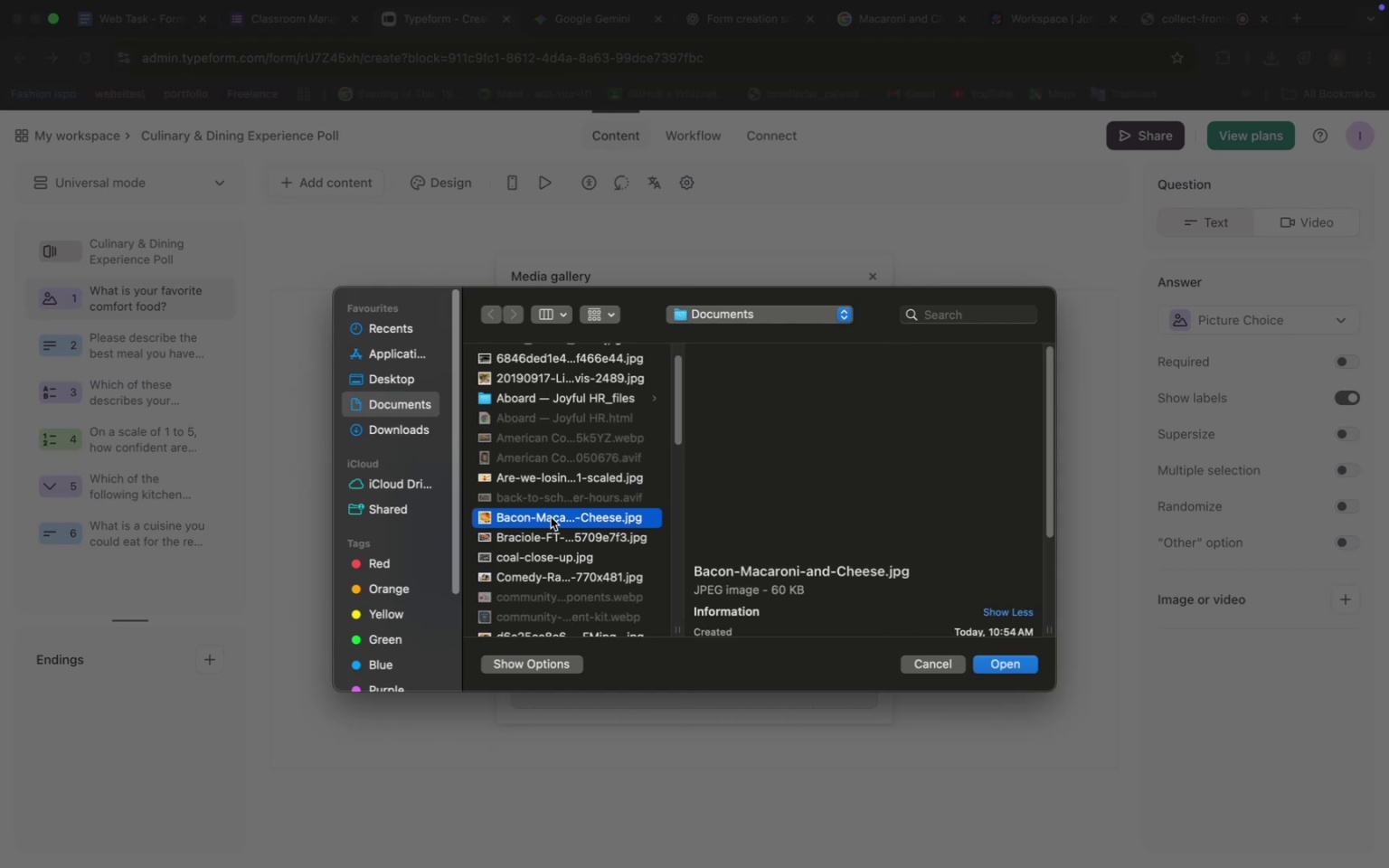 
left_click([551, 517])
 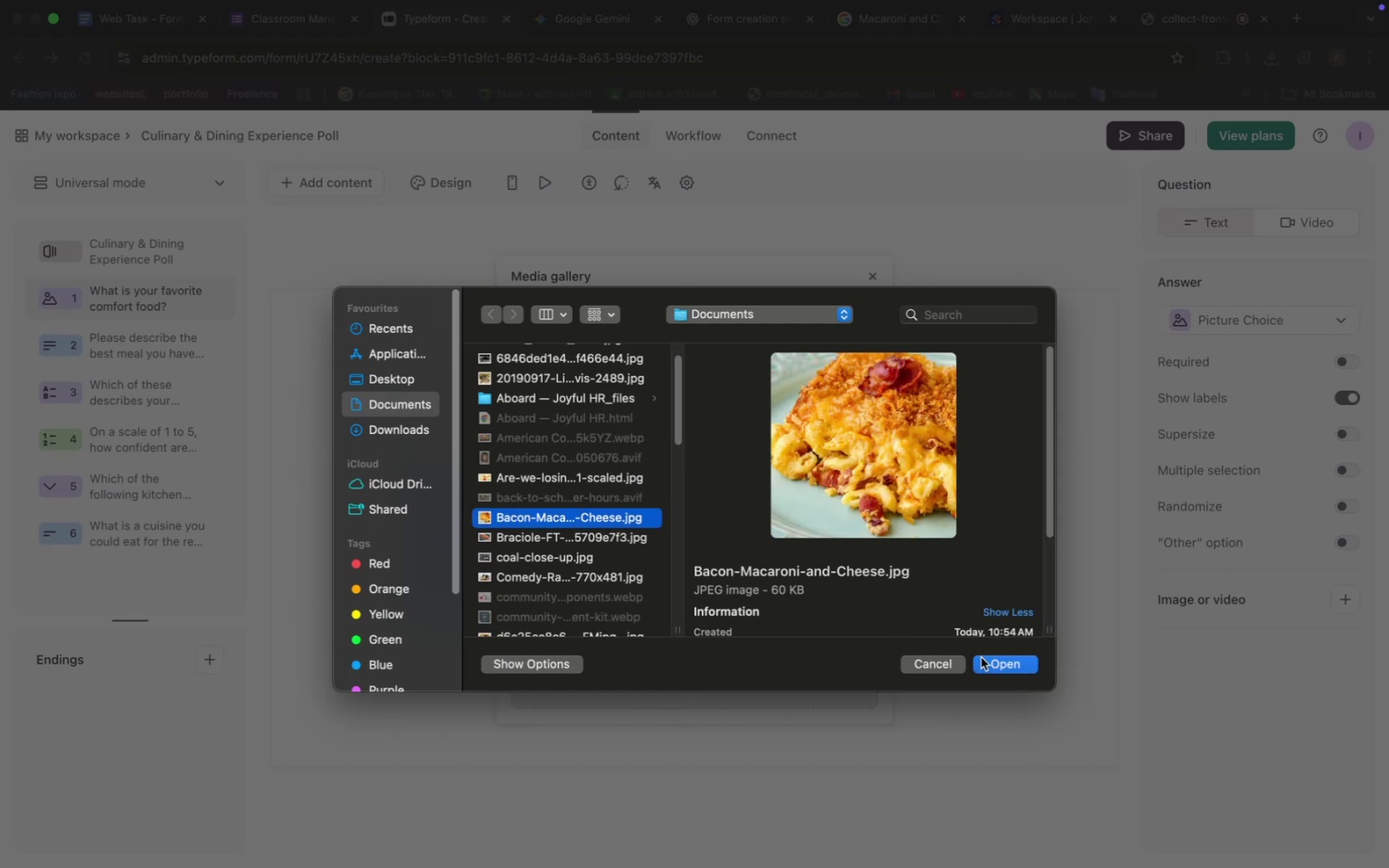 
left_click([981, 657])
 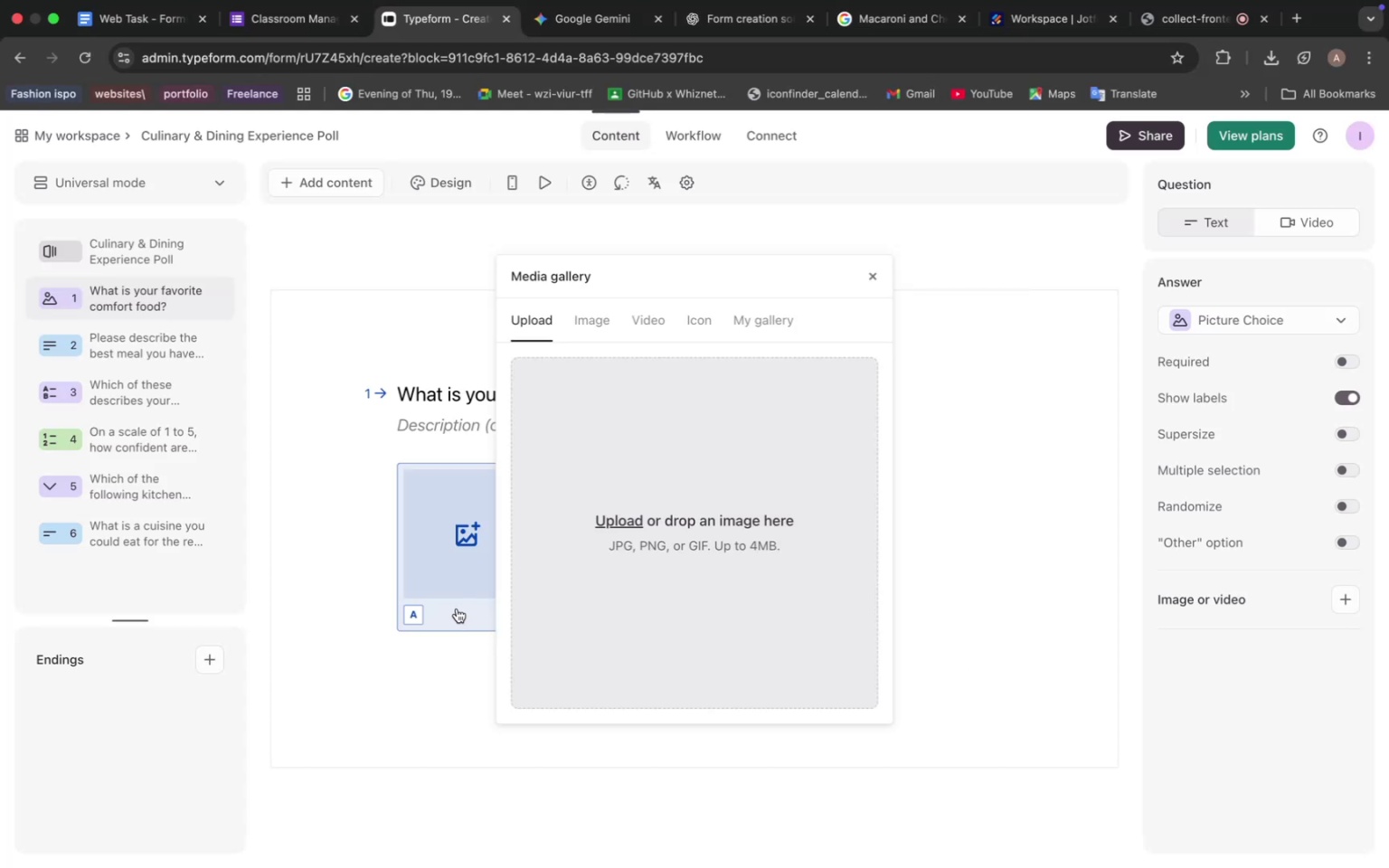 
left_click([457, 609])
 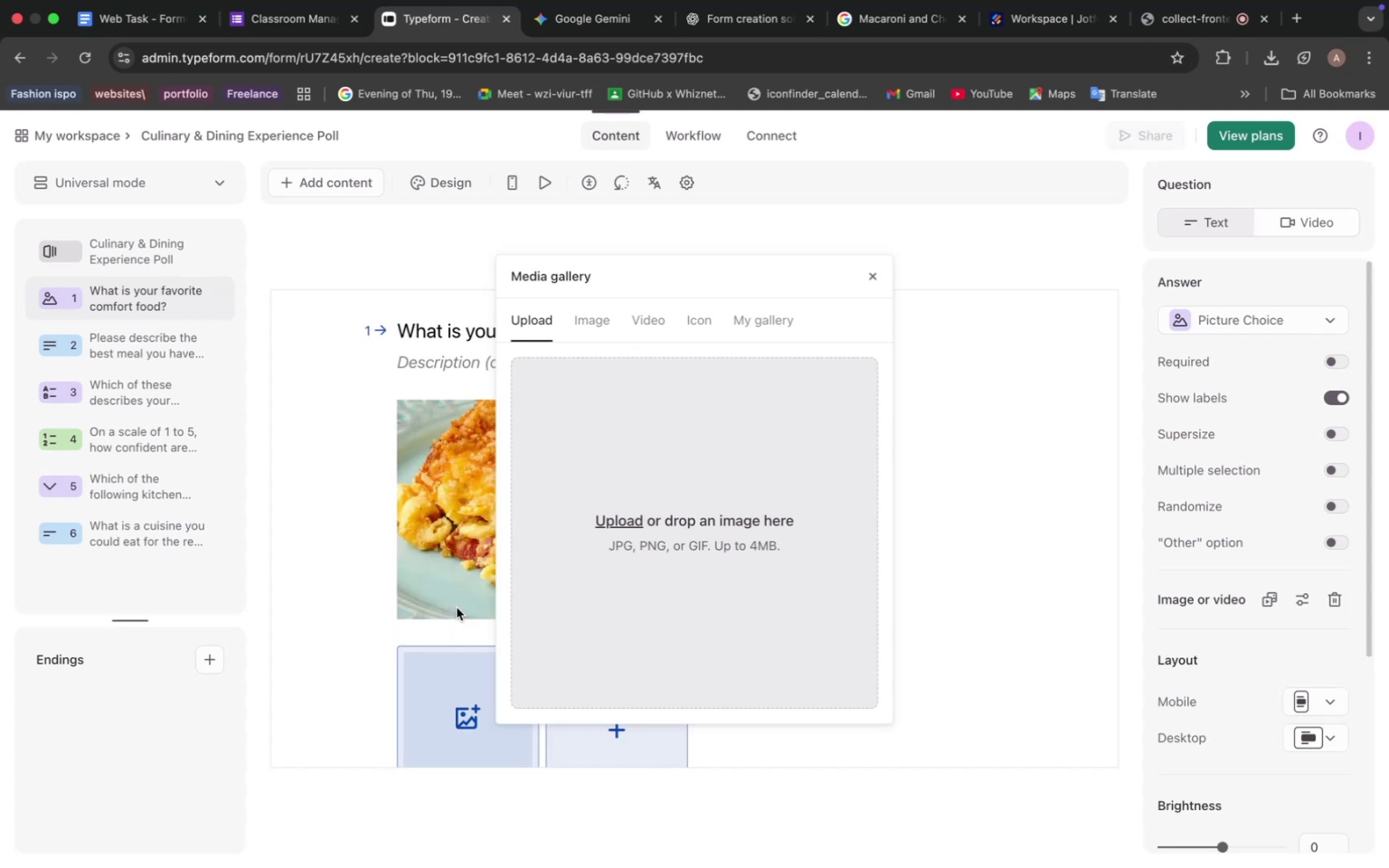 
key(Meta+V)
 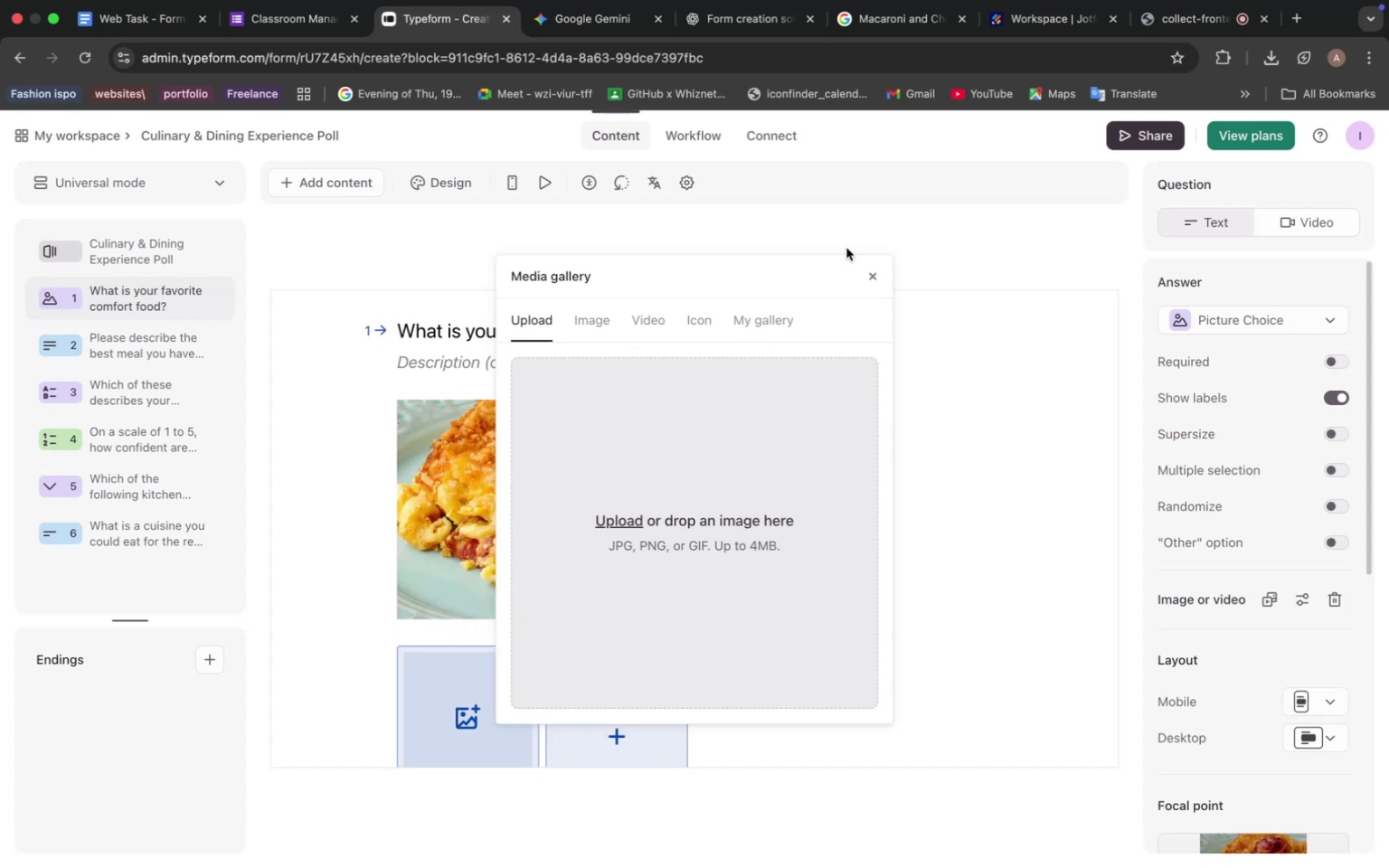 
left_click([864, 275])
 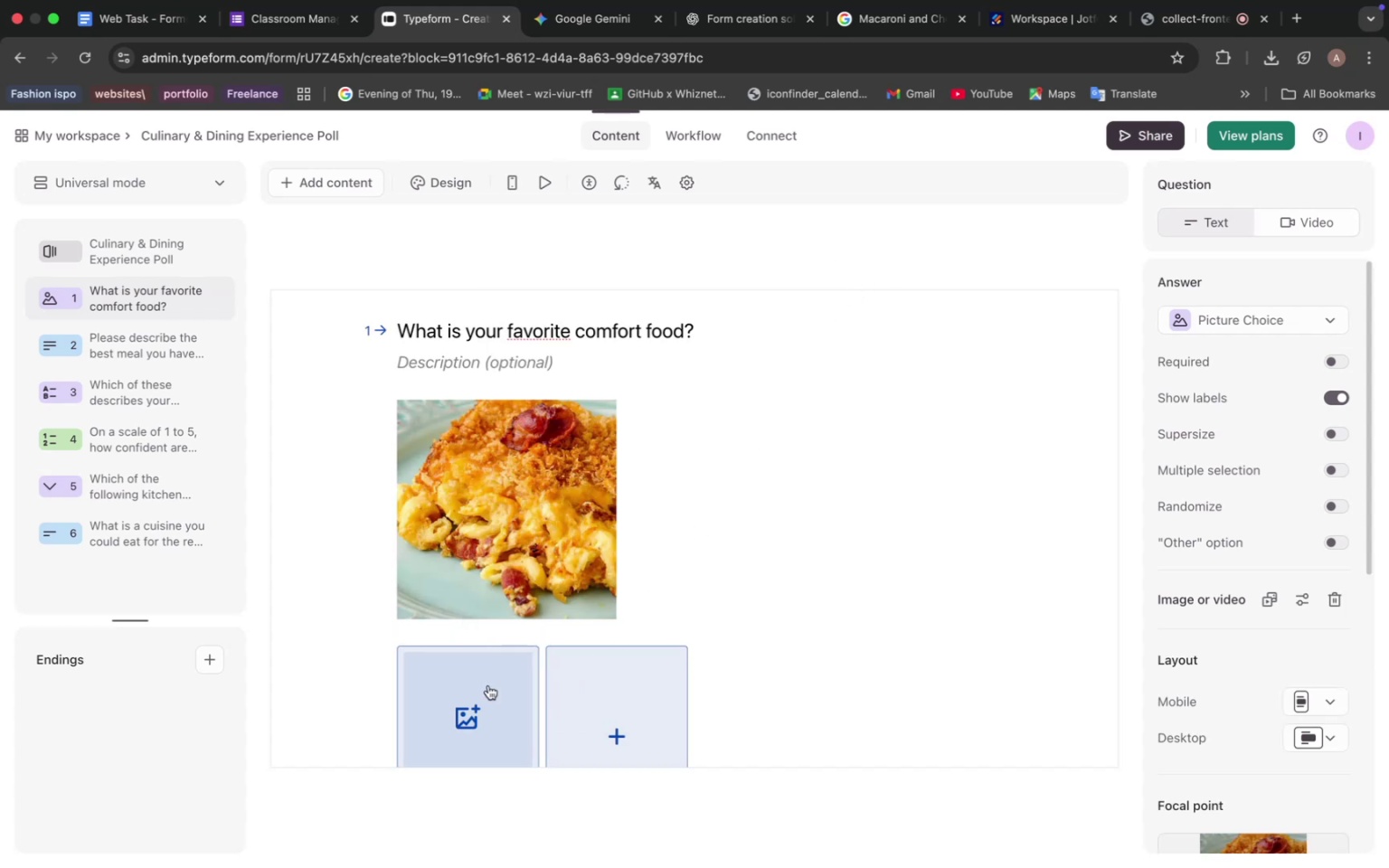 
left_click([488, 685])
 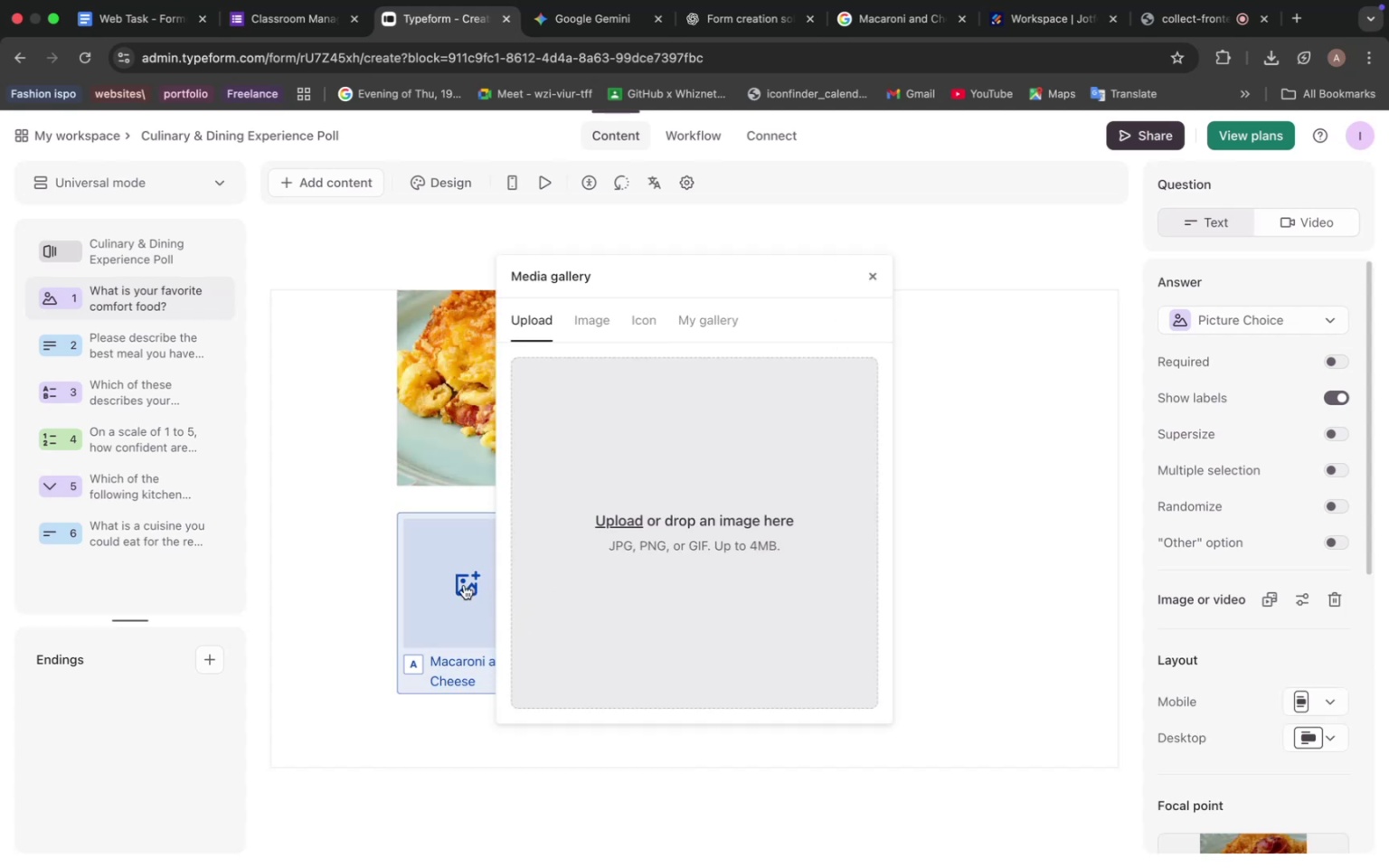 
left_click([464, 585])
 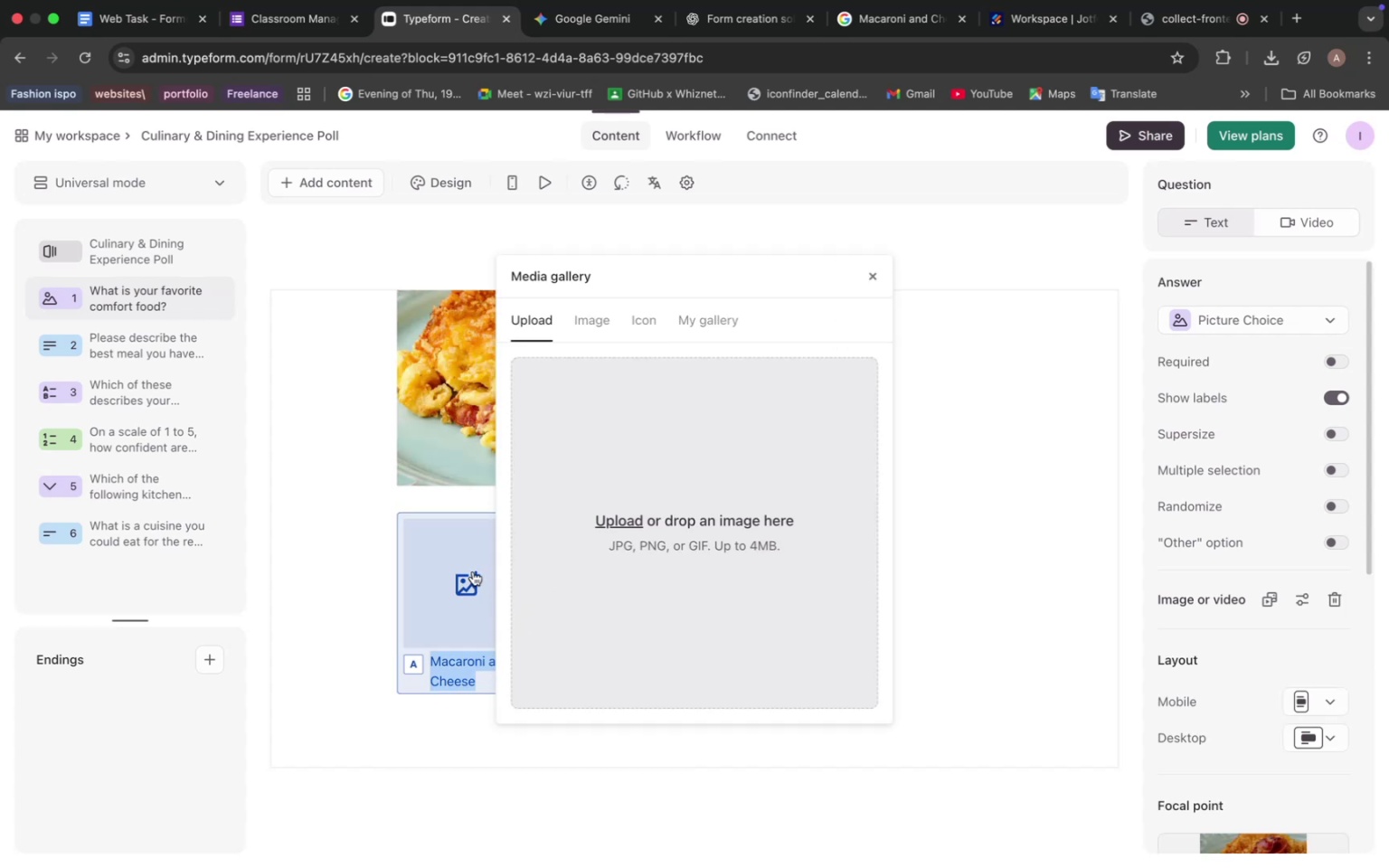 
left_click([463, 581])
 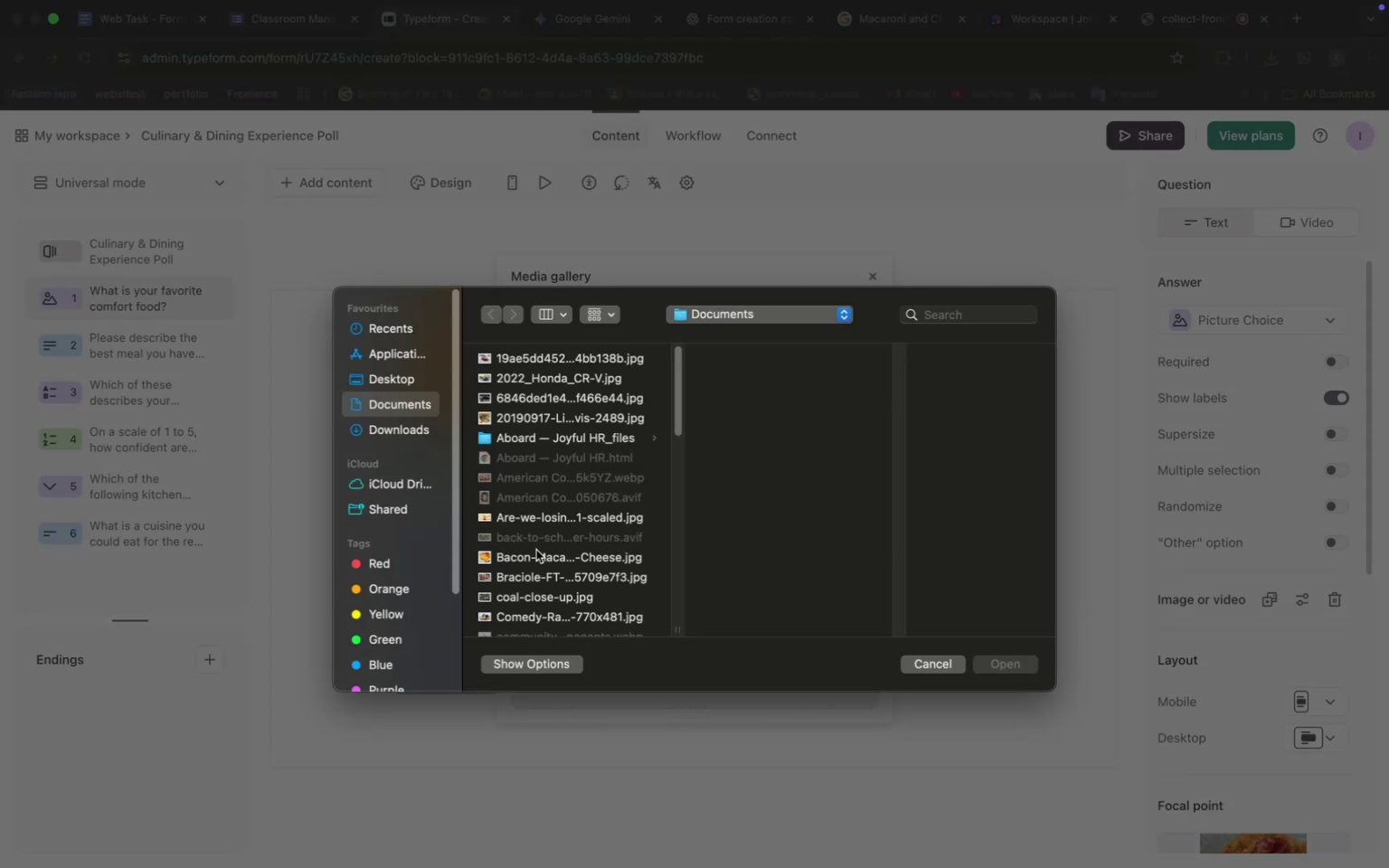 
left_click([544, 562])
 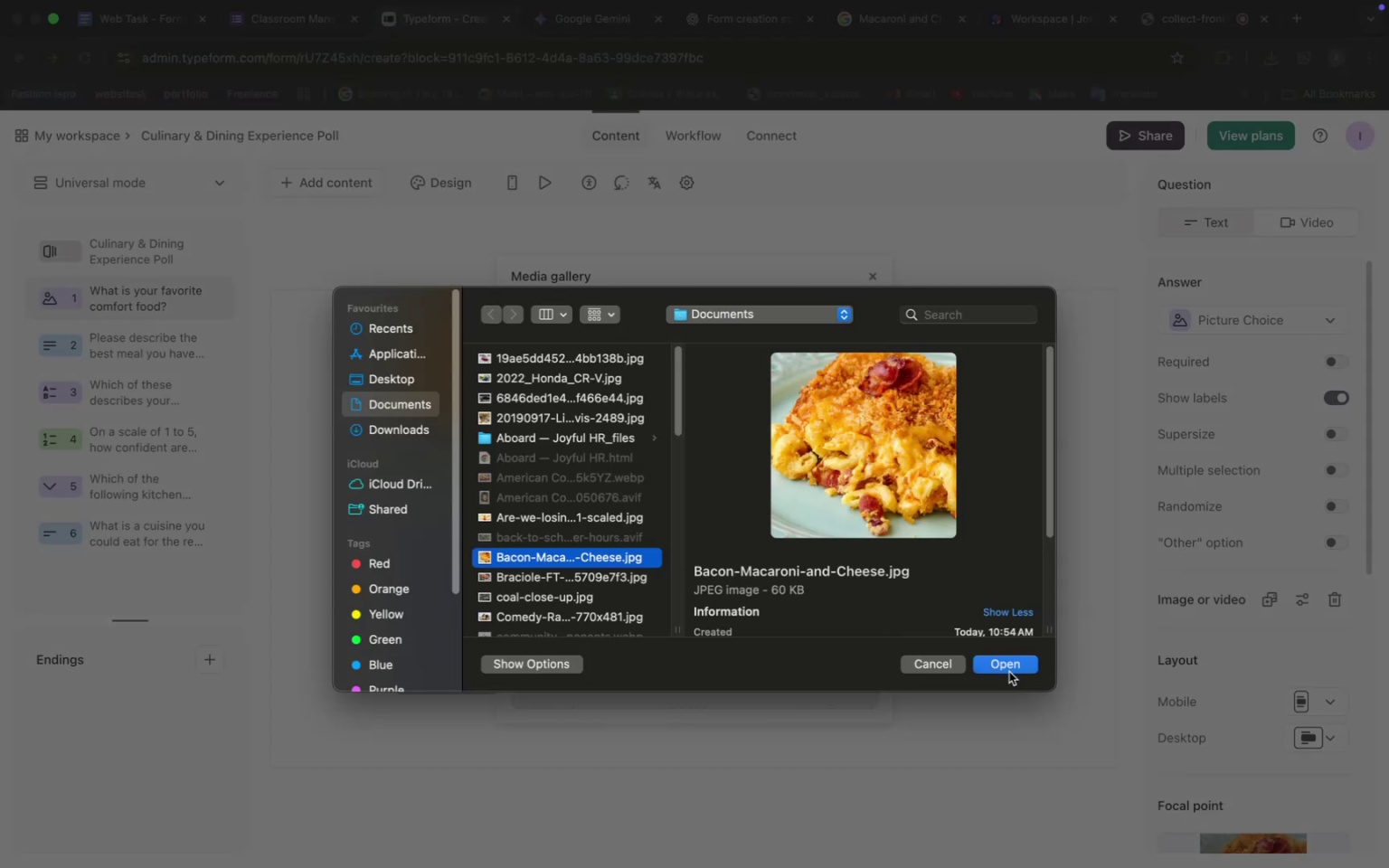 
left_click([1009, 672])
 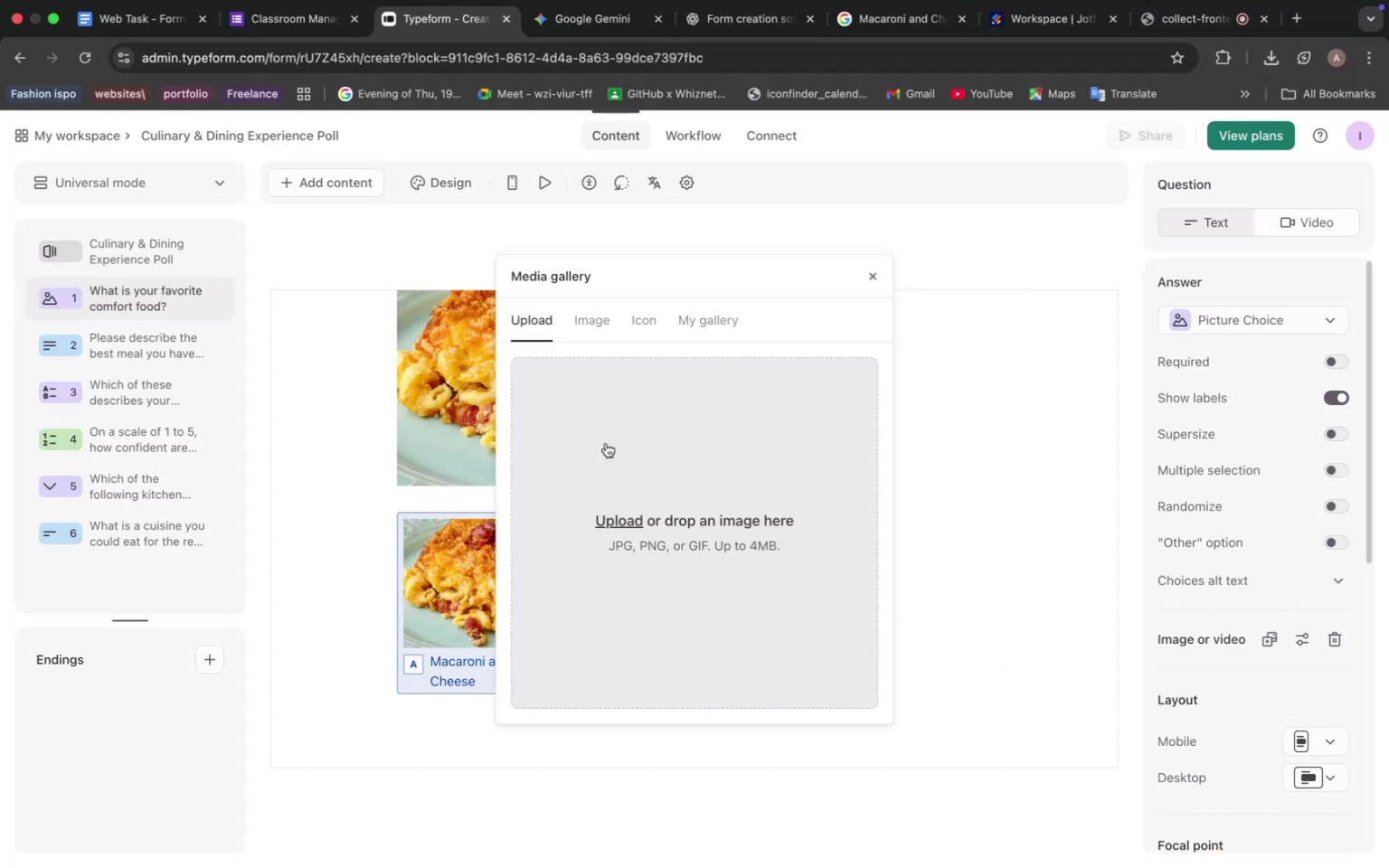 
left_click([468, 392])
 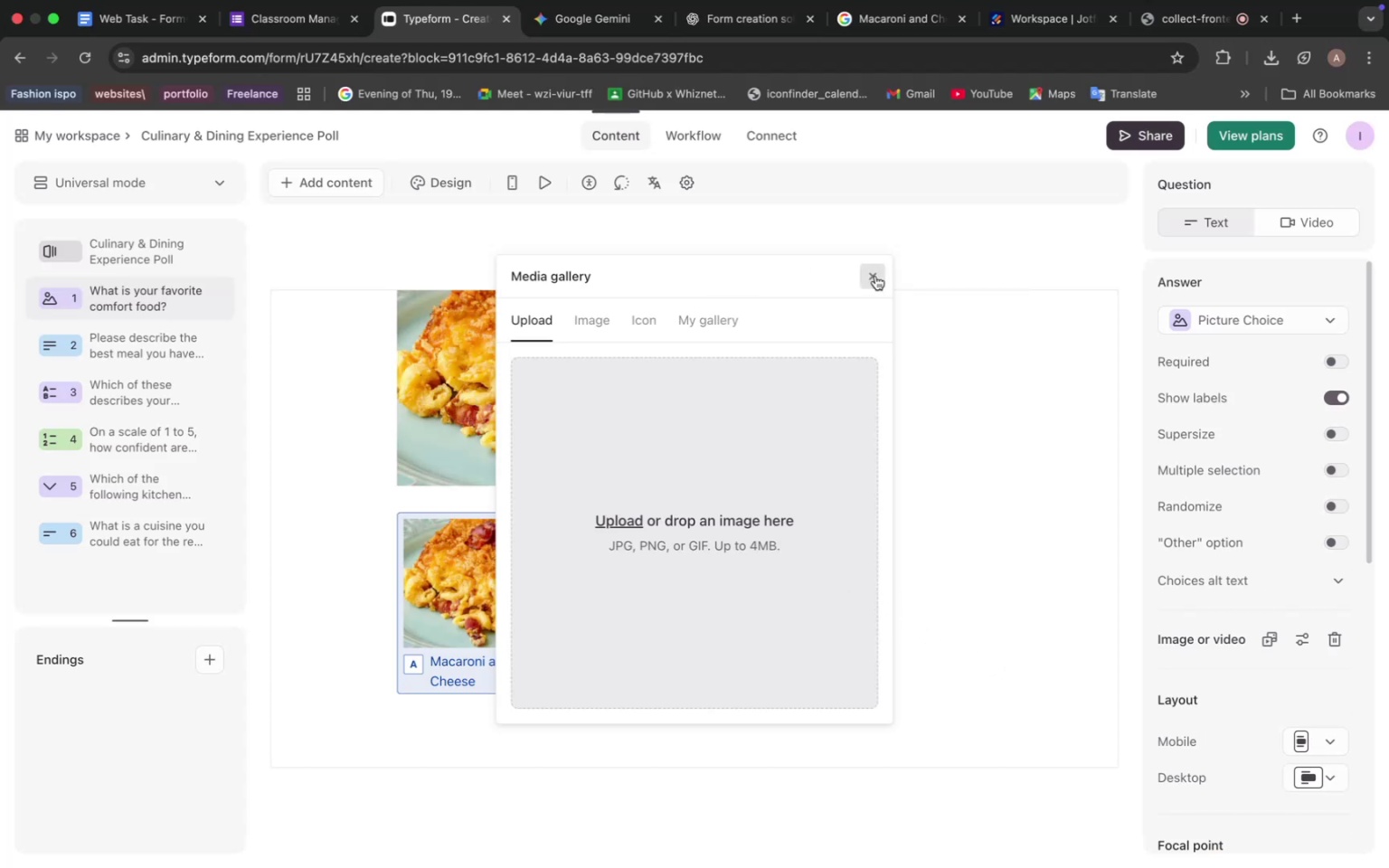 
left_click([875, 276])
 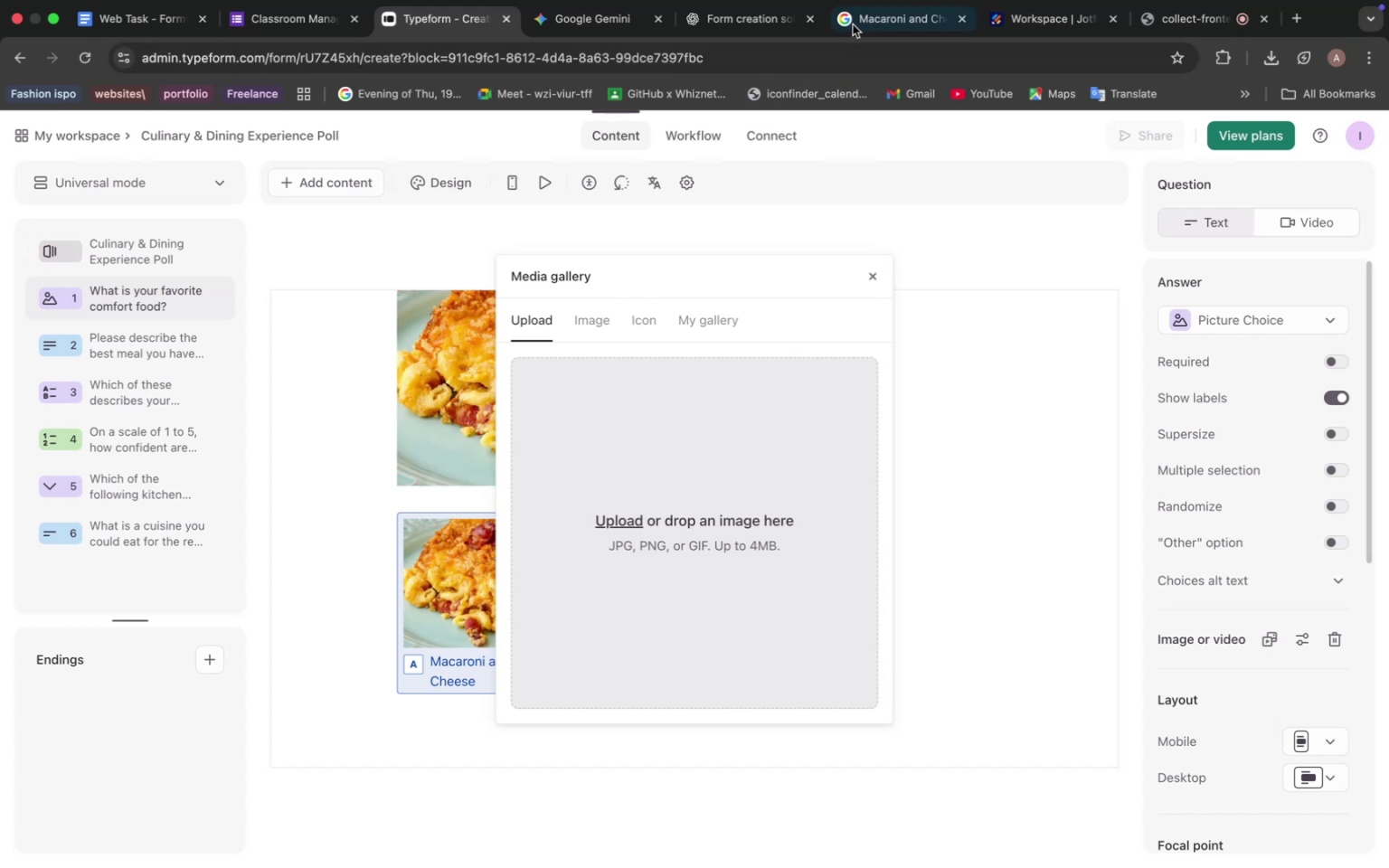 
left_click([872, 12])
 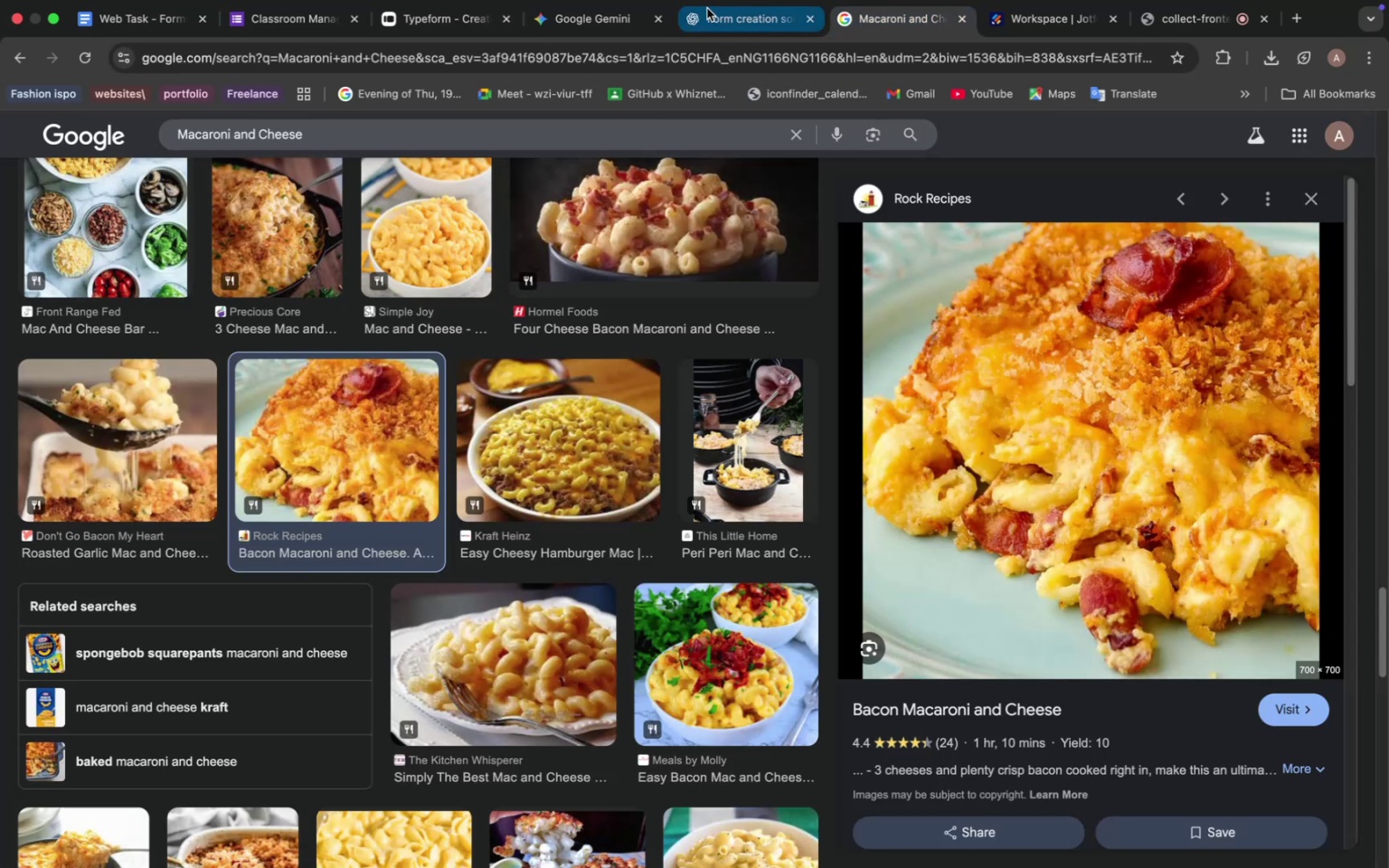 
left_click([707, 8])
 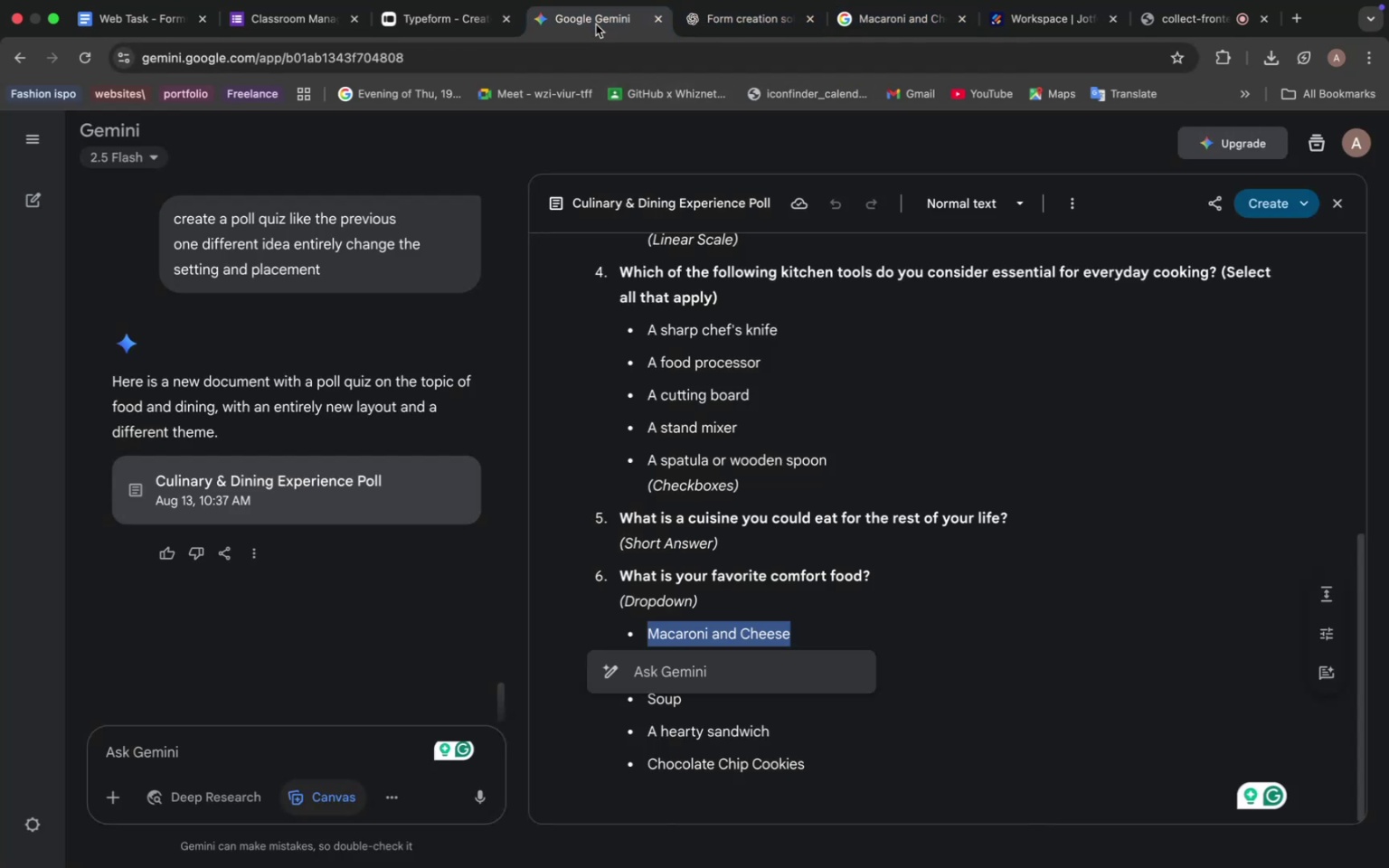 
left_click([596, 24])
 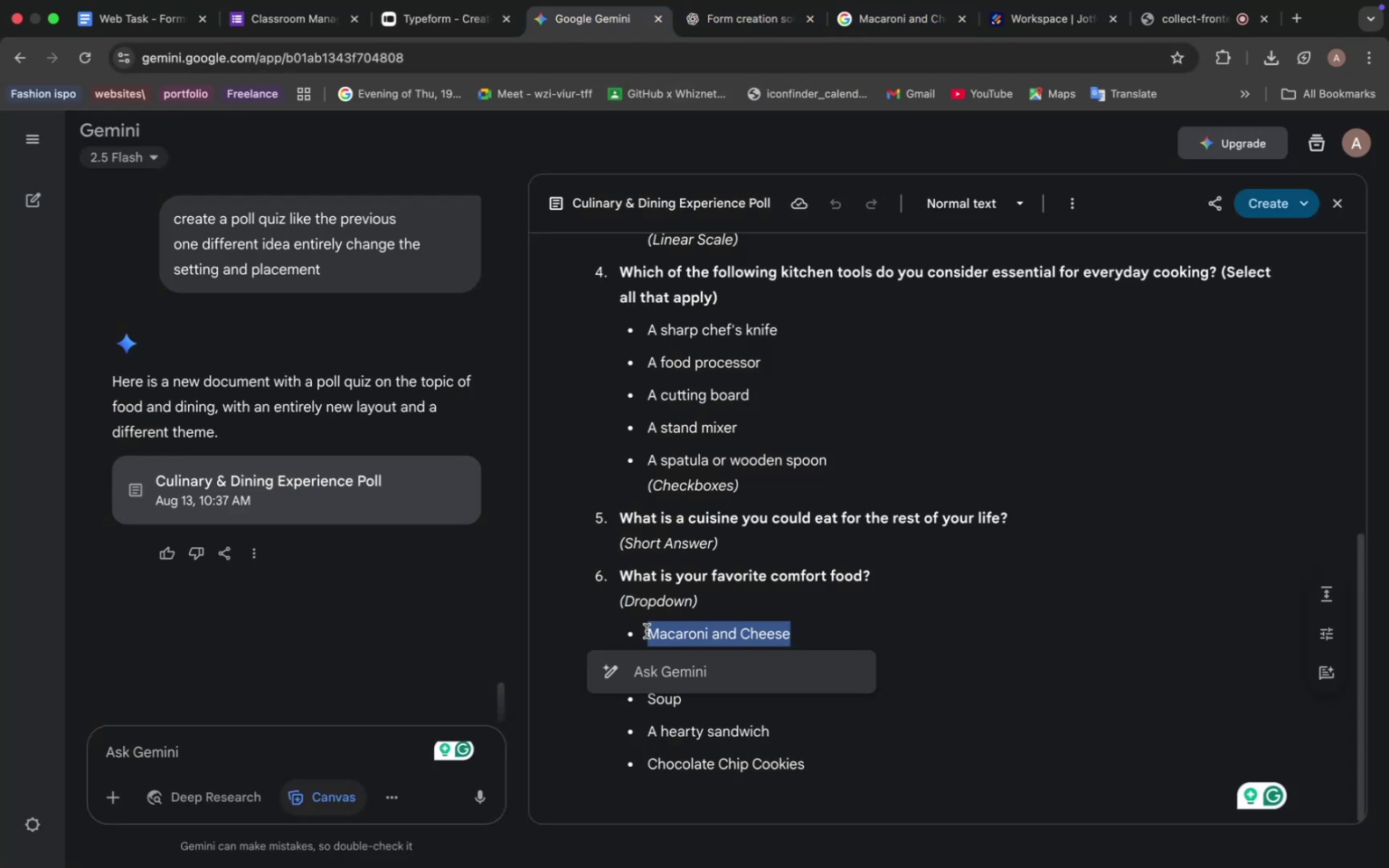 
scroll: coordinate [662, 621], scroll_direction: down, amount: 5.0
 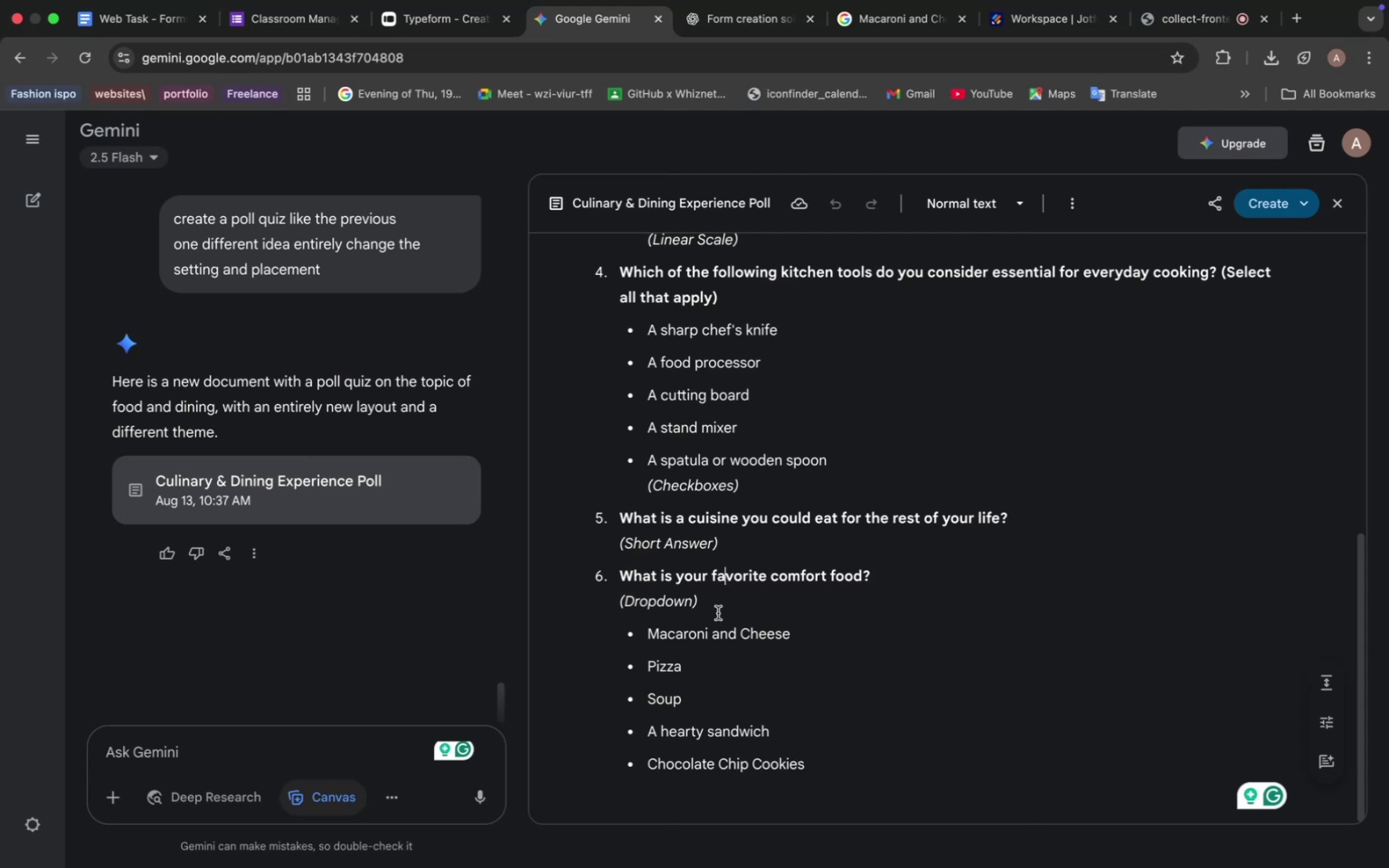 
left_click([725, 582])
 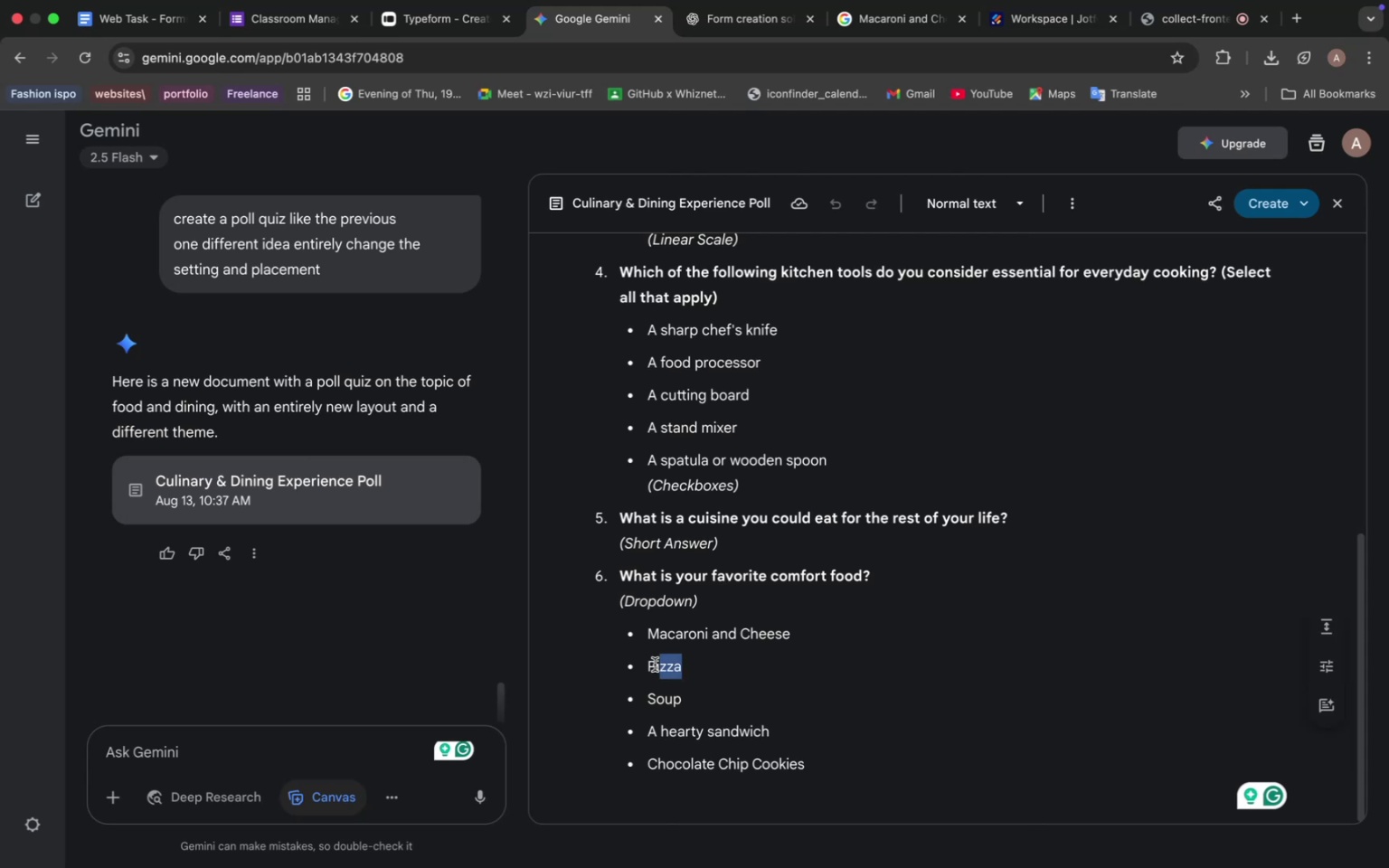 
left_click_drag(start_coordinate=[688, 668], to_coordinate=[649, 664])
 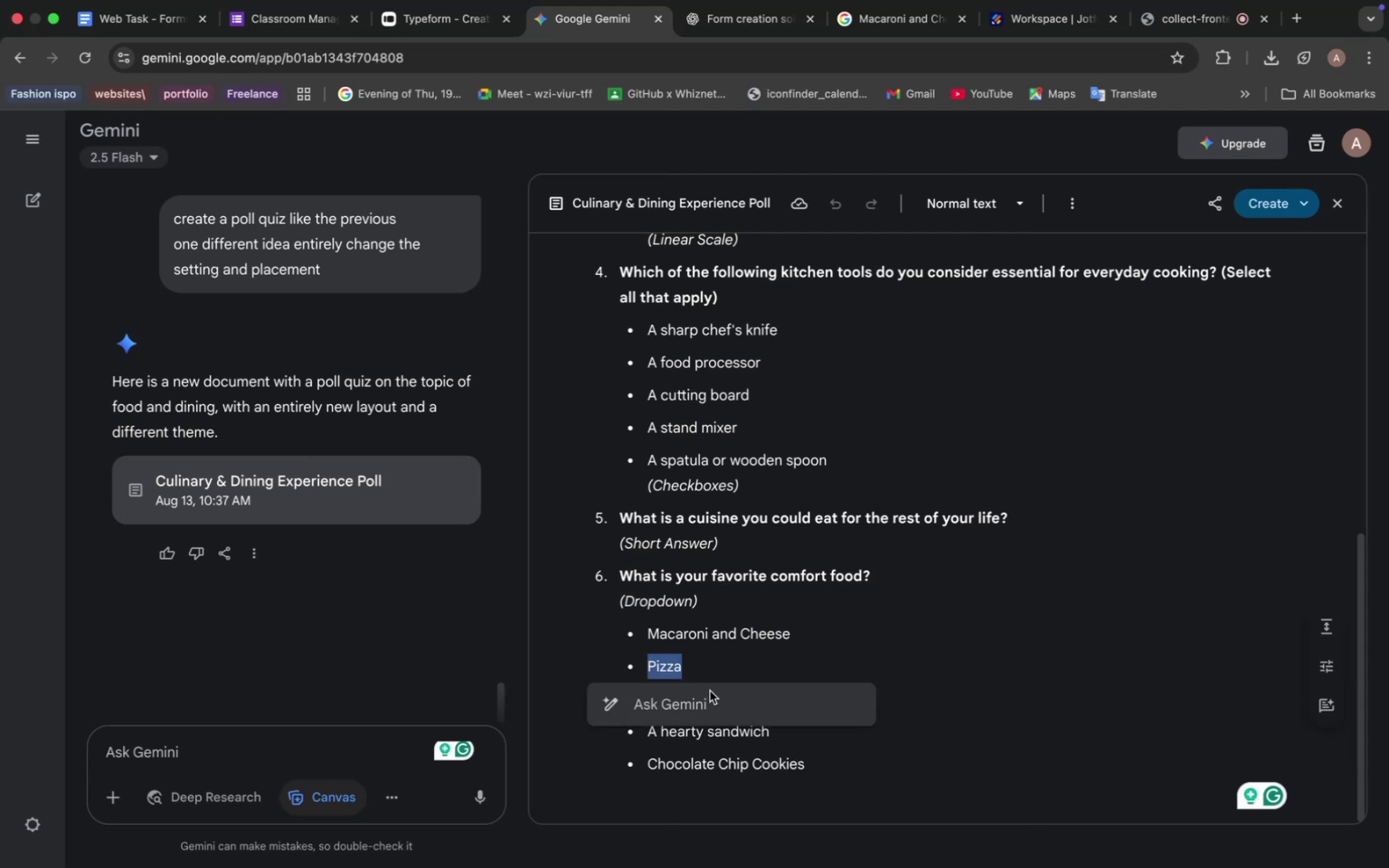 
key(Meta+C)
 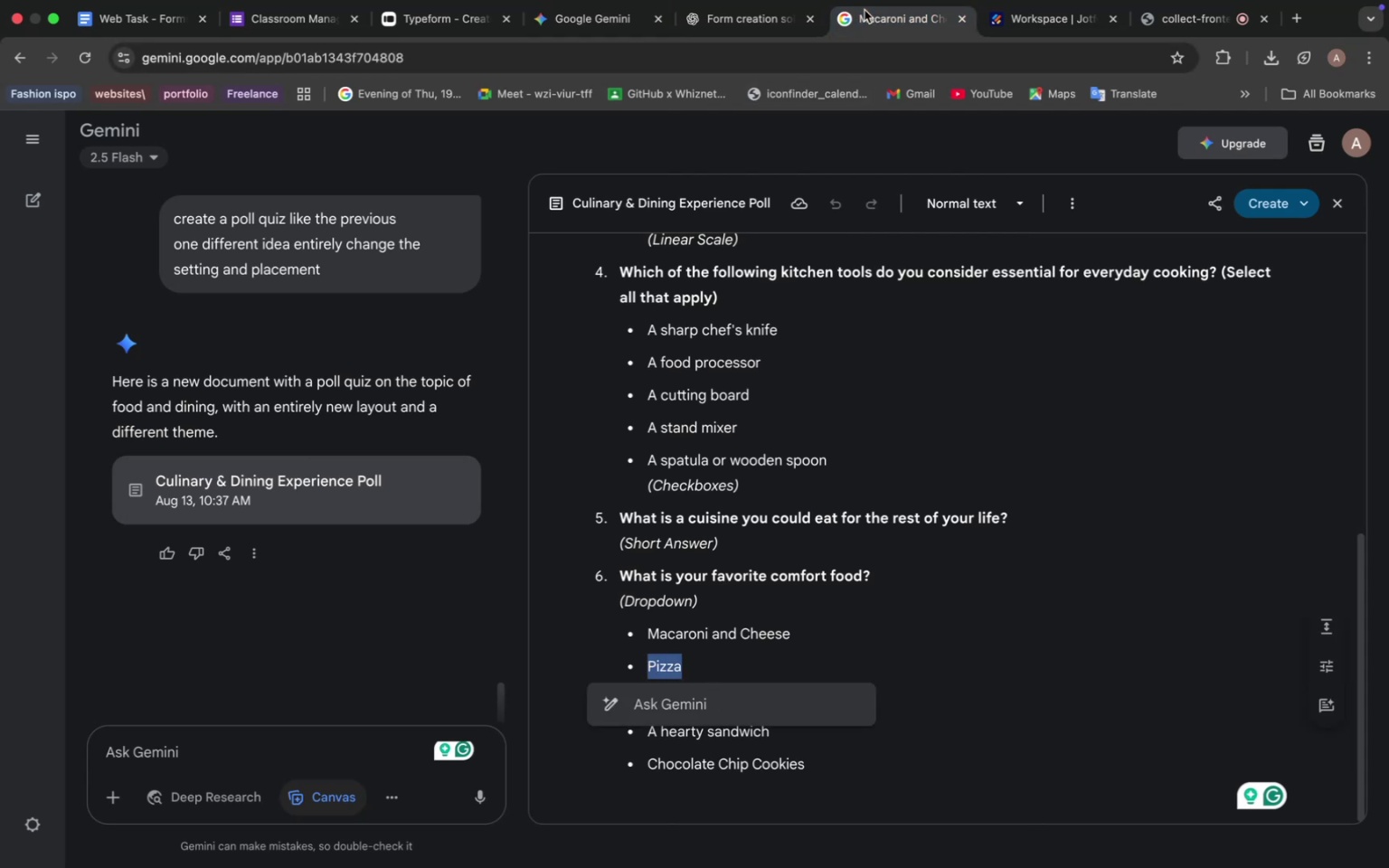 
left_click([865, 10])
 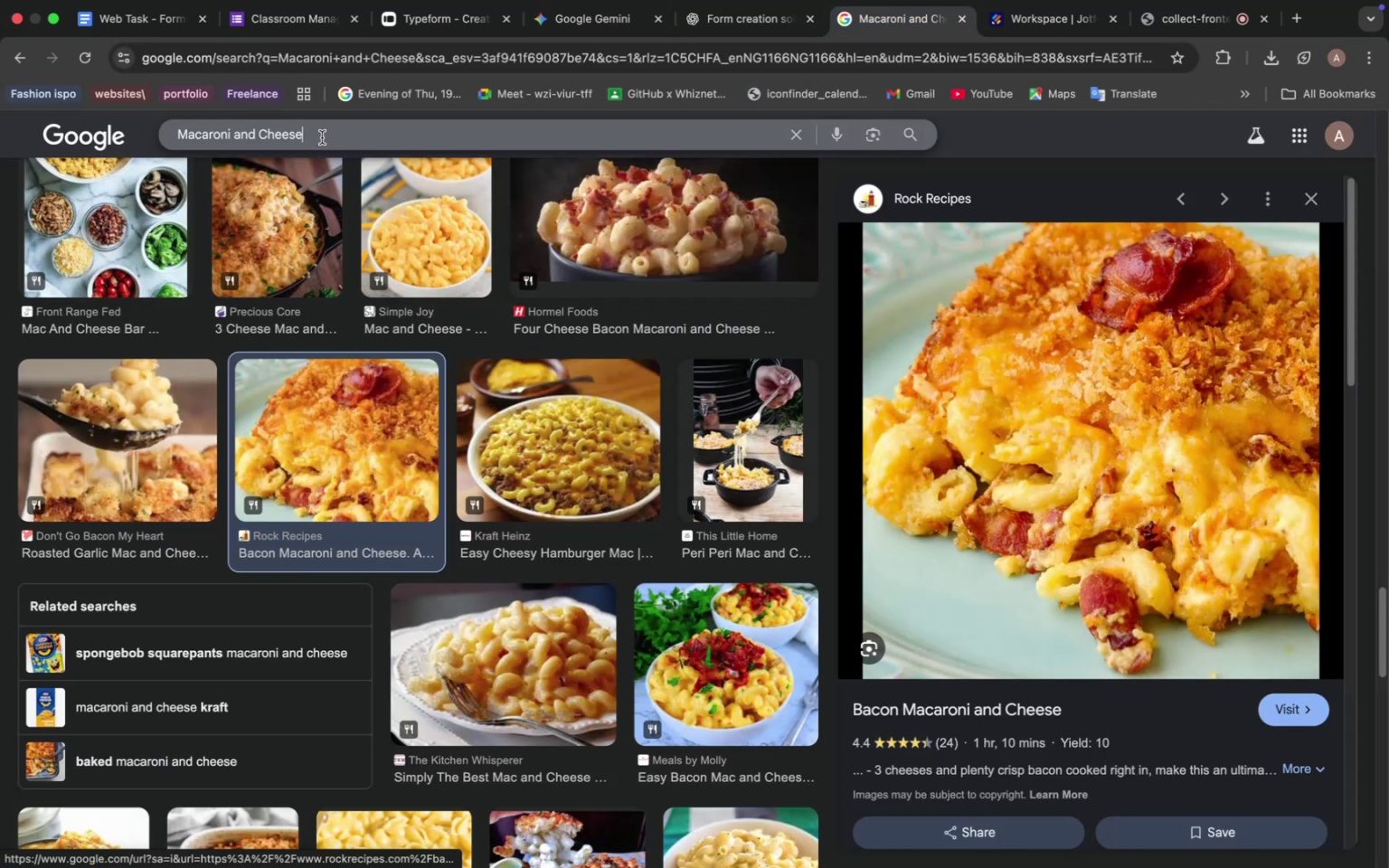 
double_click([322, 137])
 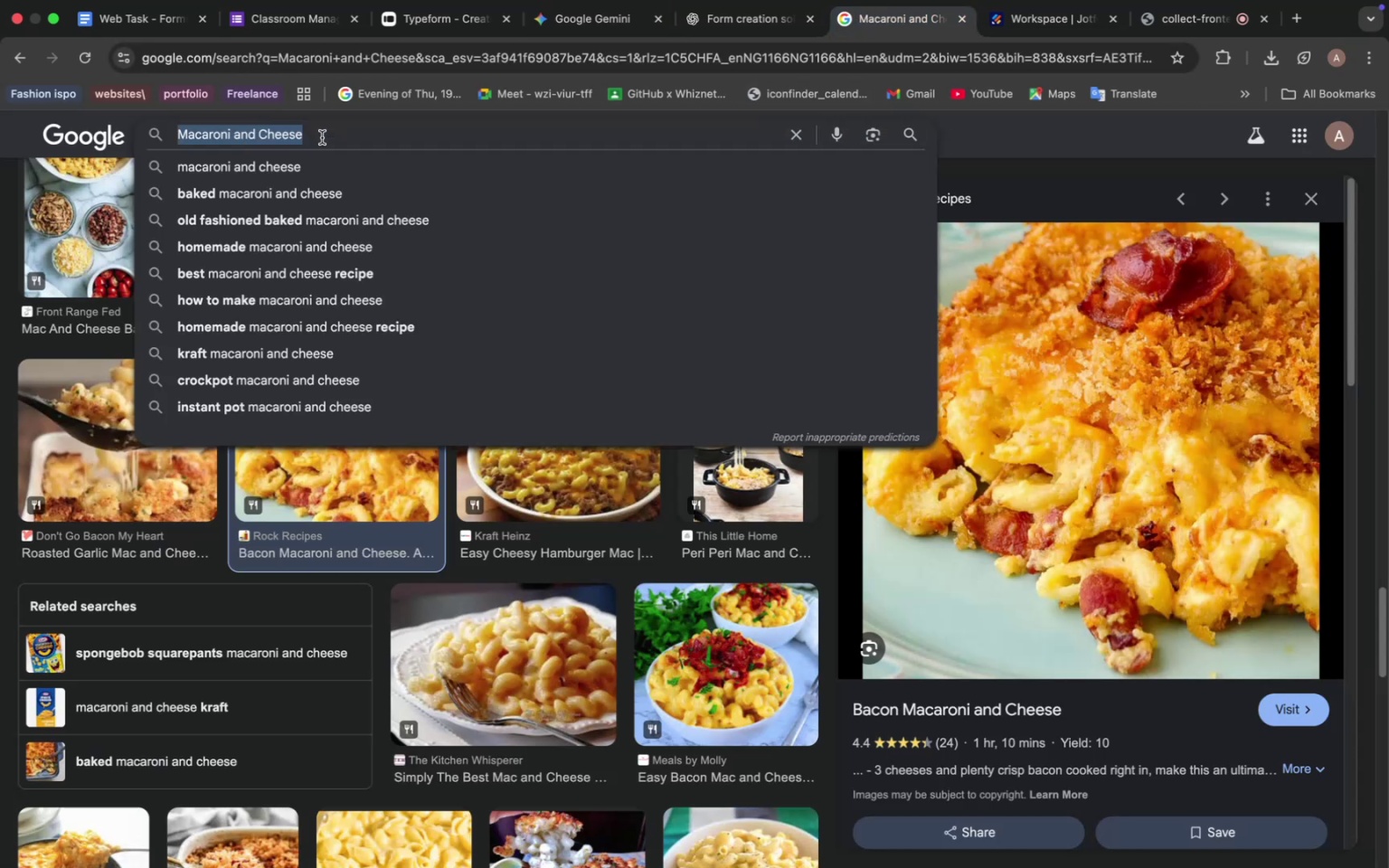 
triple_click([322, 137])
 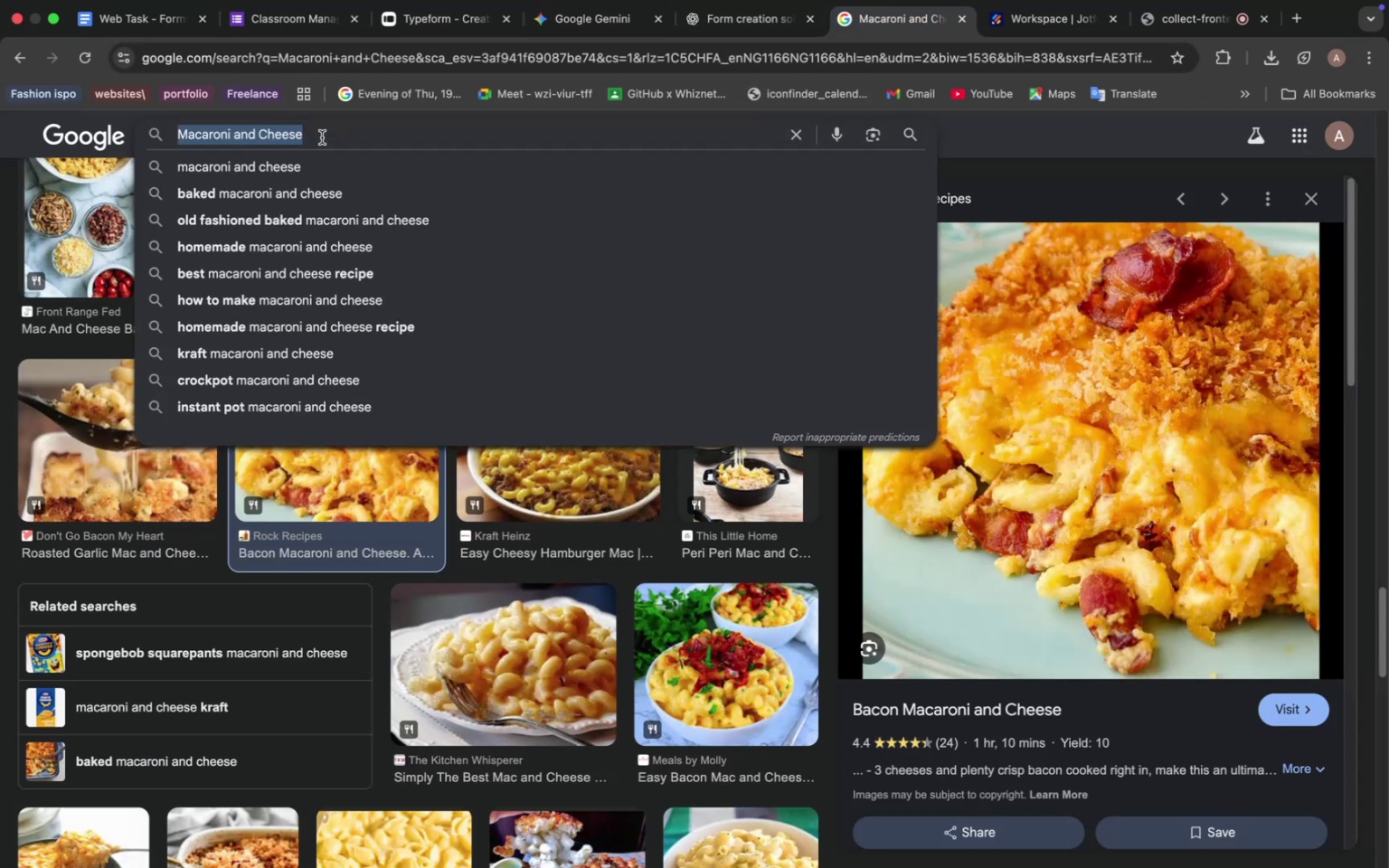 
triple_click([322, 137])
 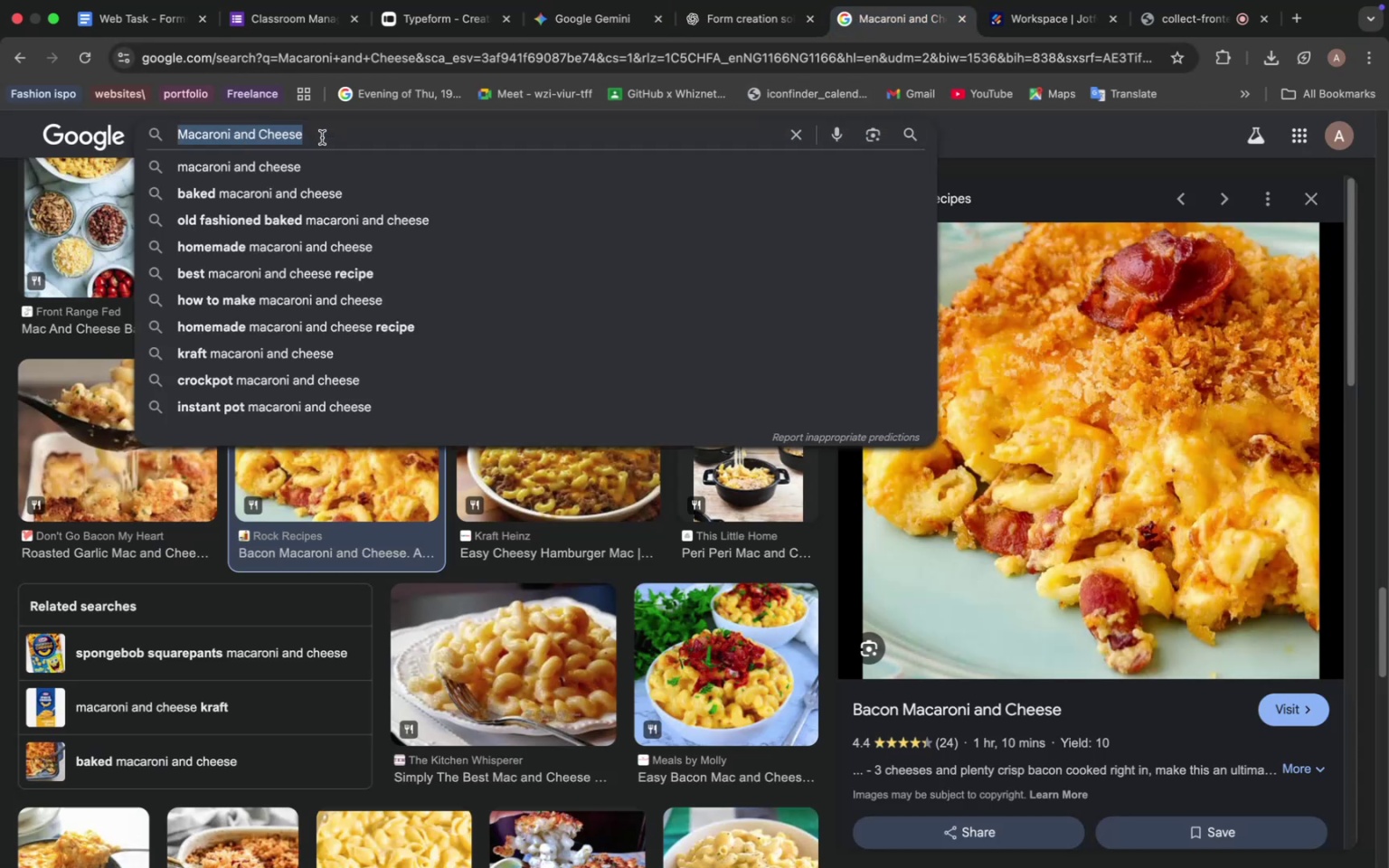 
key(Meta+V)
 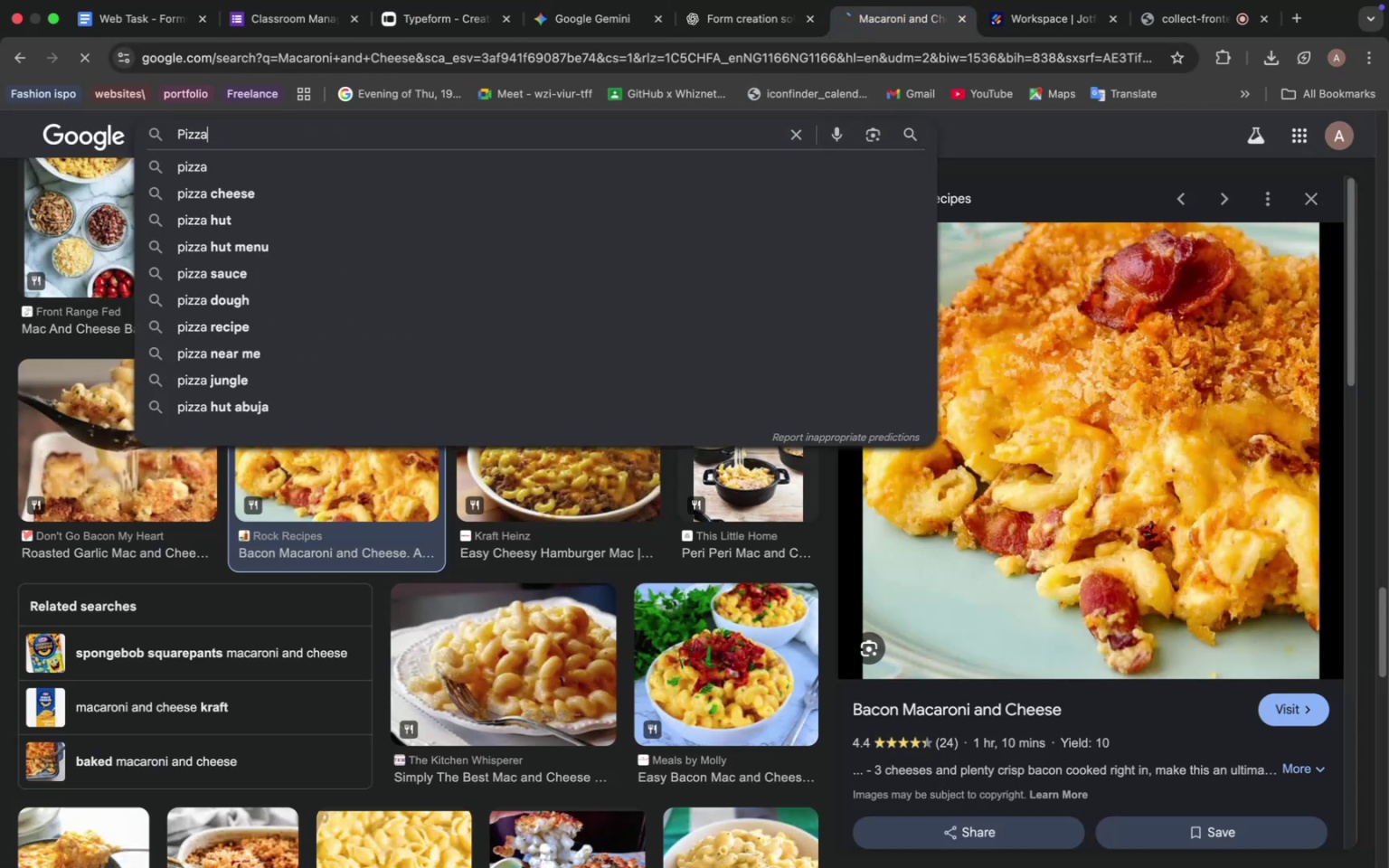 
key(Enter)
 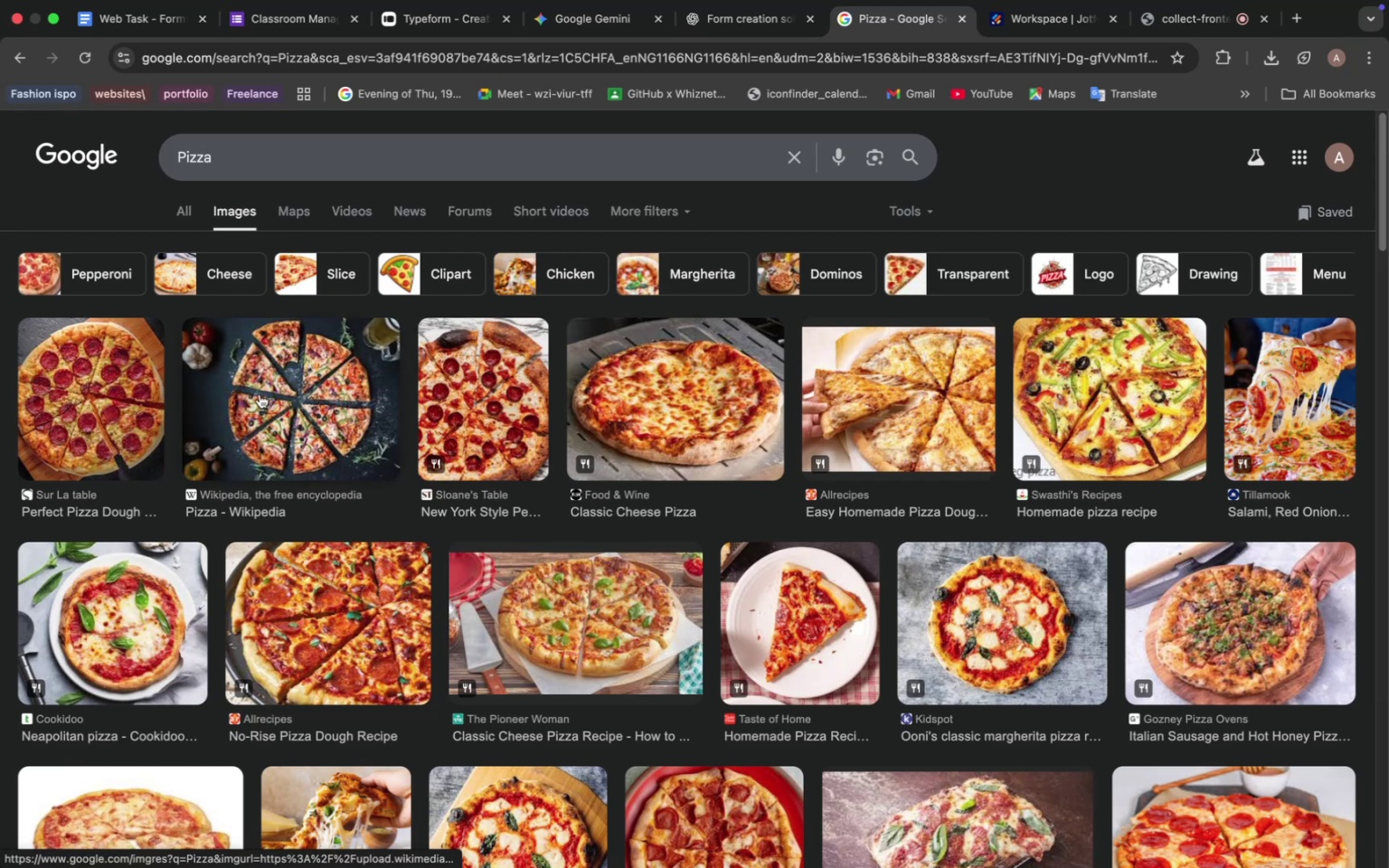 
left_click([149, 369])
 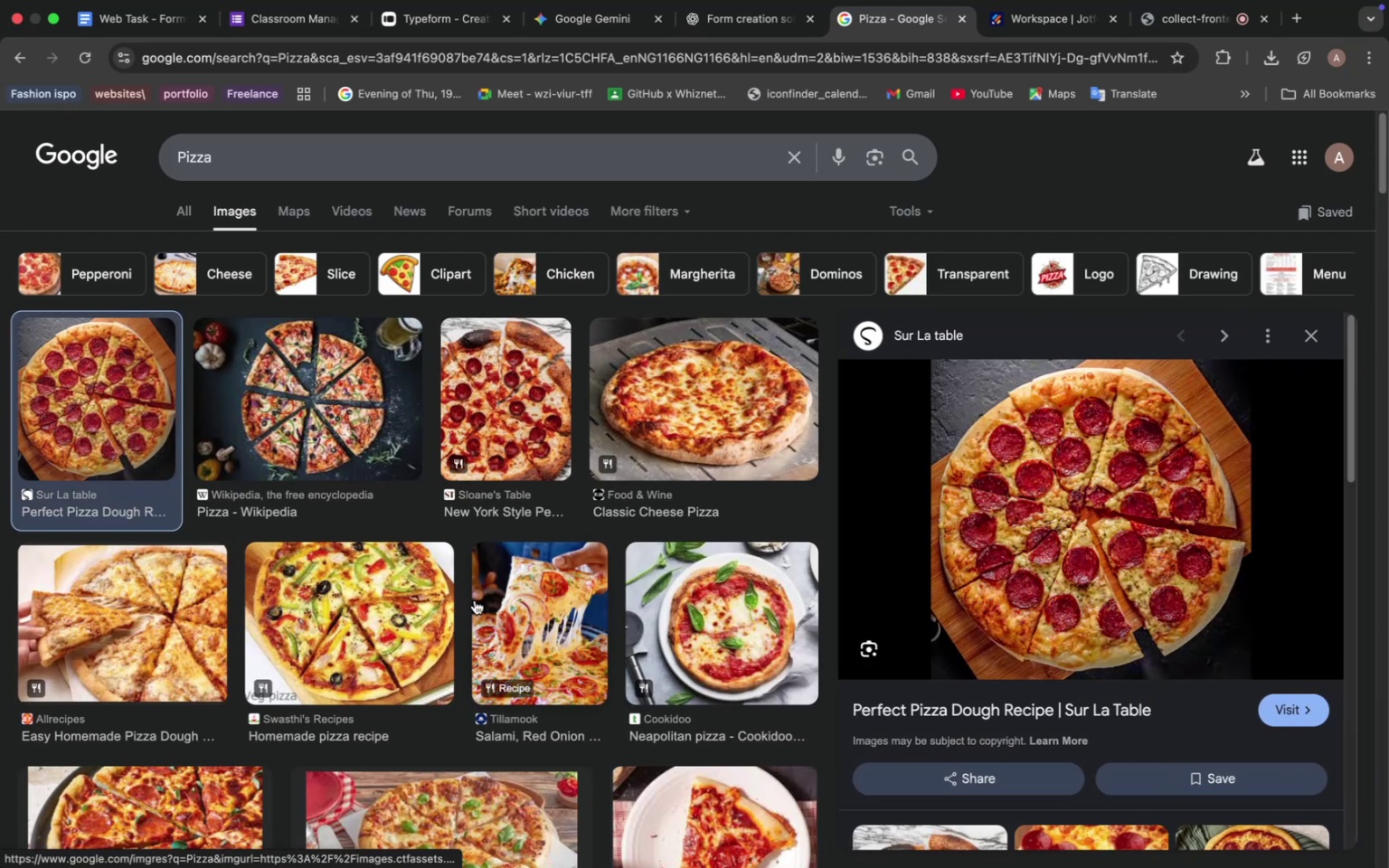 
left_click([355, 596])
 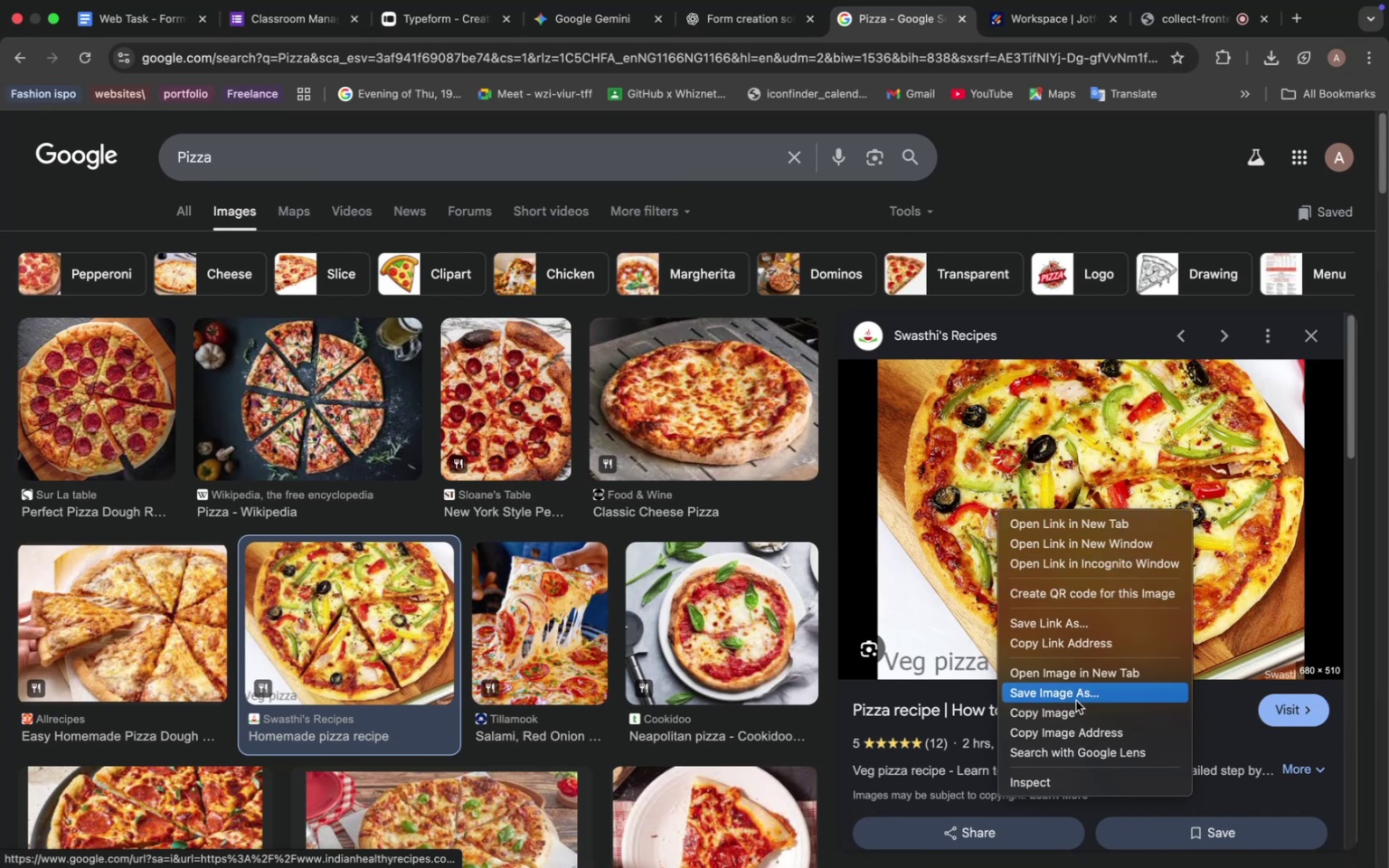 
left_click([1076, 701])
 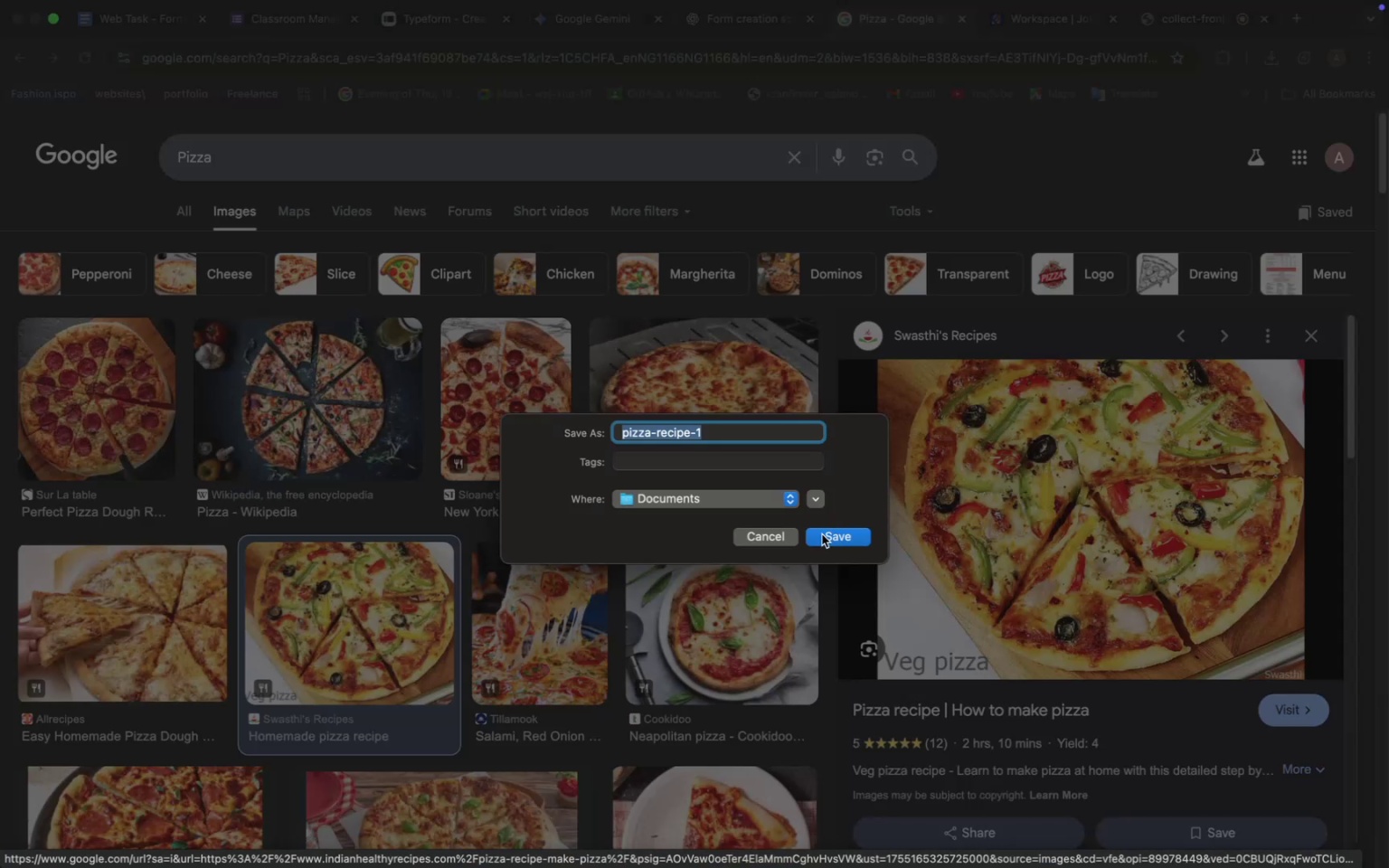 
left_click([820, 544])
 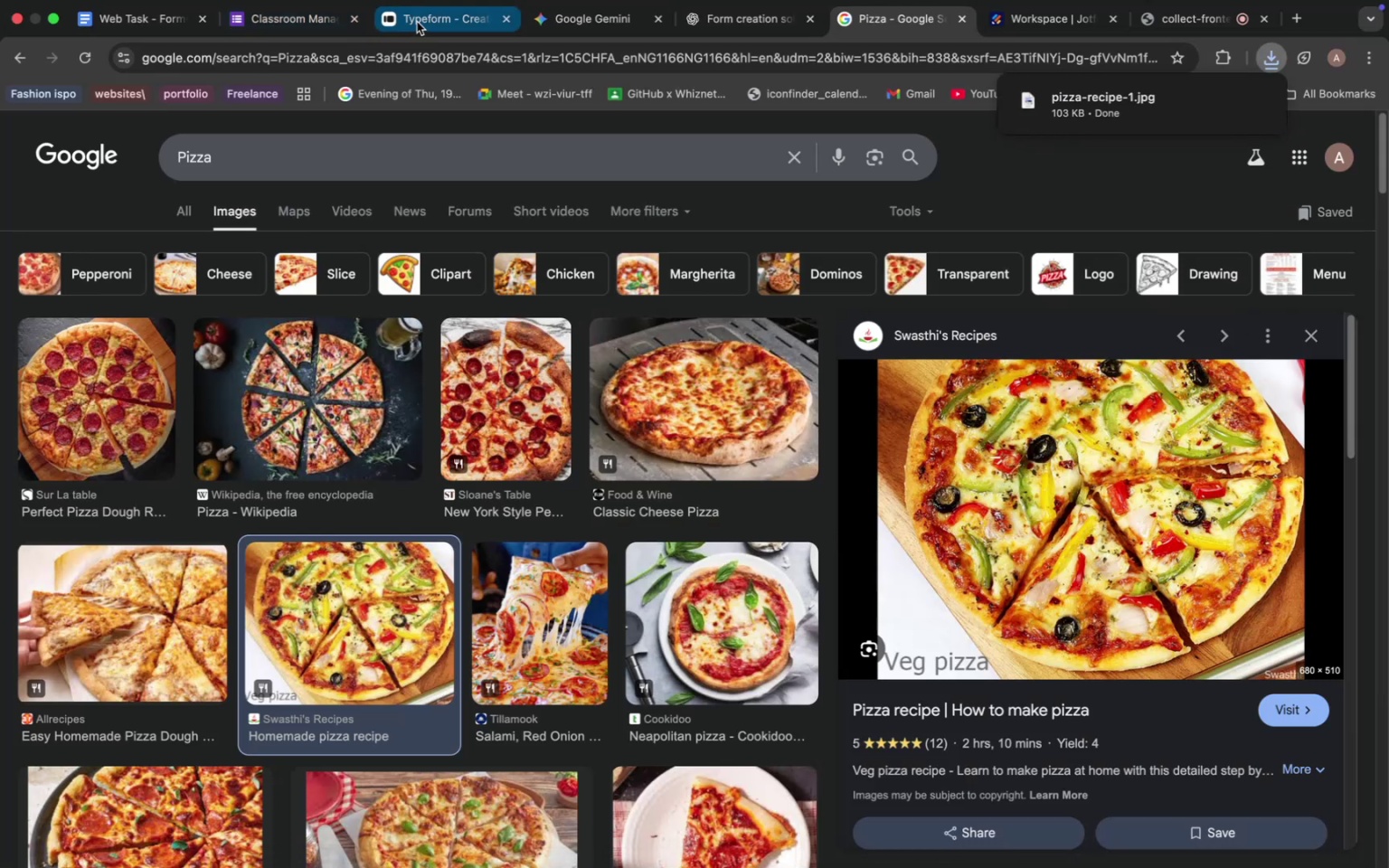 
left_click([417, 22])
 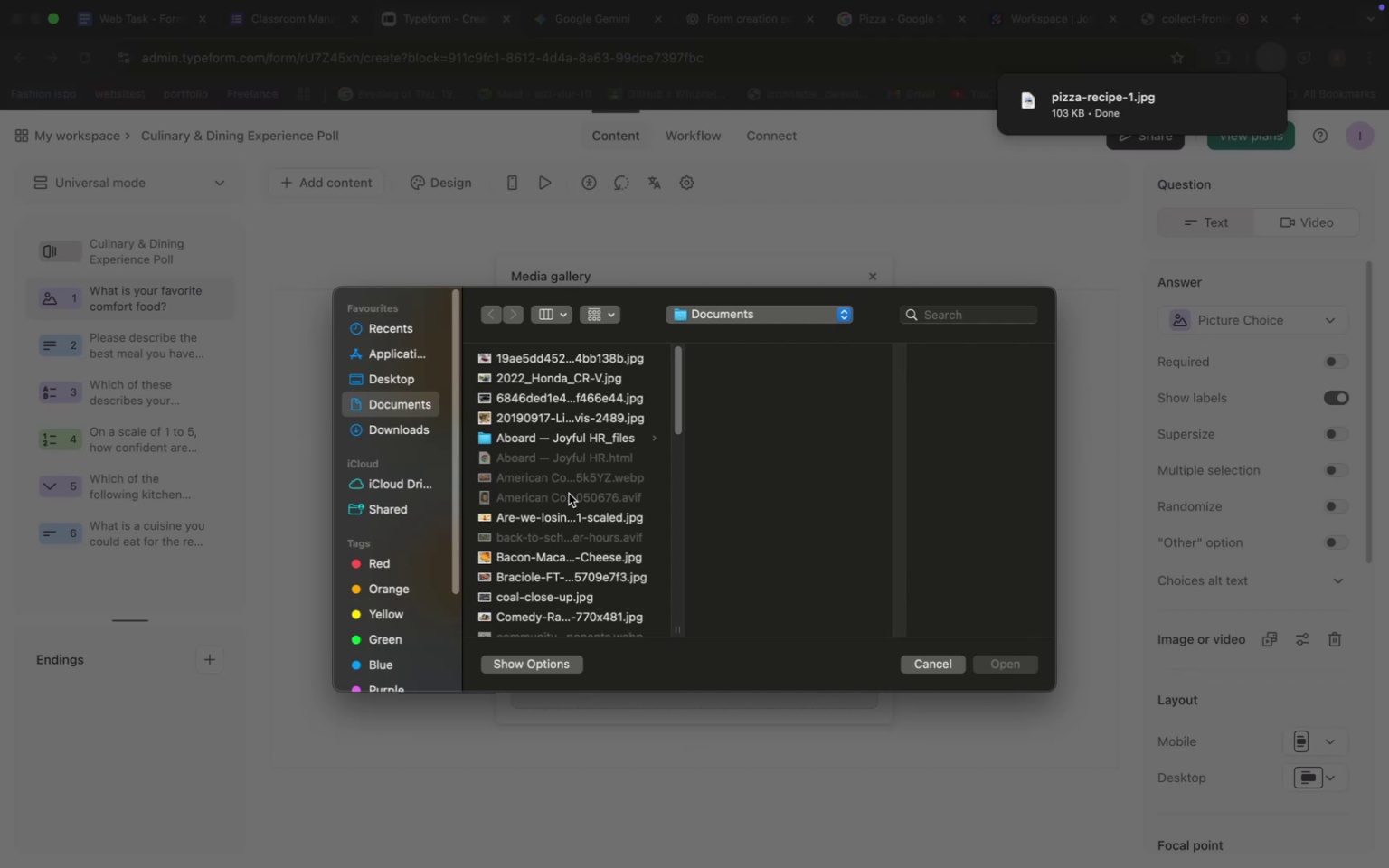 
scroll: coordinate [572, 492], scroll_direction: down, amount: 27.0
 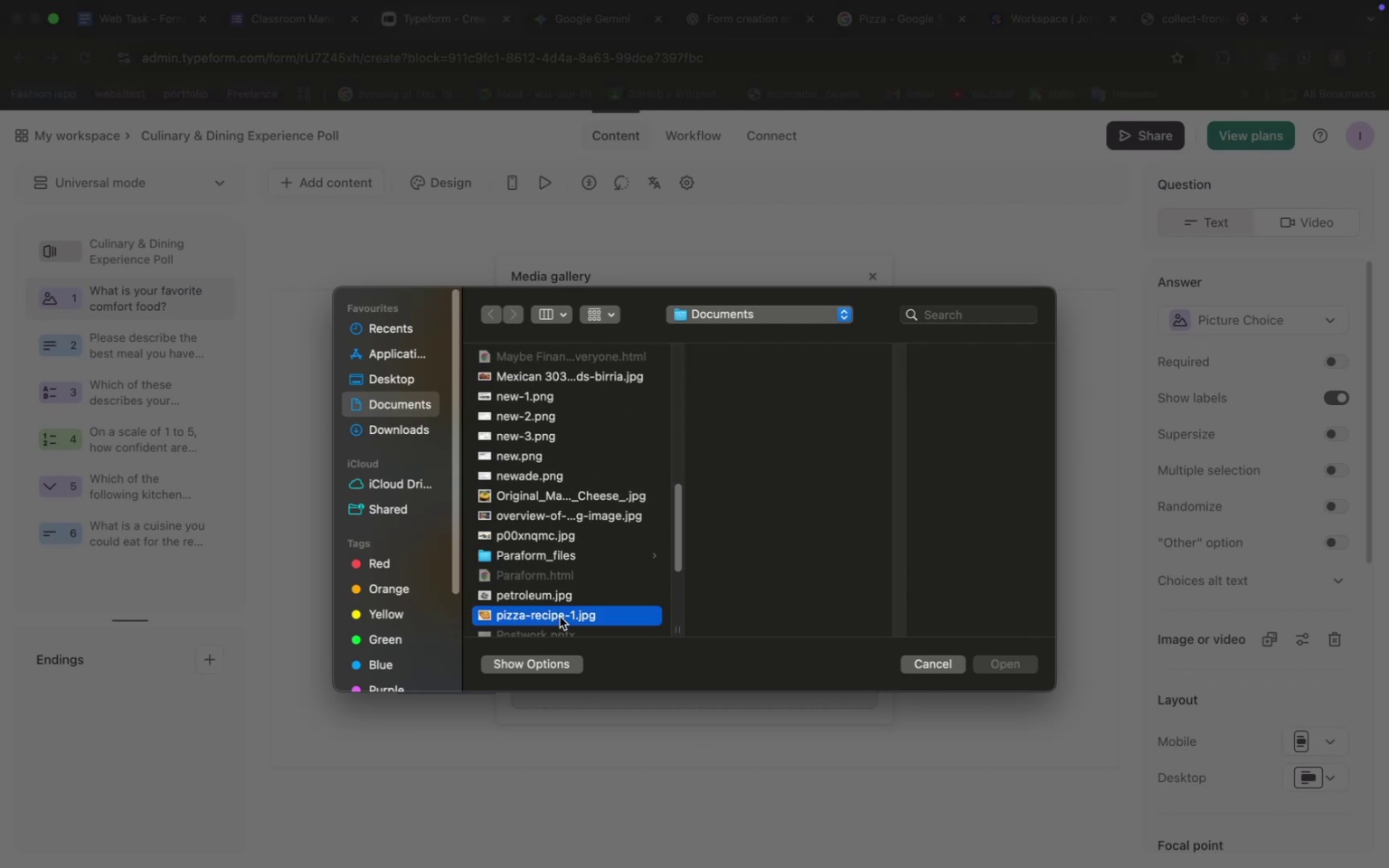 
left_click([560, 617])
 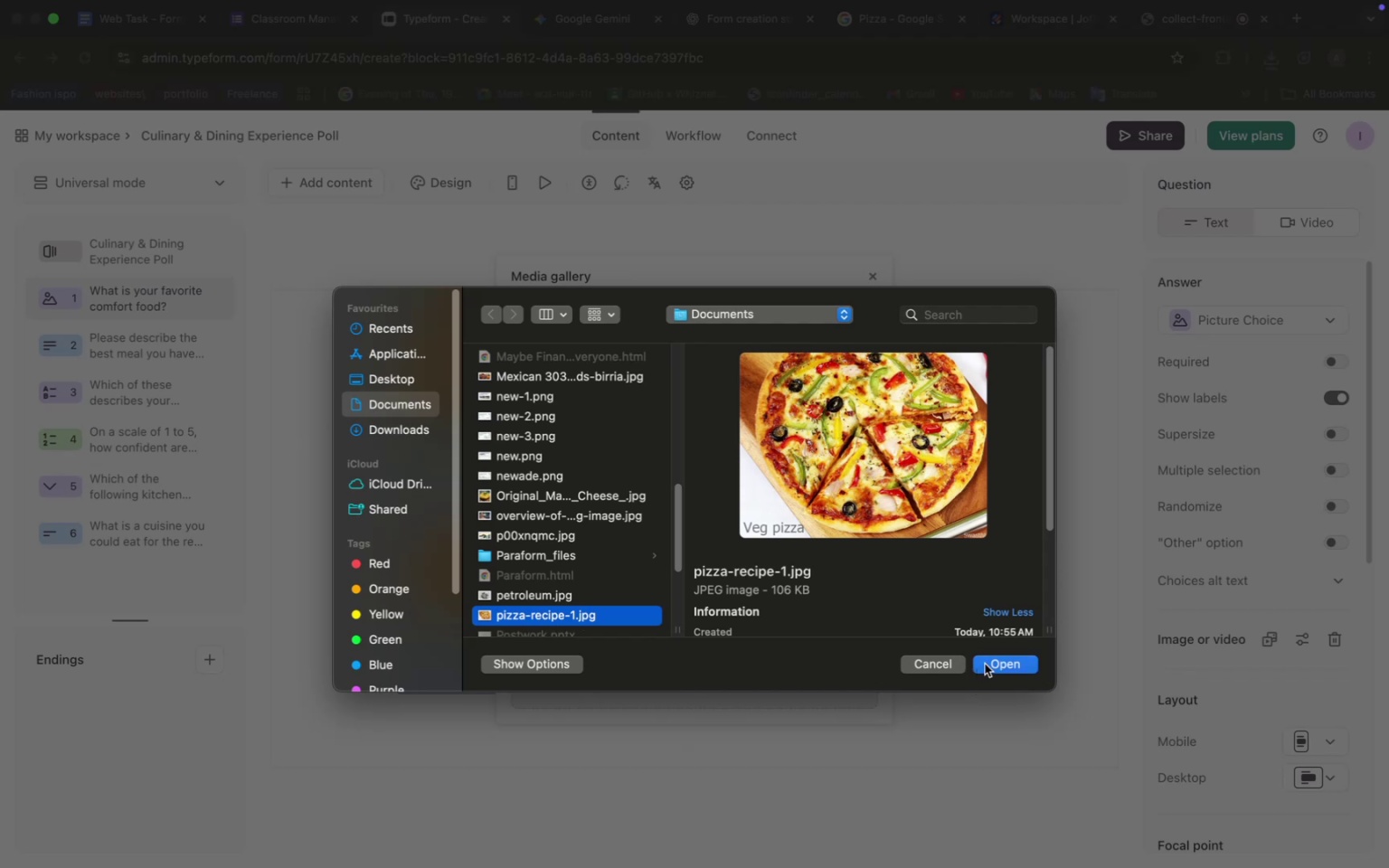 
left_click([985, 664])
 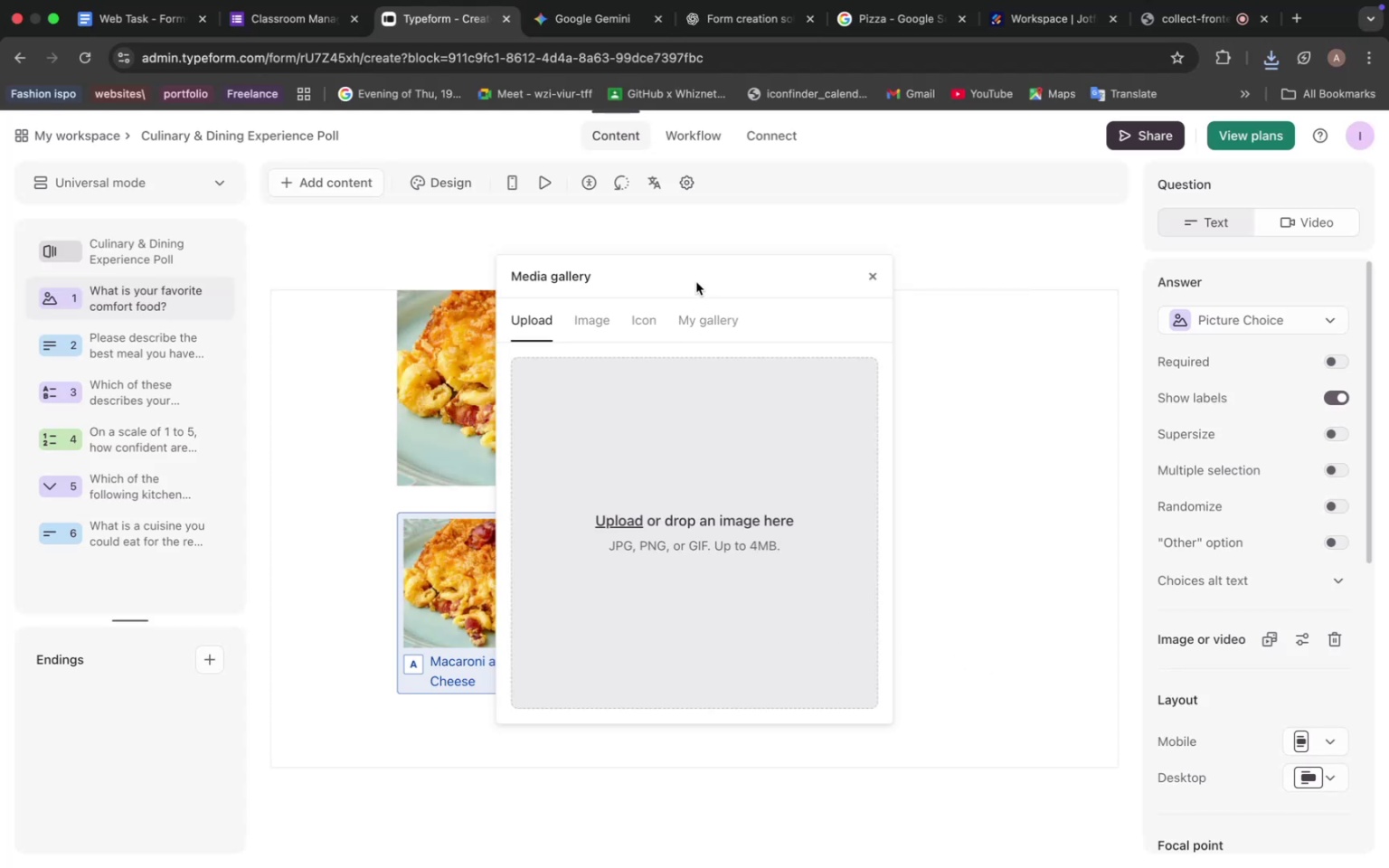 
left_click_drag(start_coordinate=[696, 282], to_coordinate=[959, 283])
 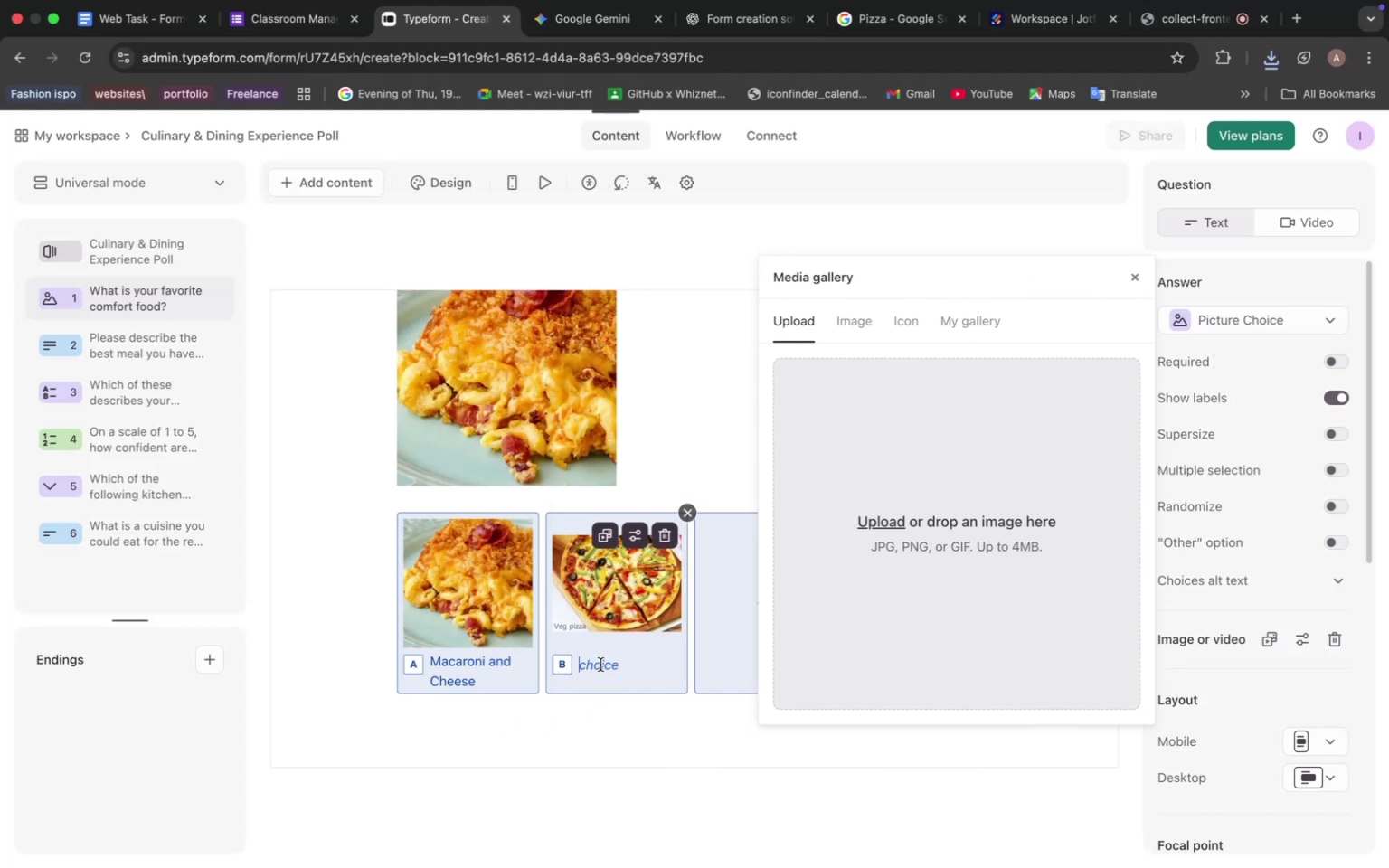 
left_click([600, 665])
 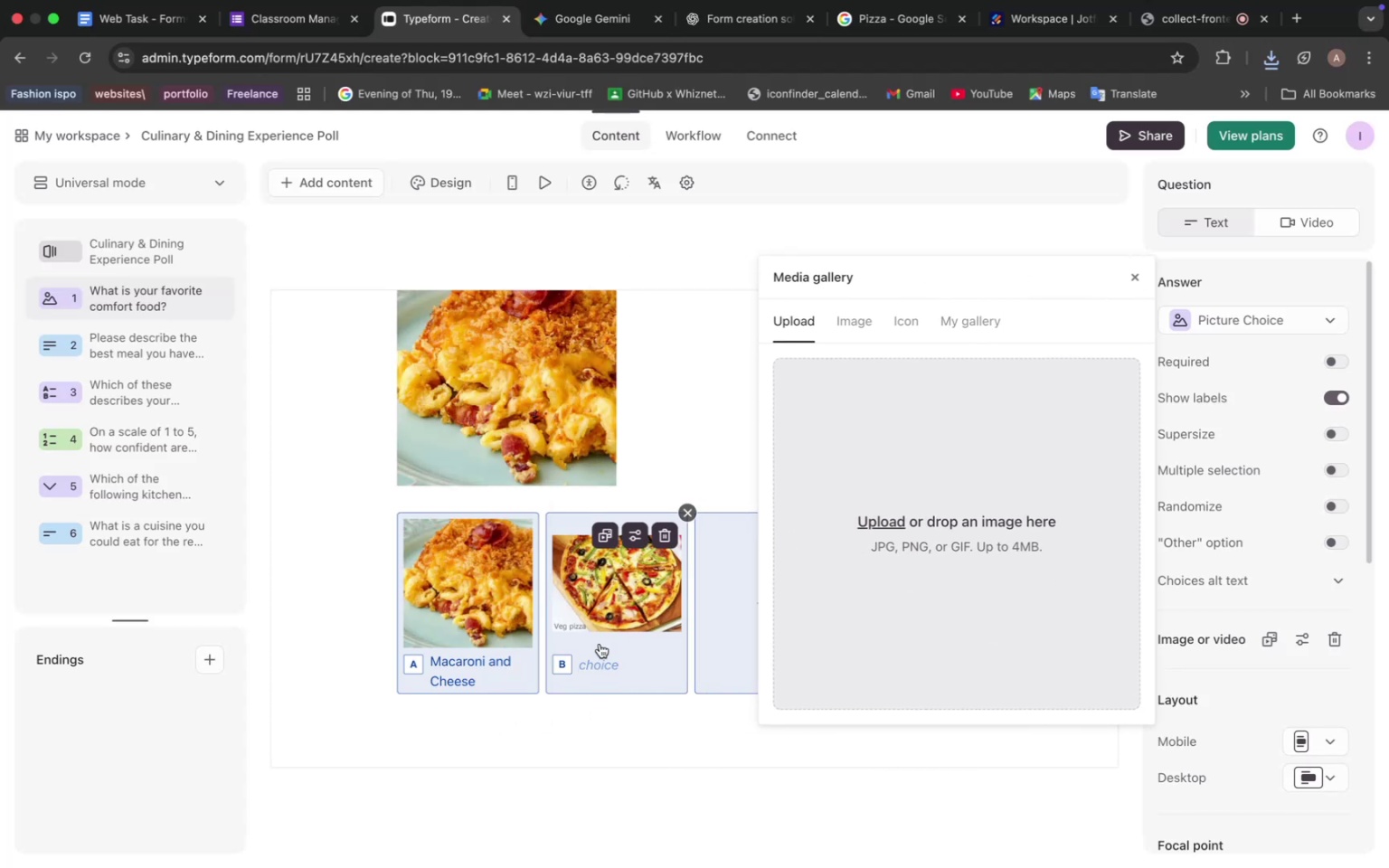 
key(Meta+V)
 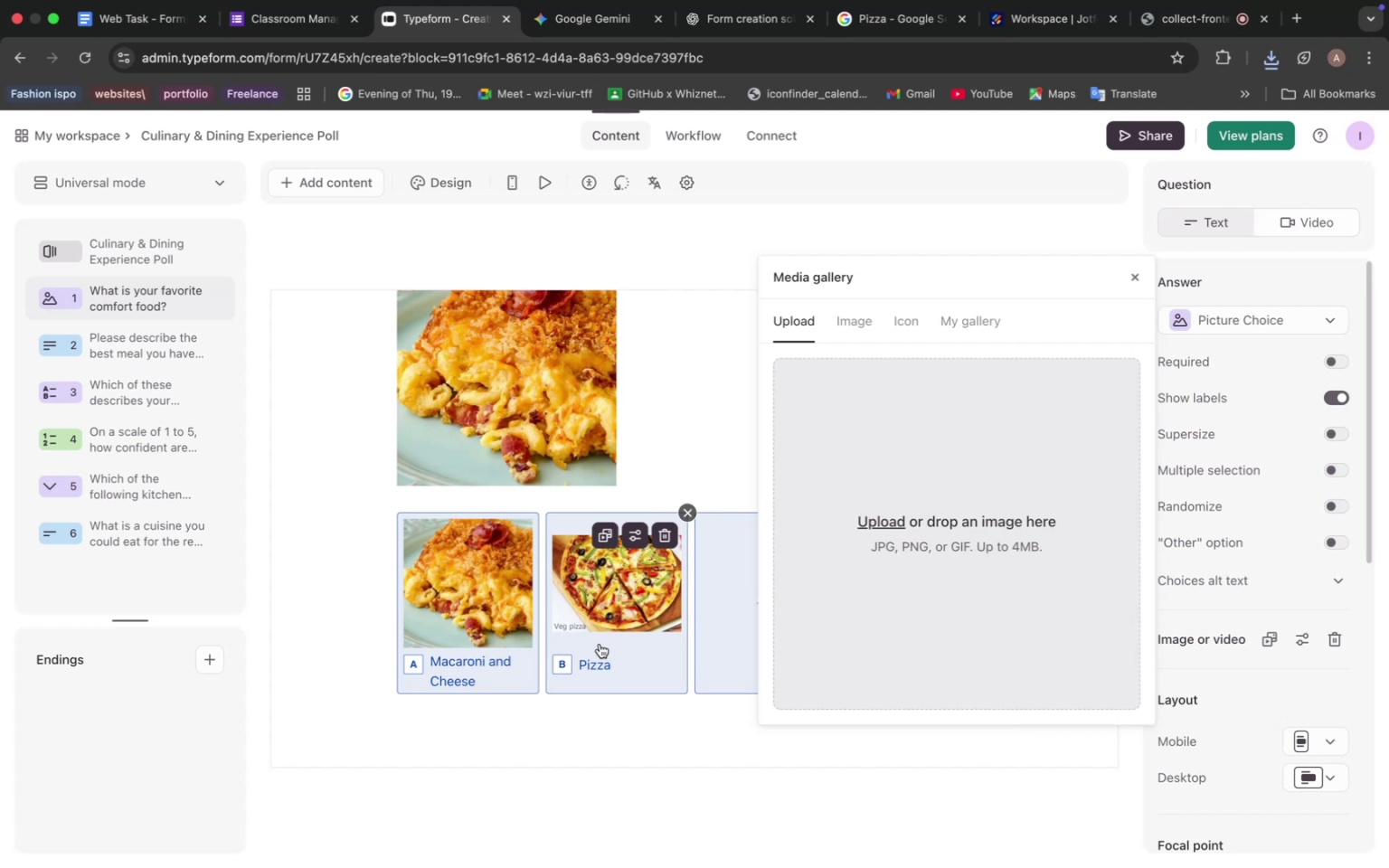 
wait(27.56)
 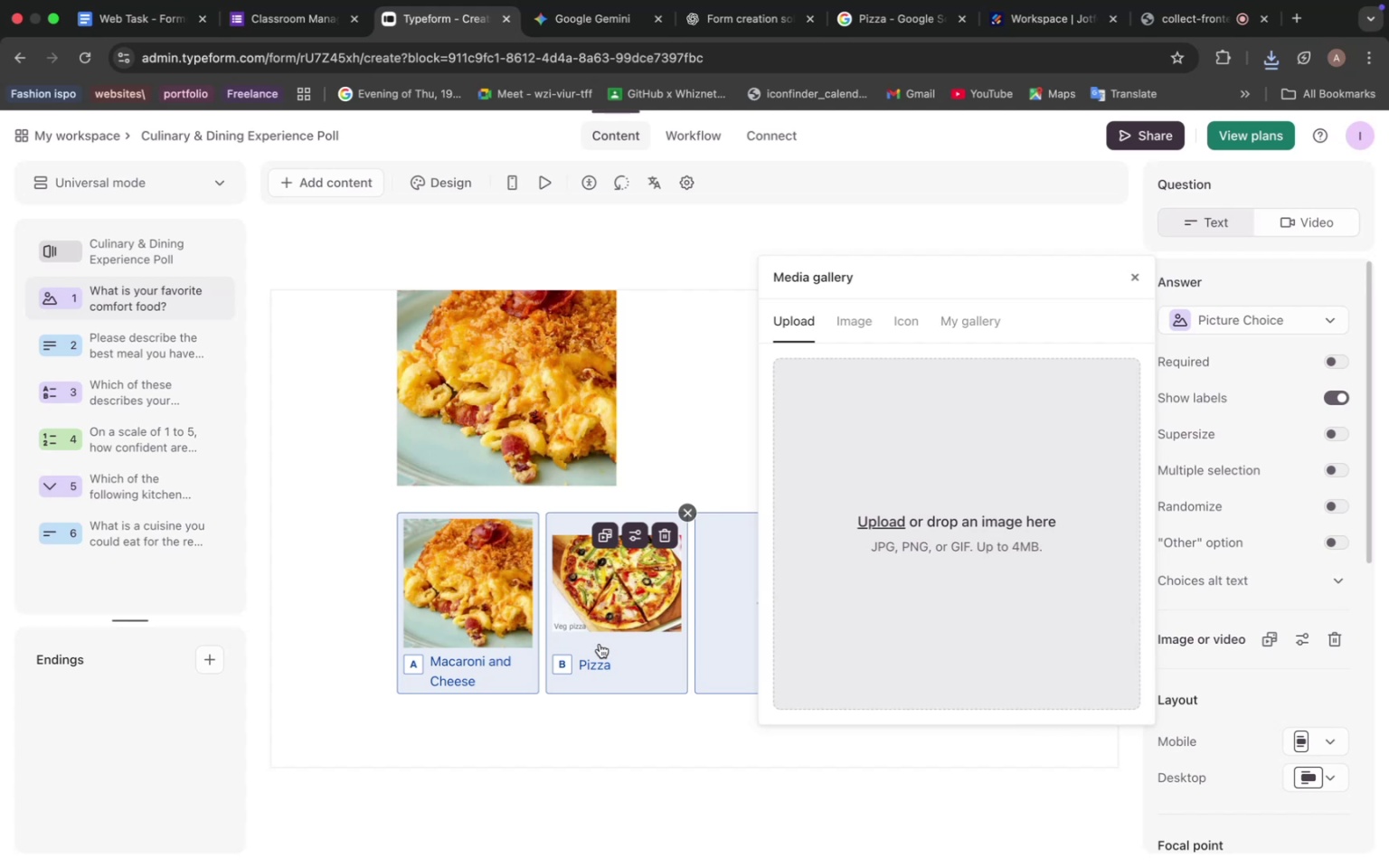 
left_click_drag(start_coordinate=[912, 266], to_coordinate=[490, 279])
 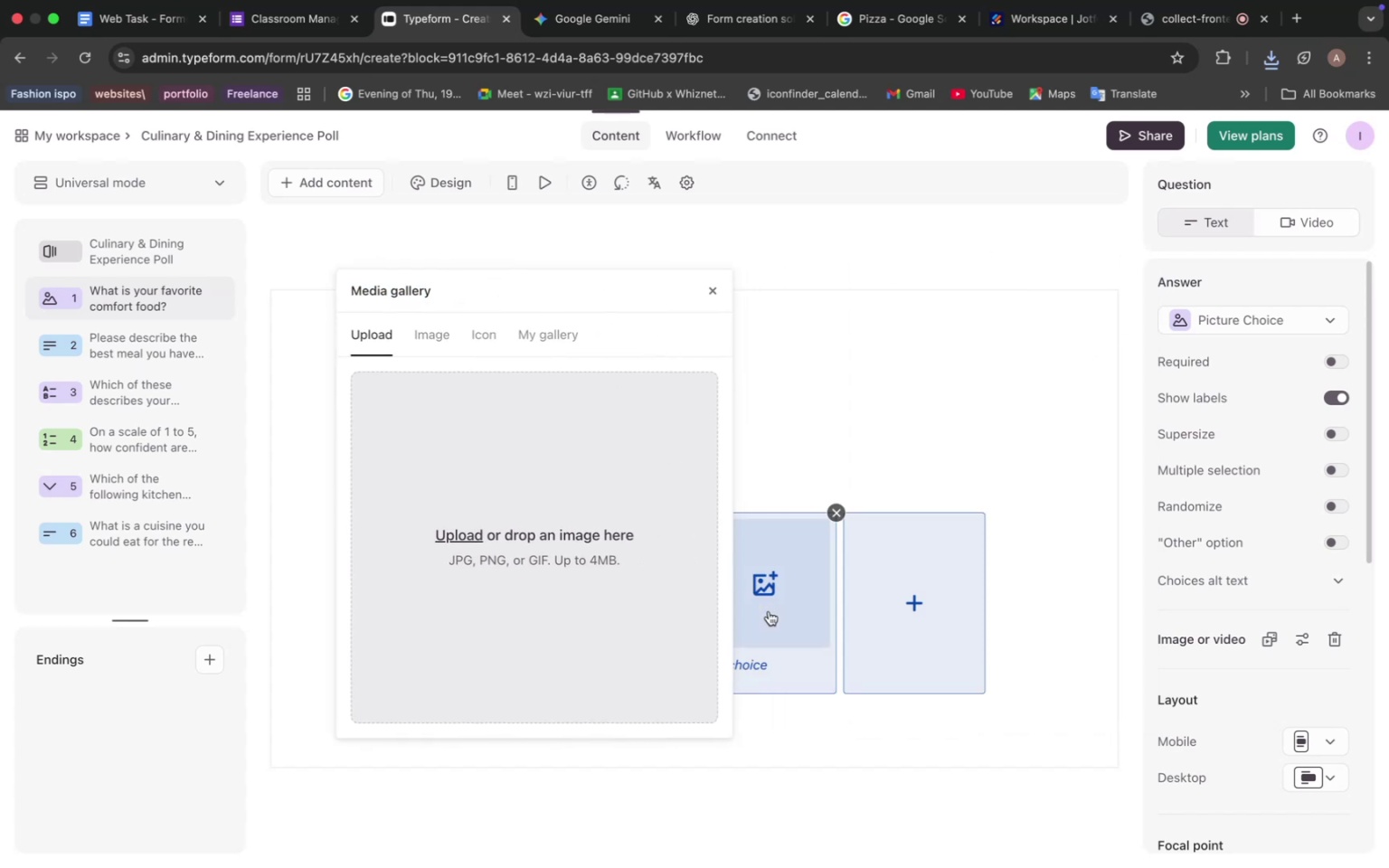 
left_click([769, 611])
 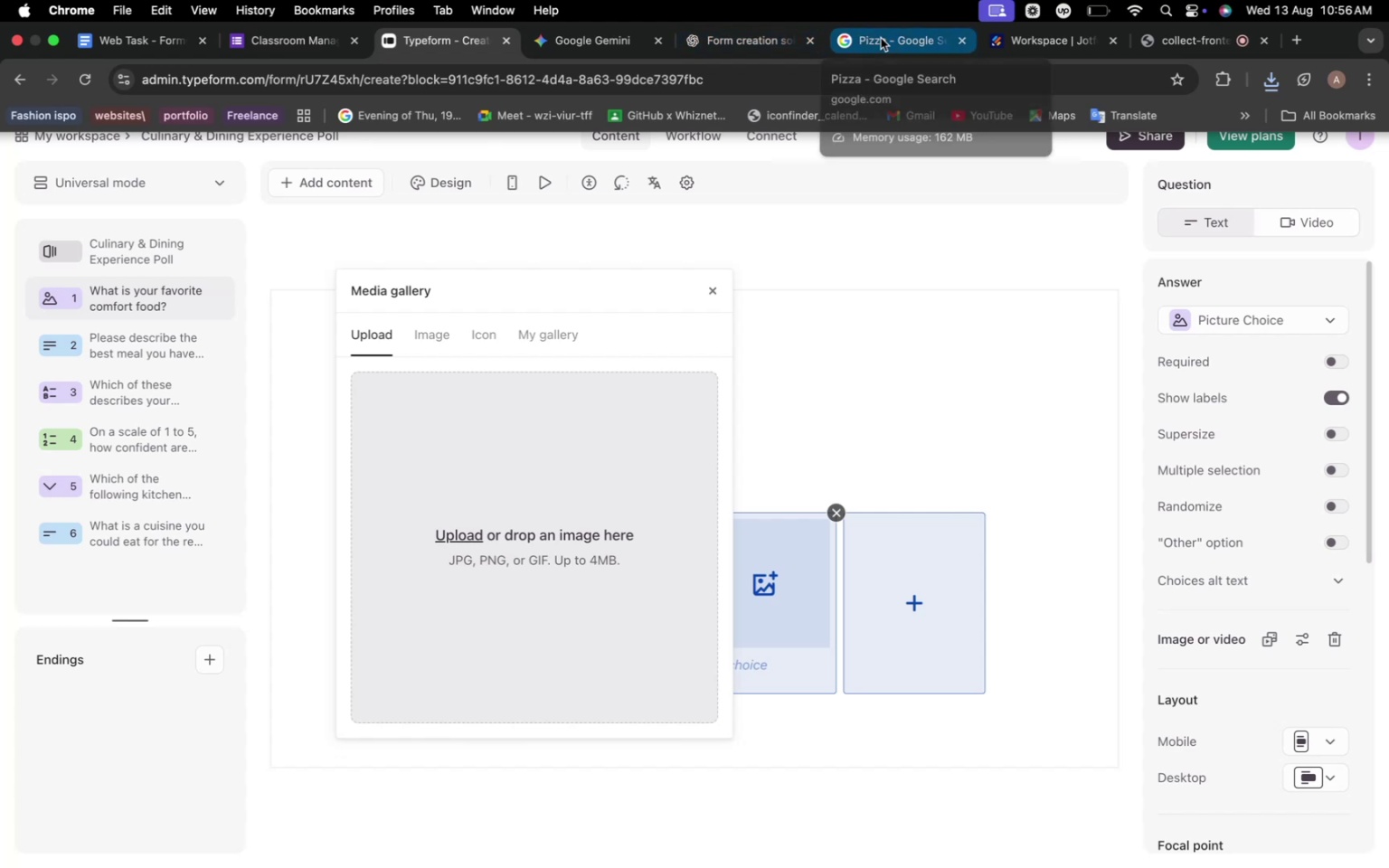 
wait(5.37)
 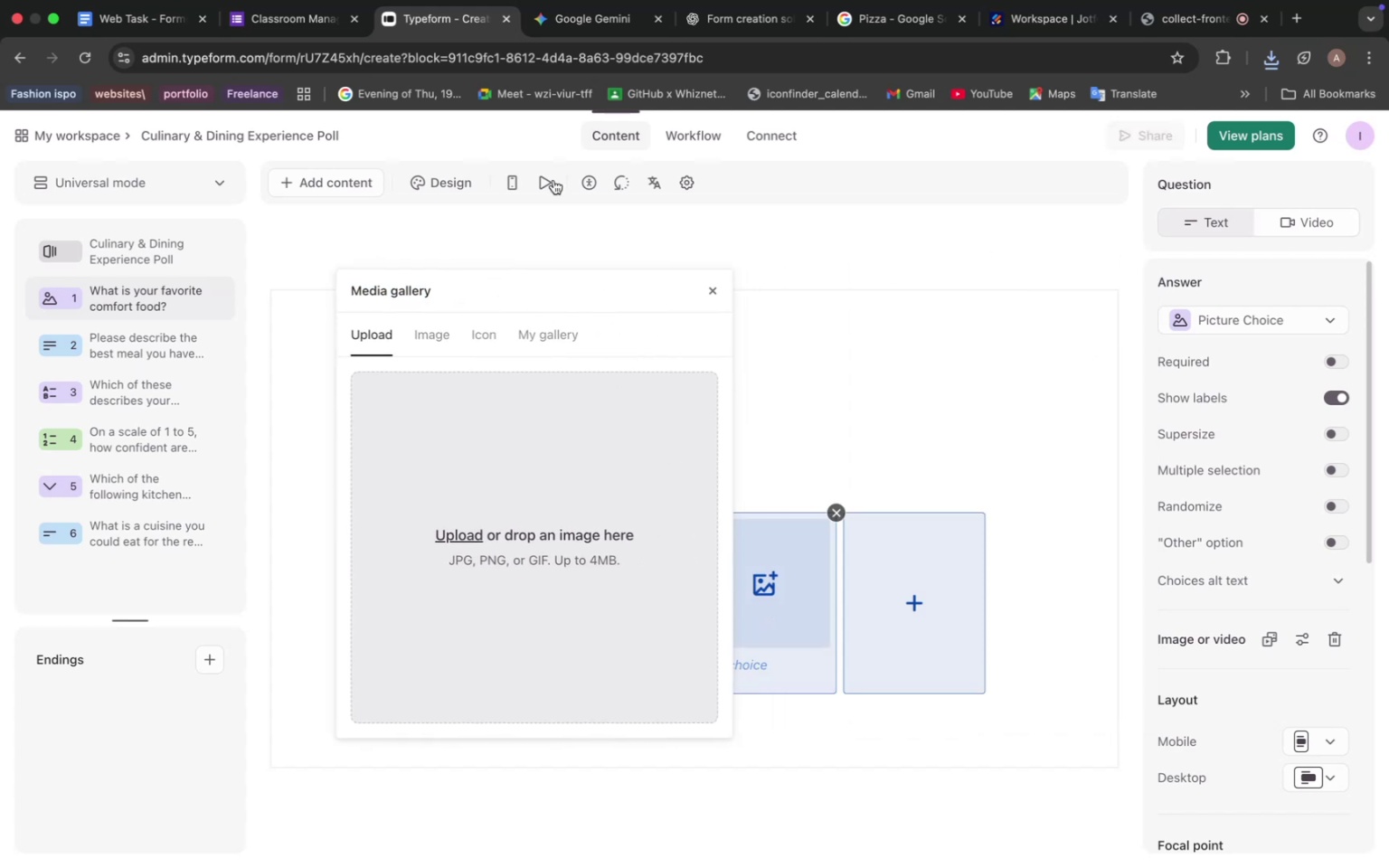 
left_click([616, 48])
 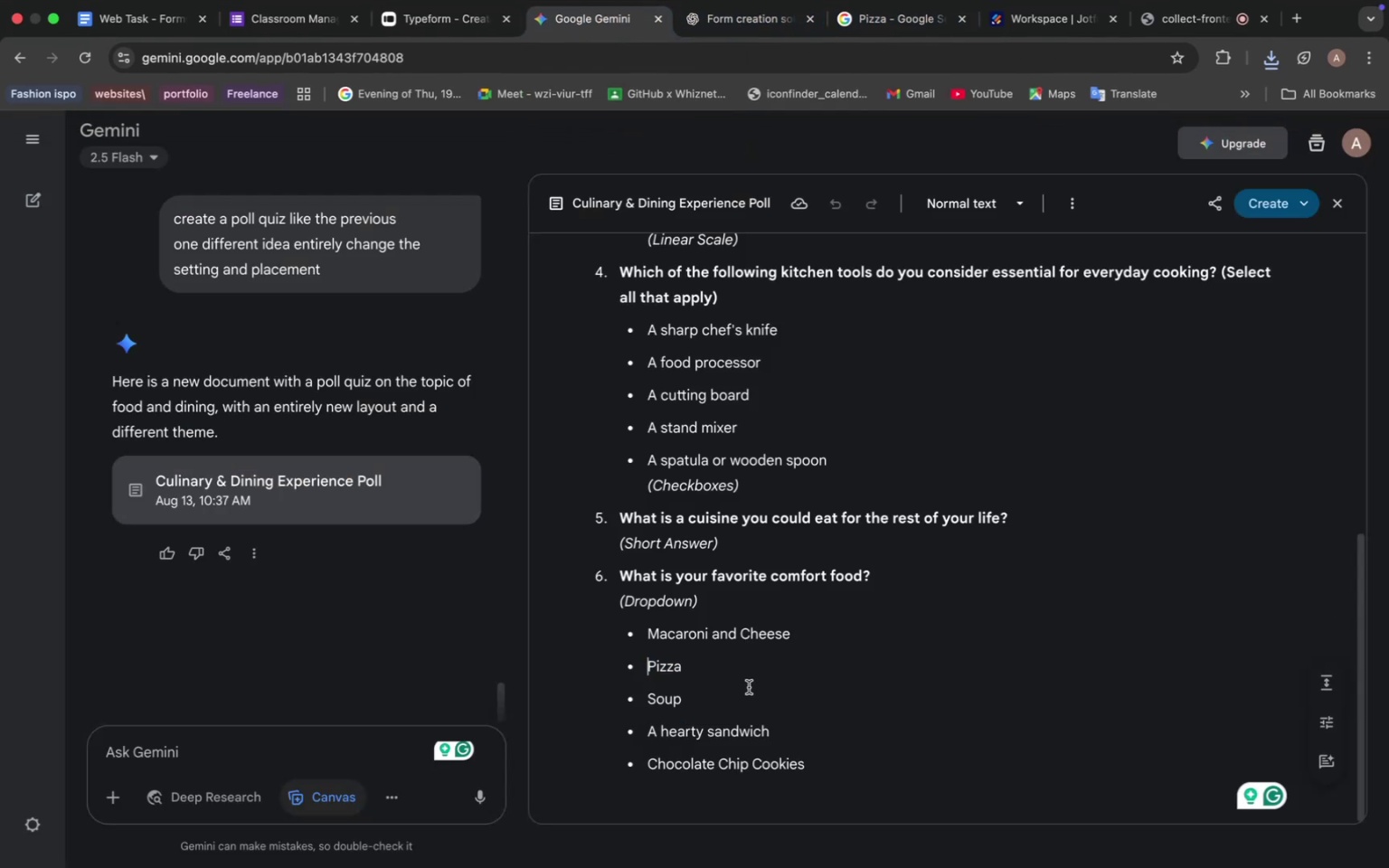 
left_click([750, 646])
 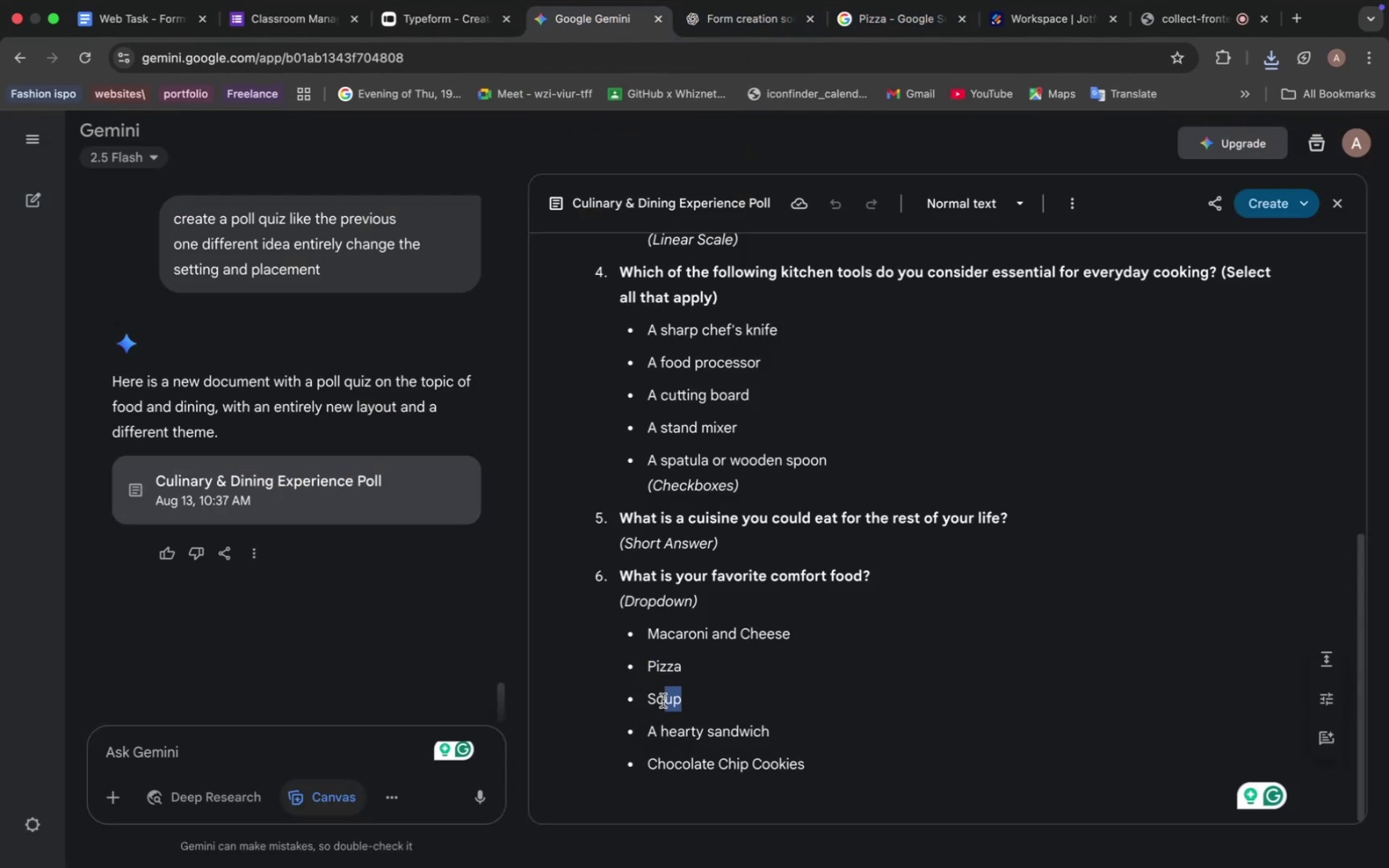 
left_click_drag(start_coordinate=[685, 704], to_coordinate=[649, 699])
 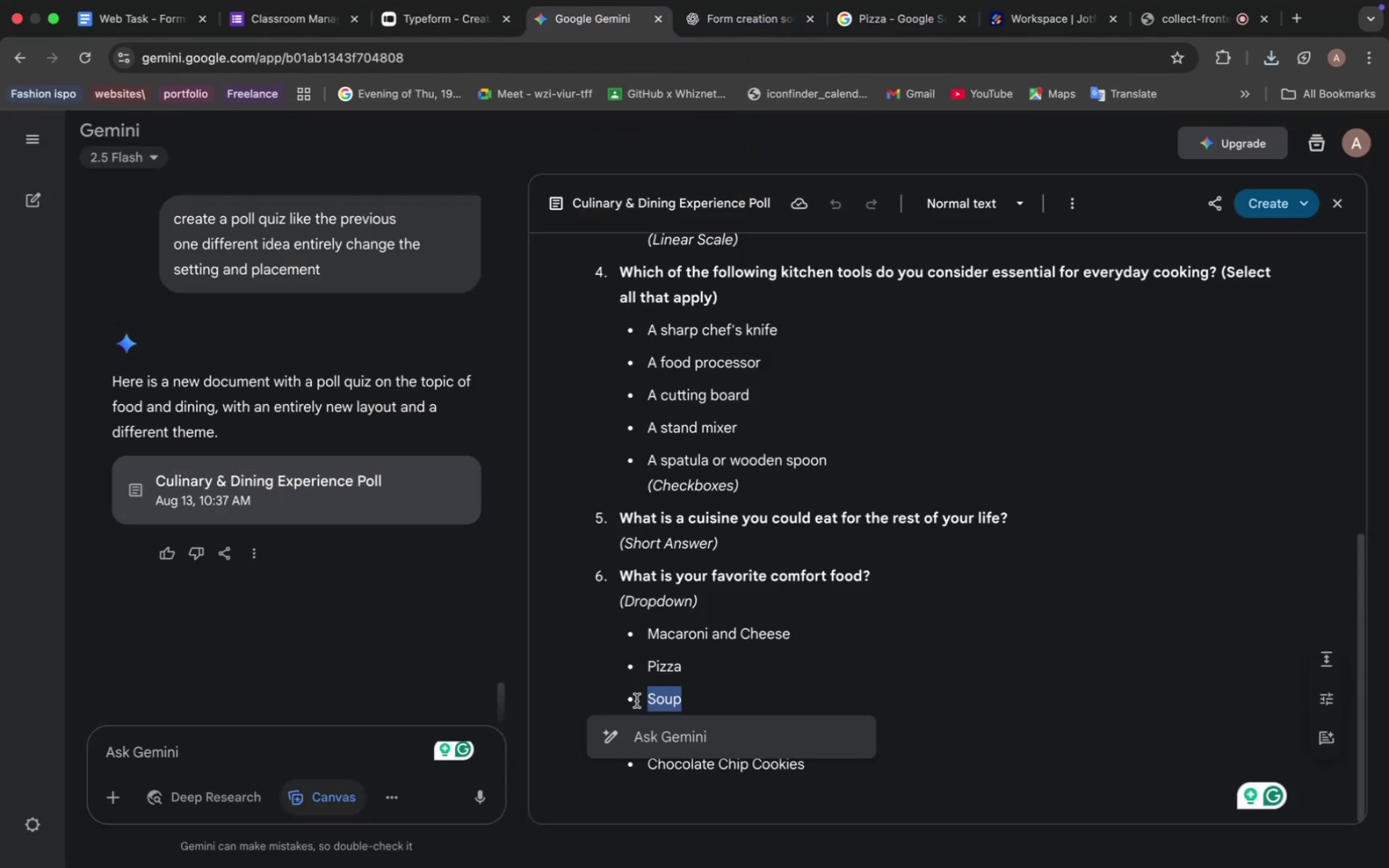 
key(Meta+C)
 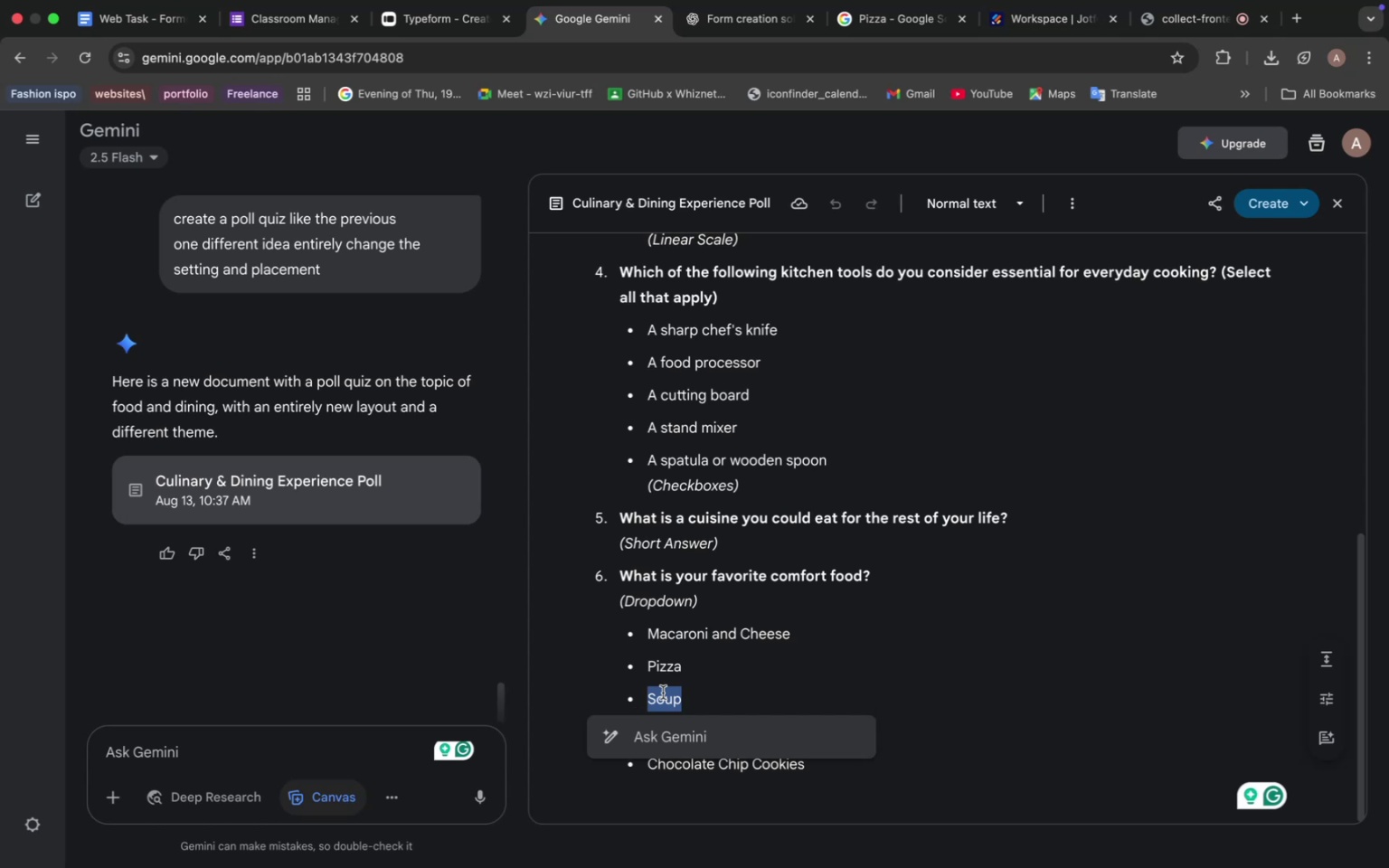 
wait(31.88)
 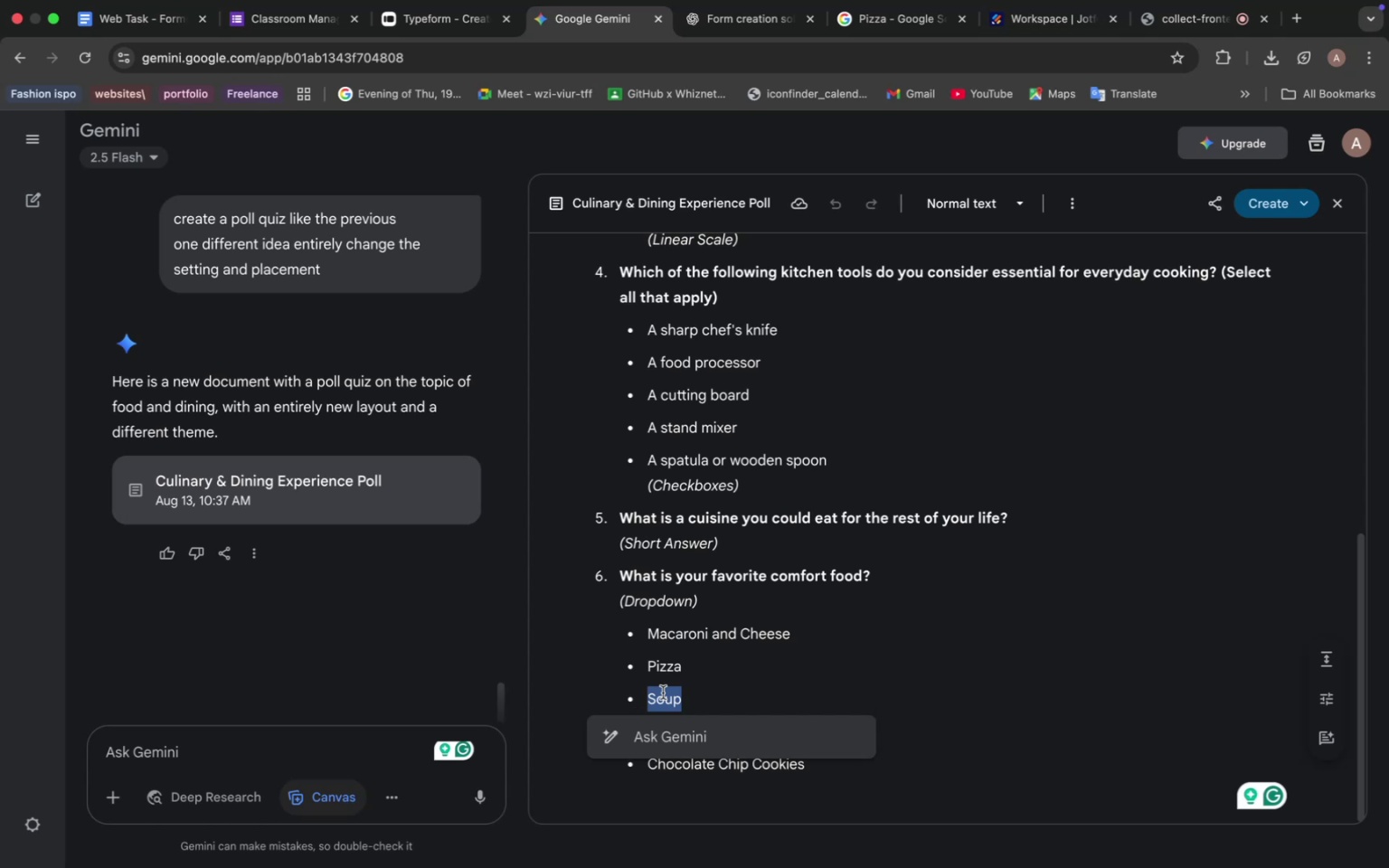 
key(Meta+C)
 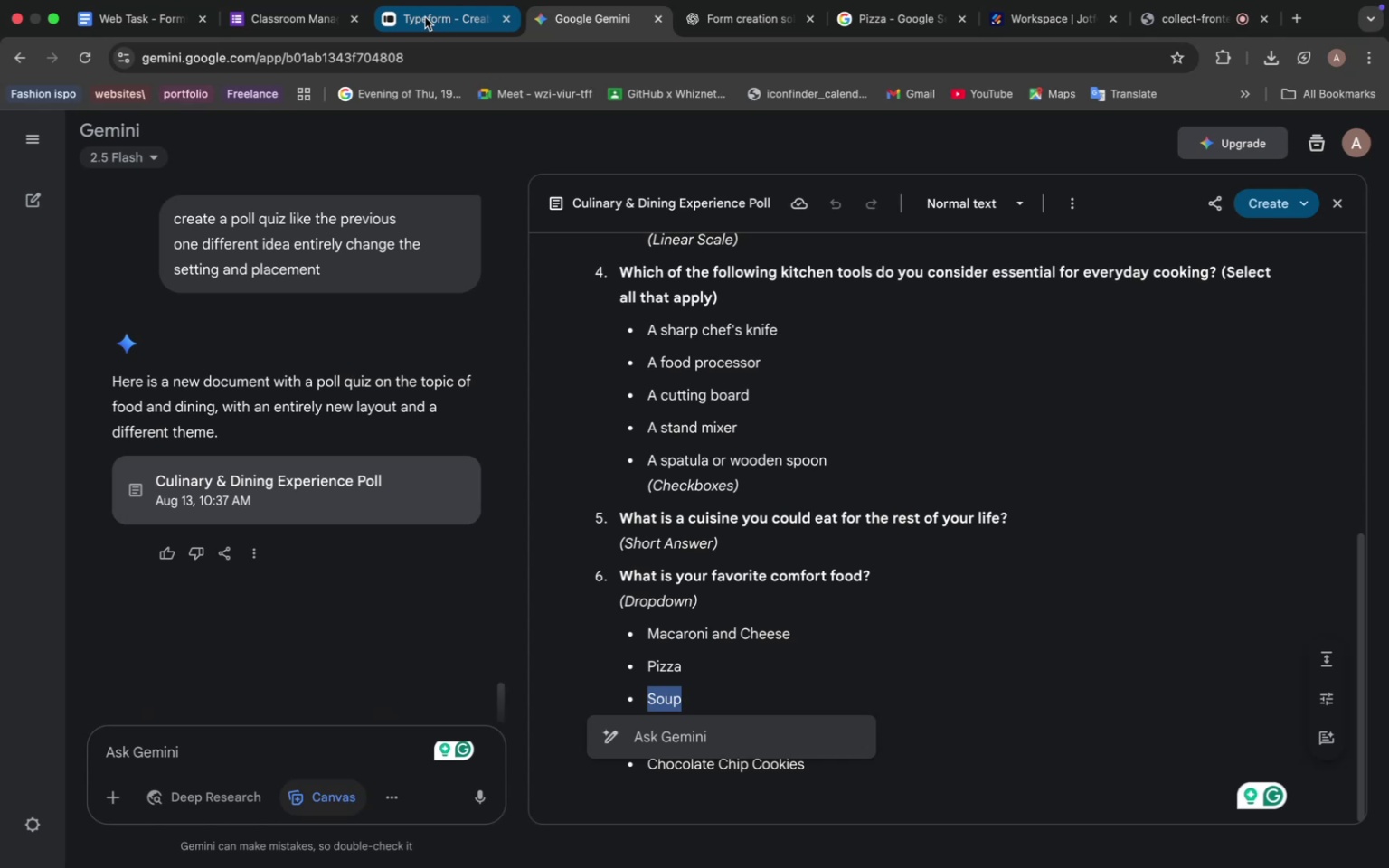 
left_click([425, 17])
 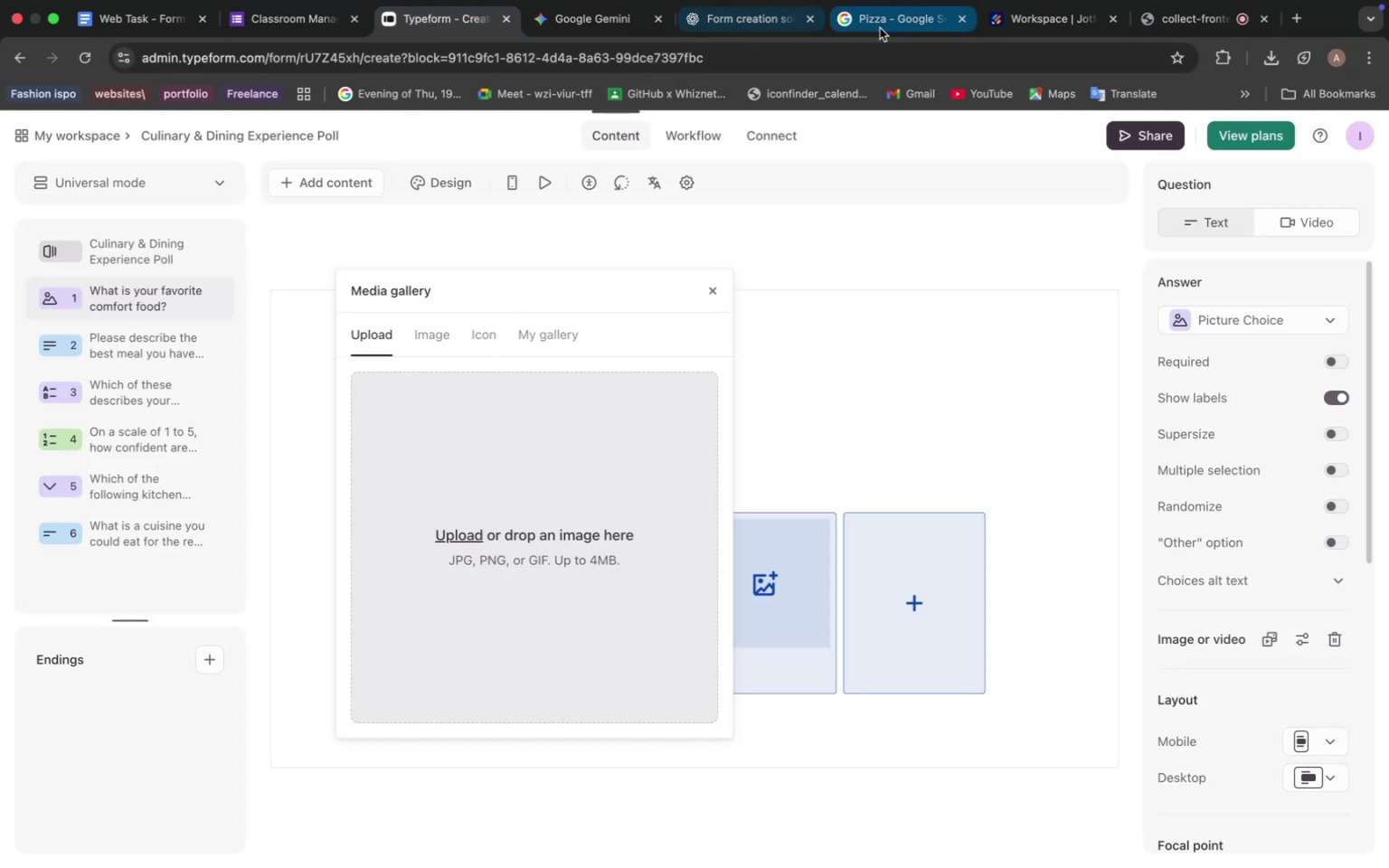 
left_click([879, 27])
 